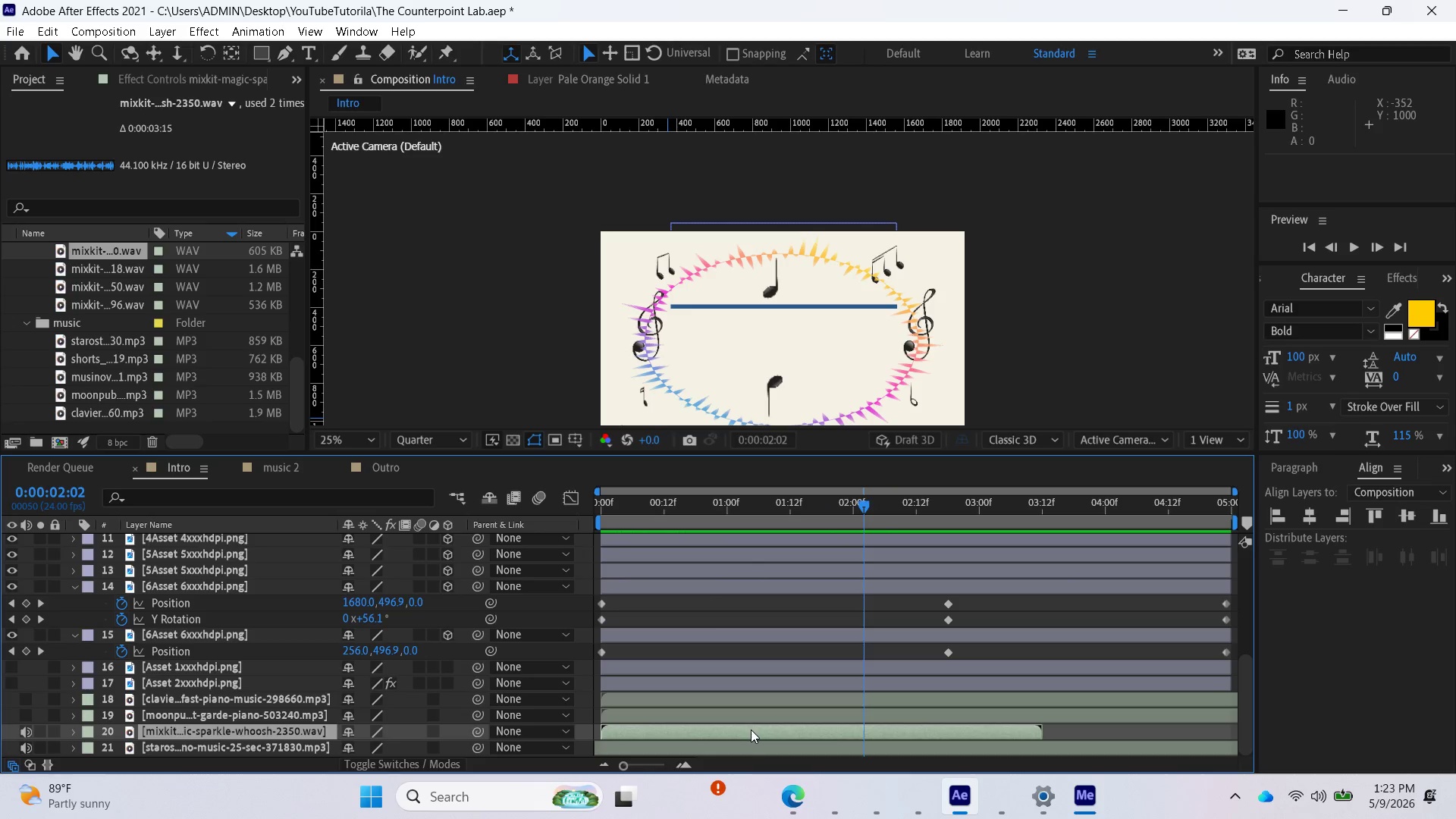 
left_click_drag(start_coordinate=[751, 730], to_coordinate=[990, 733])
 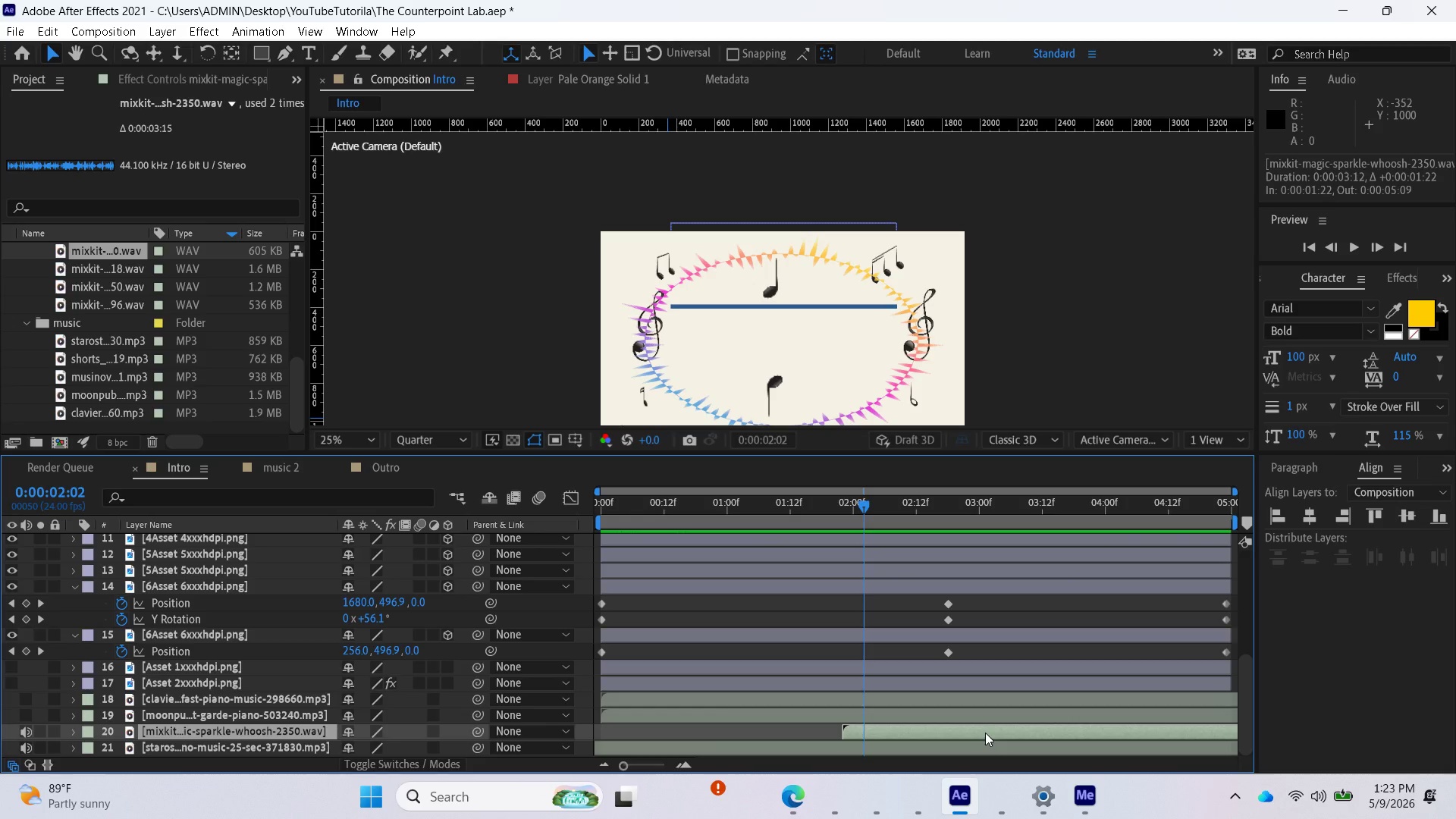 
key(L)
 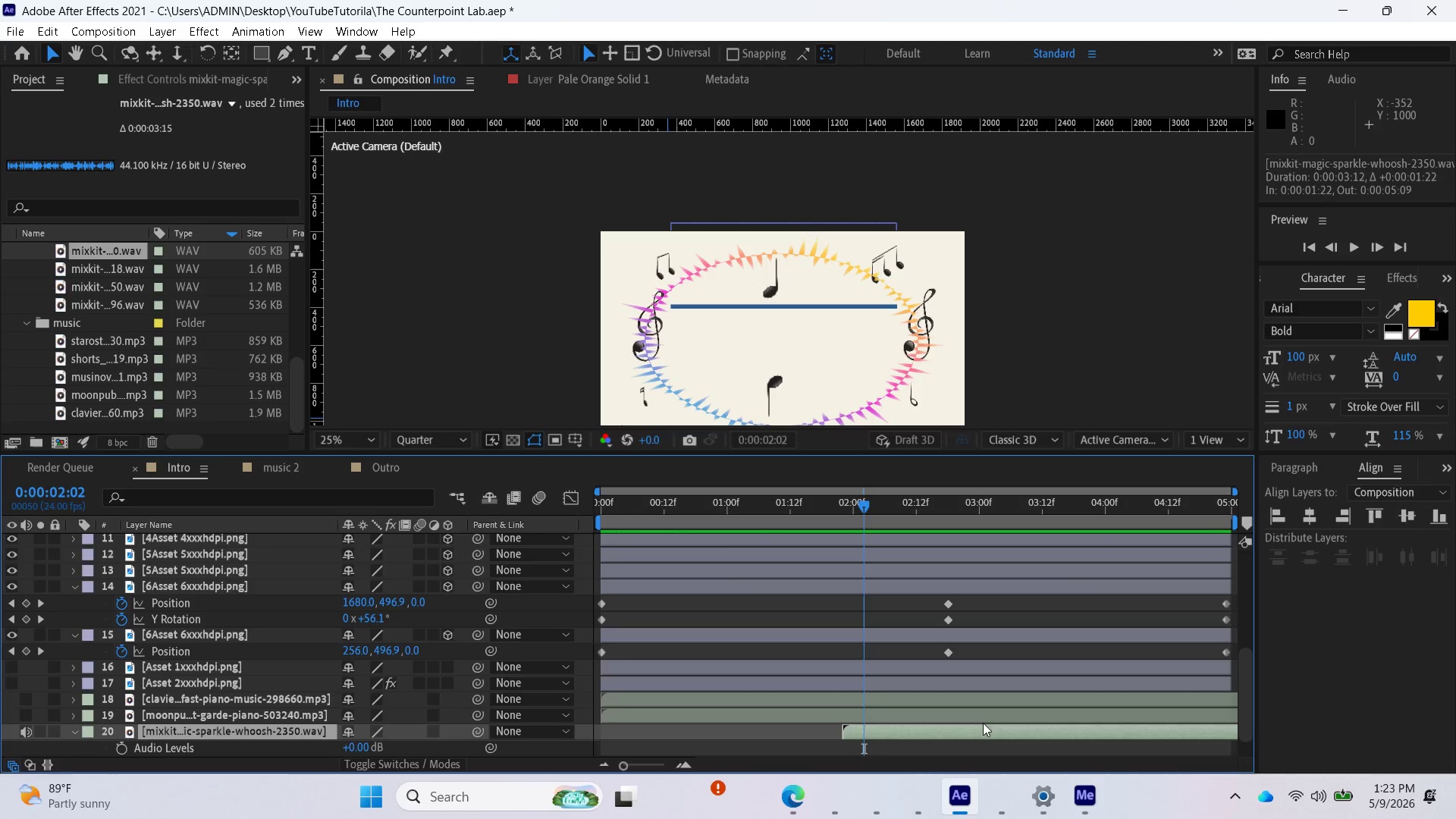 
scroll: coordinate [983, 717], scroll_direction: down, amount: 3.0
 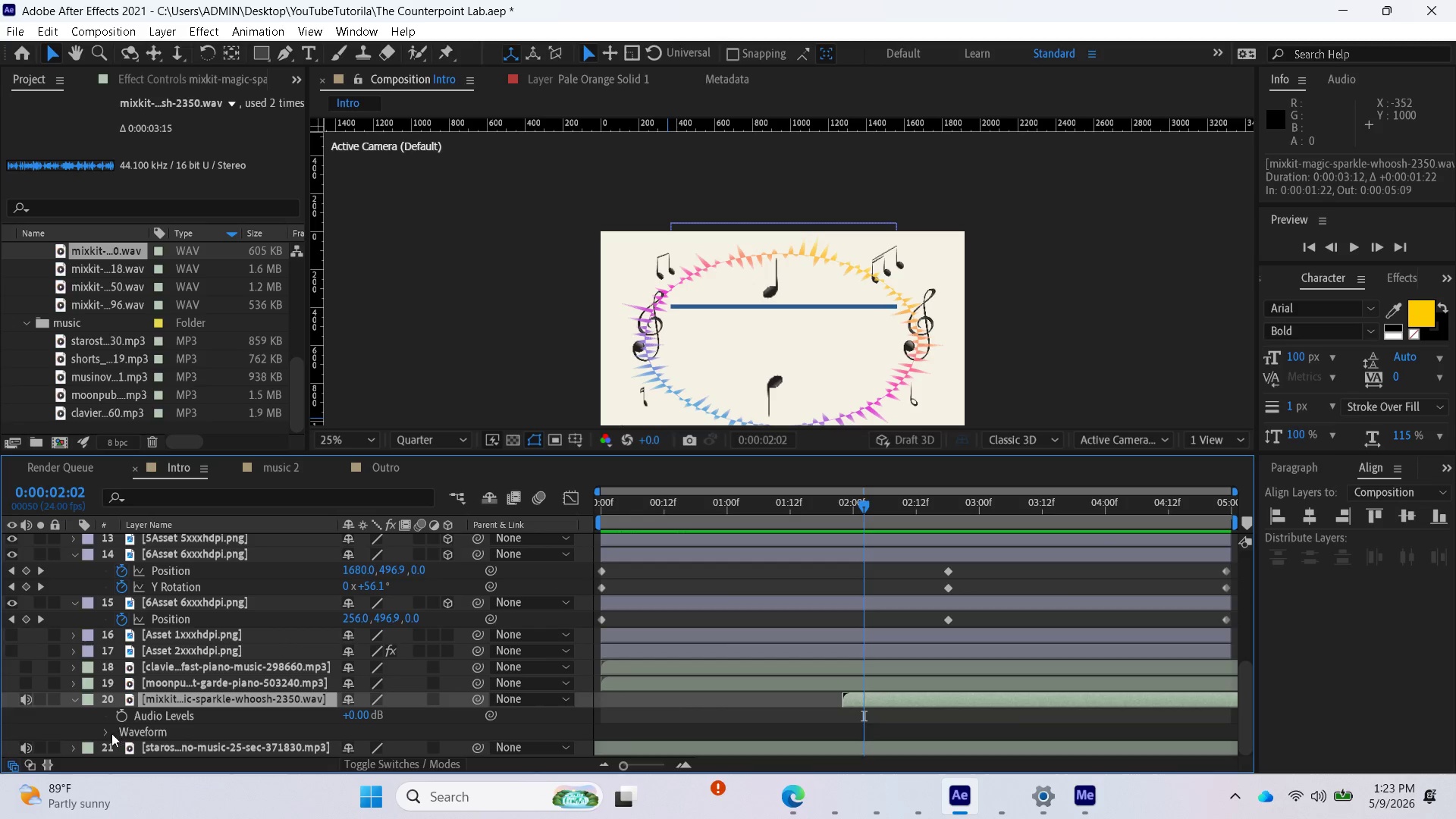 
left_click([103, 736])
 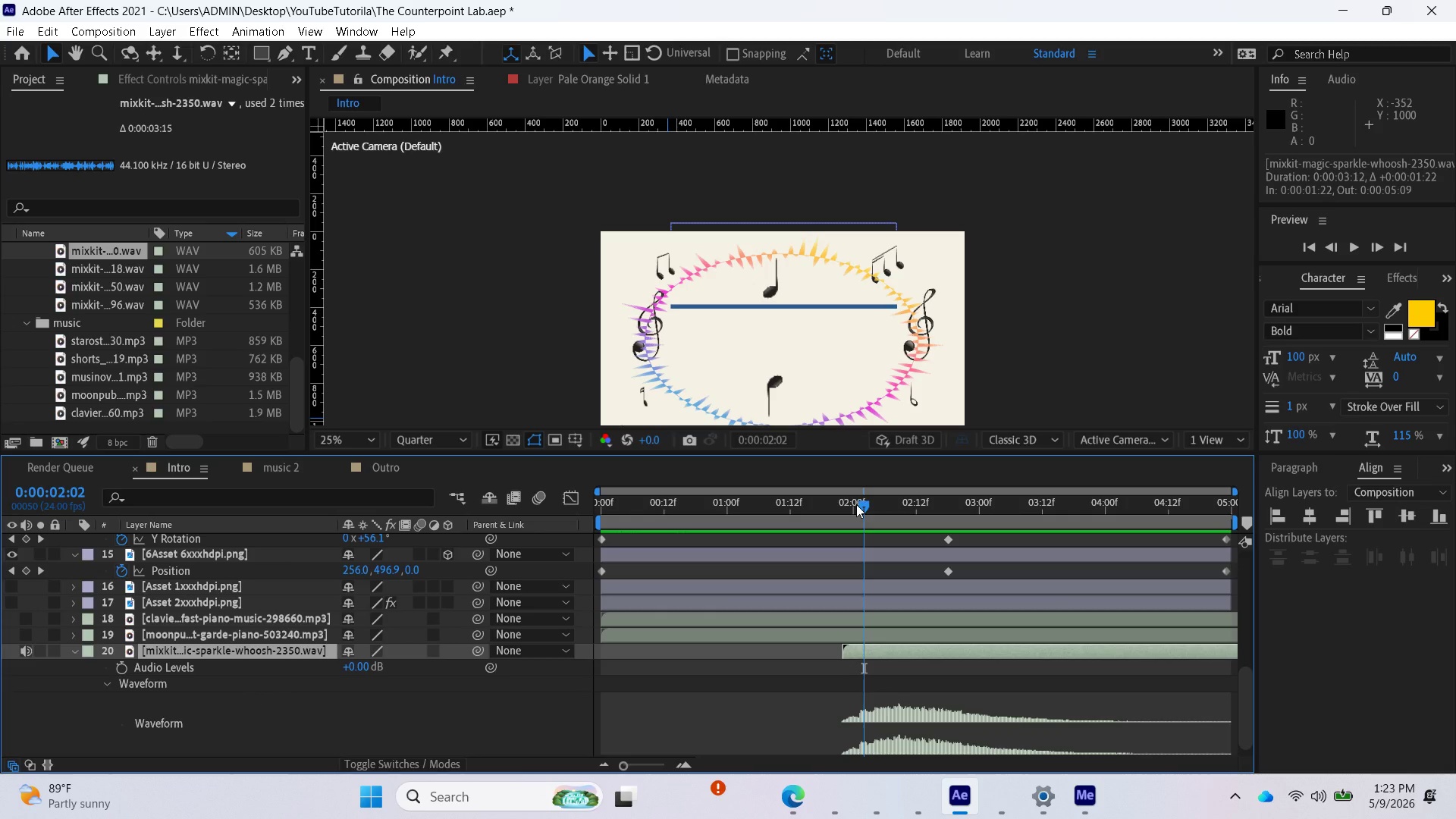 
left_click_drag(start_coordinate=[856, 504], to_coordinate=[977, 548])
 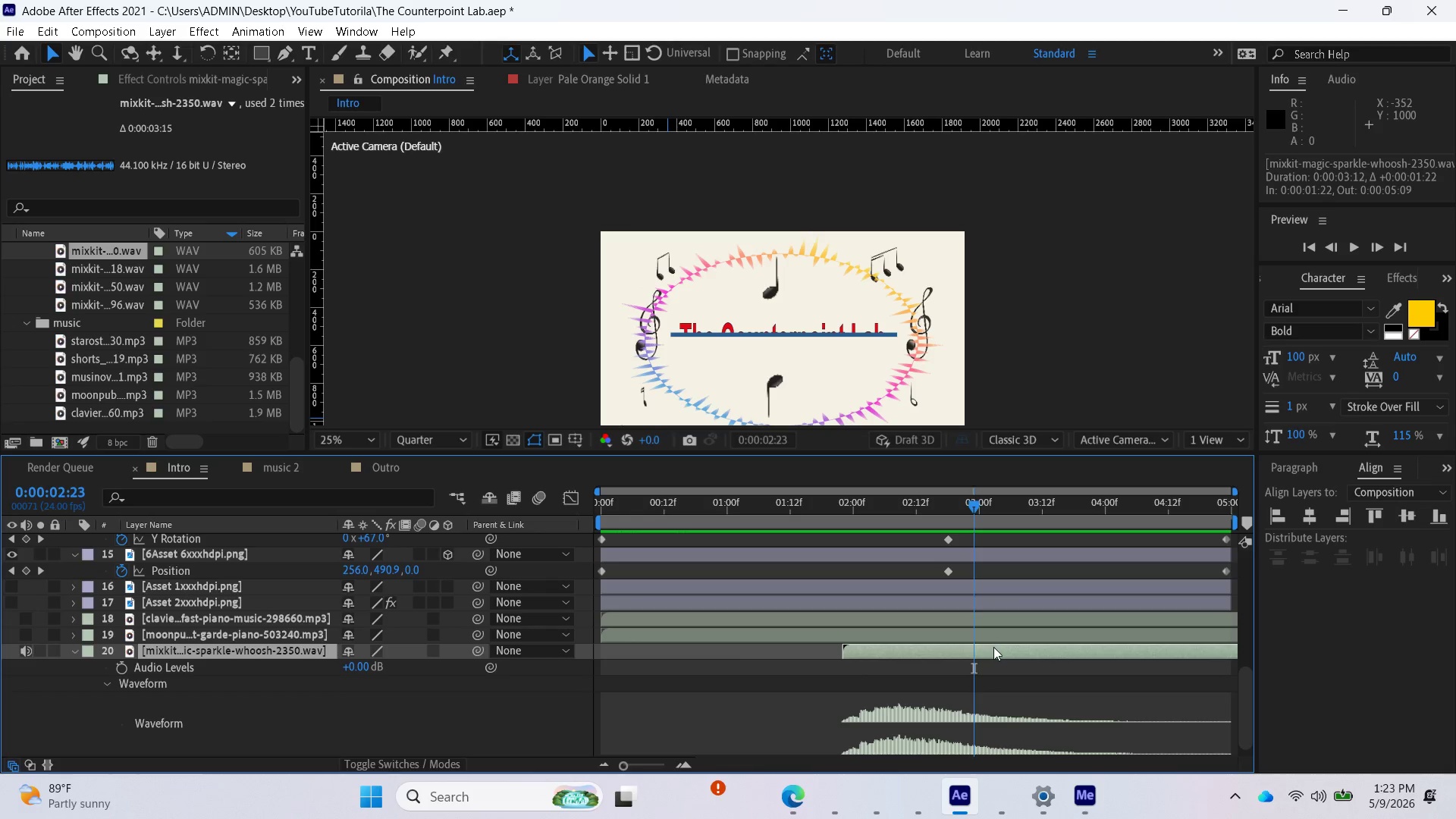 
left_click_drag(start_coordinate=[993, 647], to_coordinate=[1109, 657])
 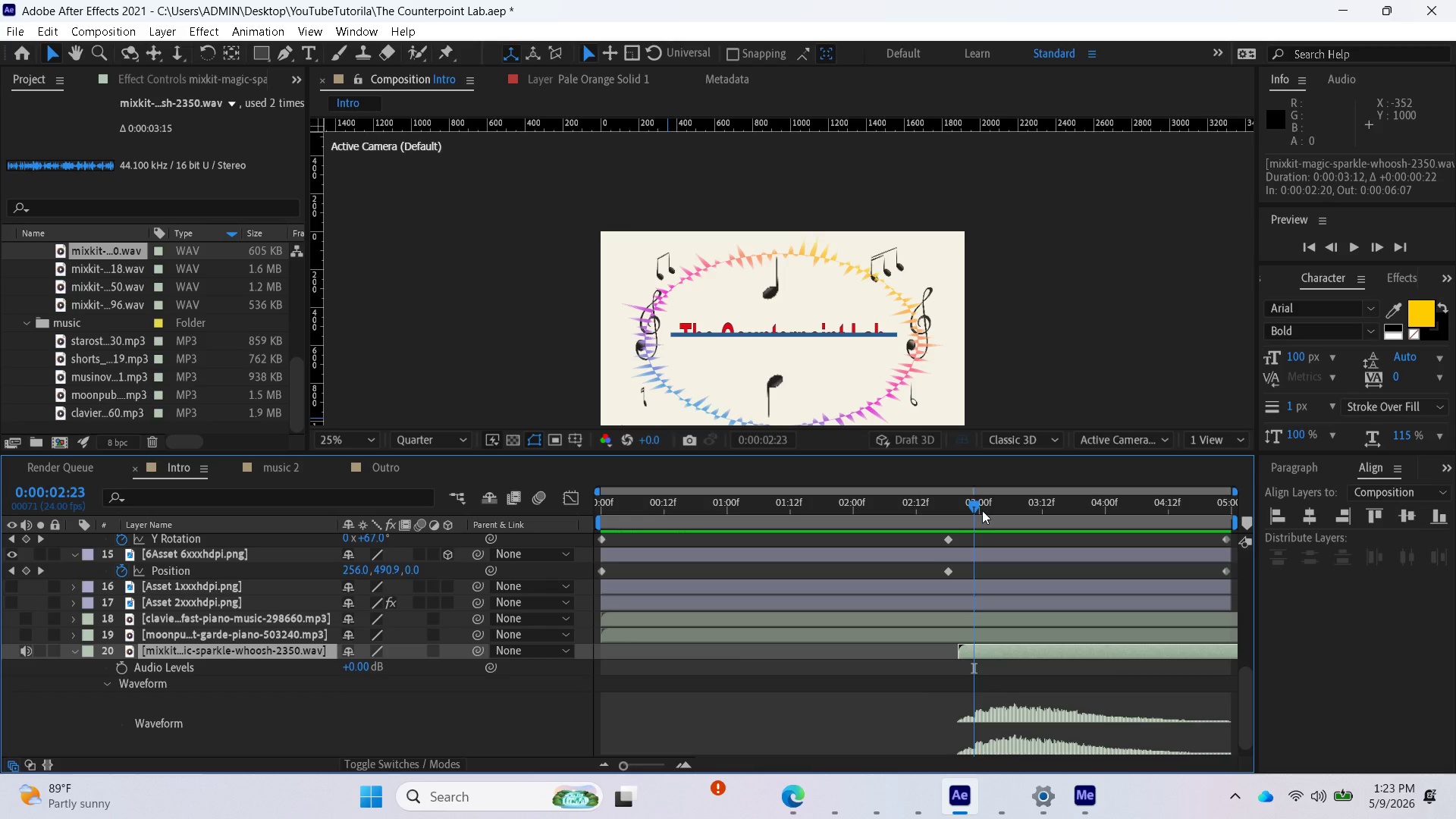 
left_click_drag(start_coordinate=[969, 509], to_coordinate=[874, 515])
 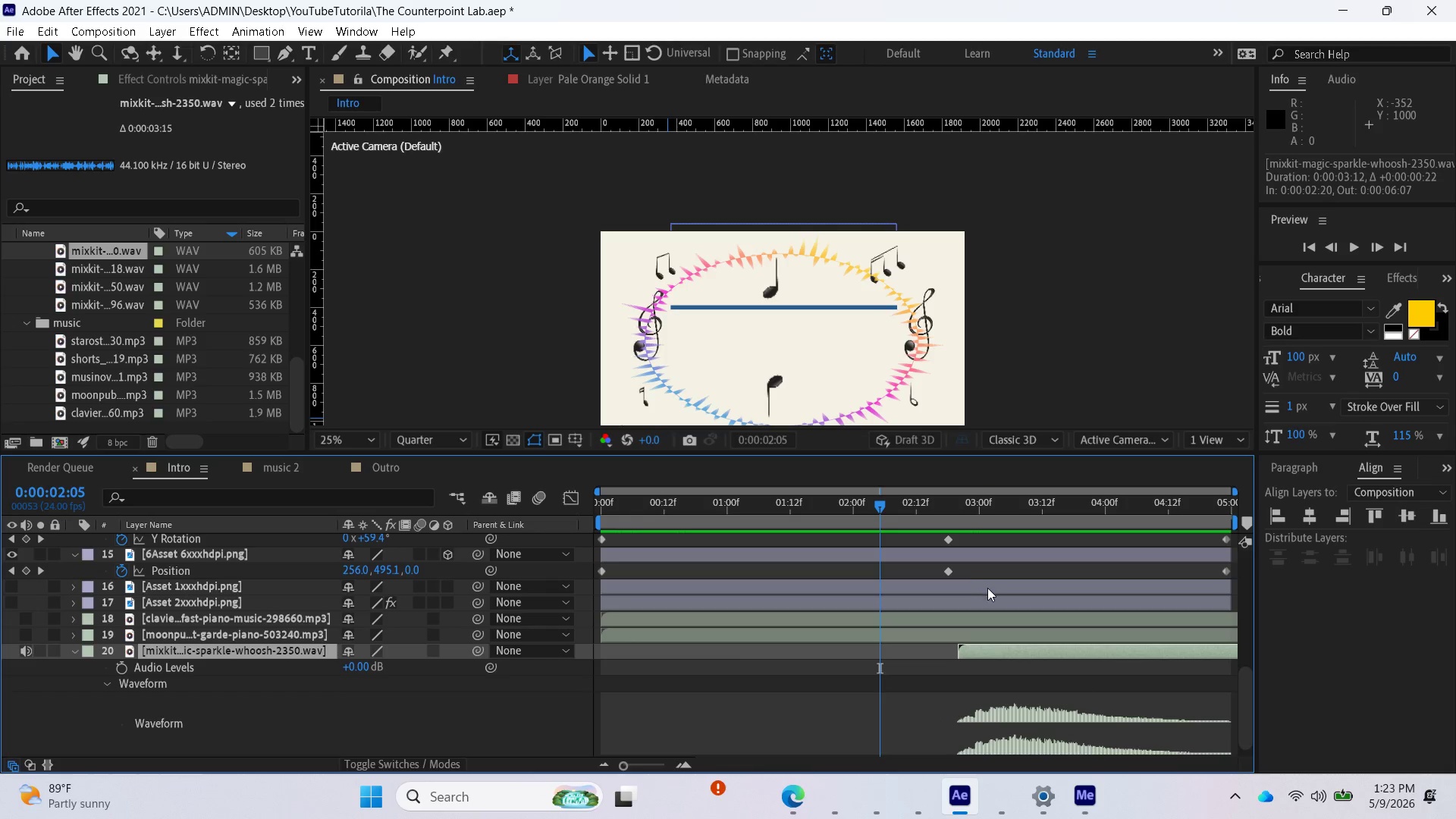 
key(Space)
 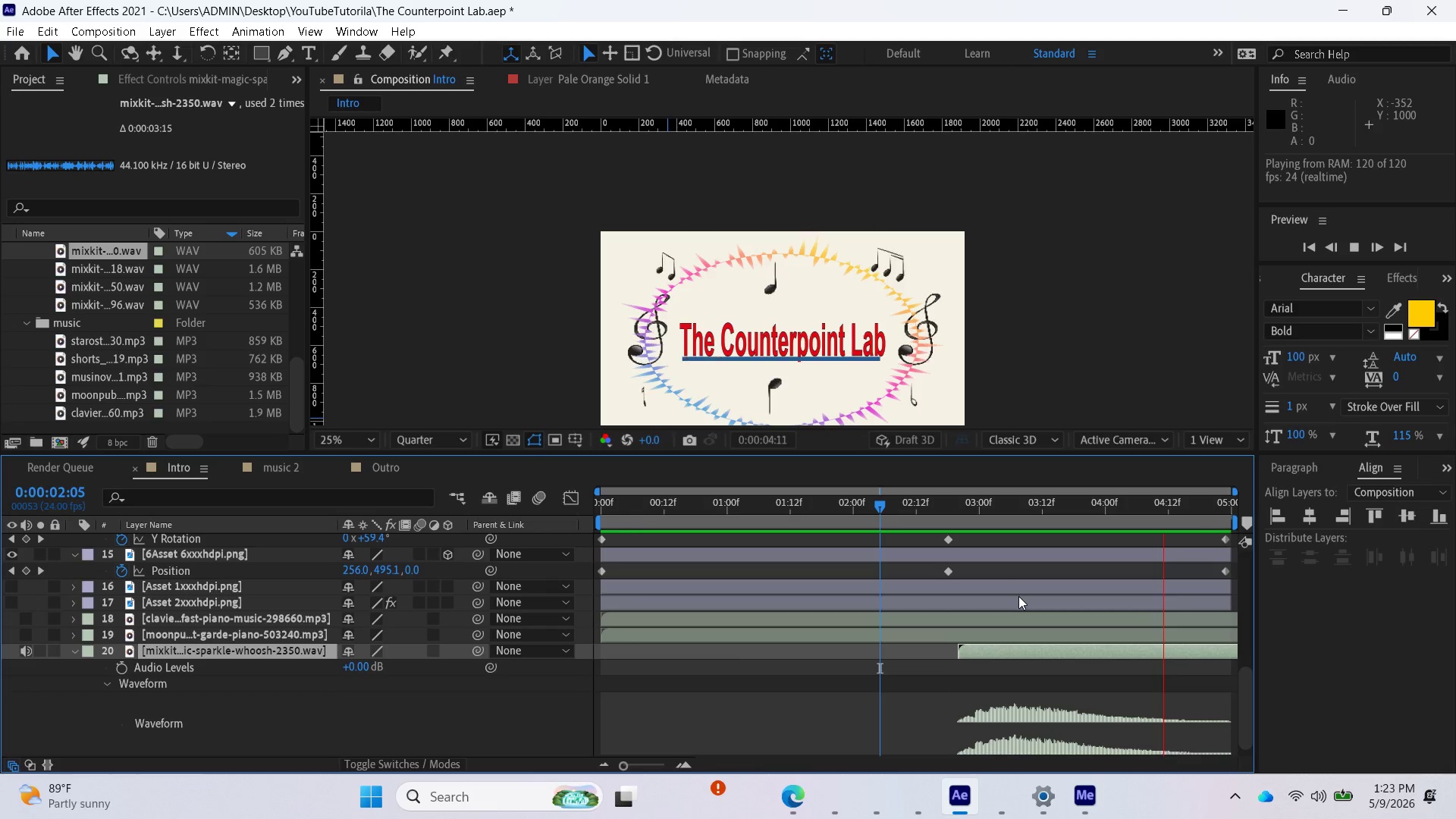 
key(Space)
 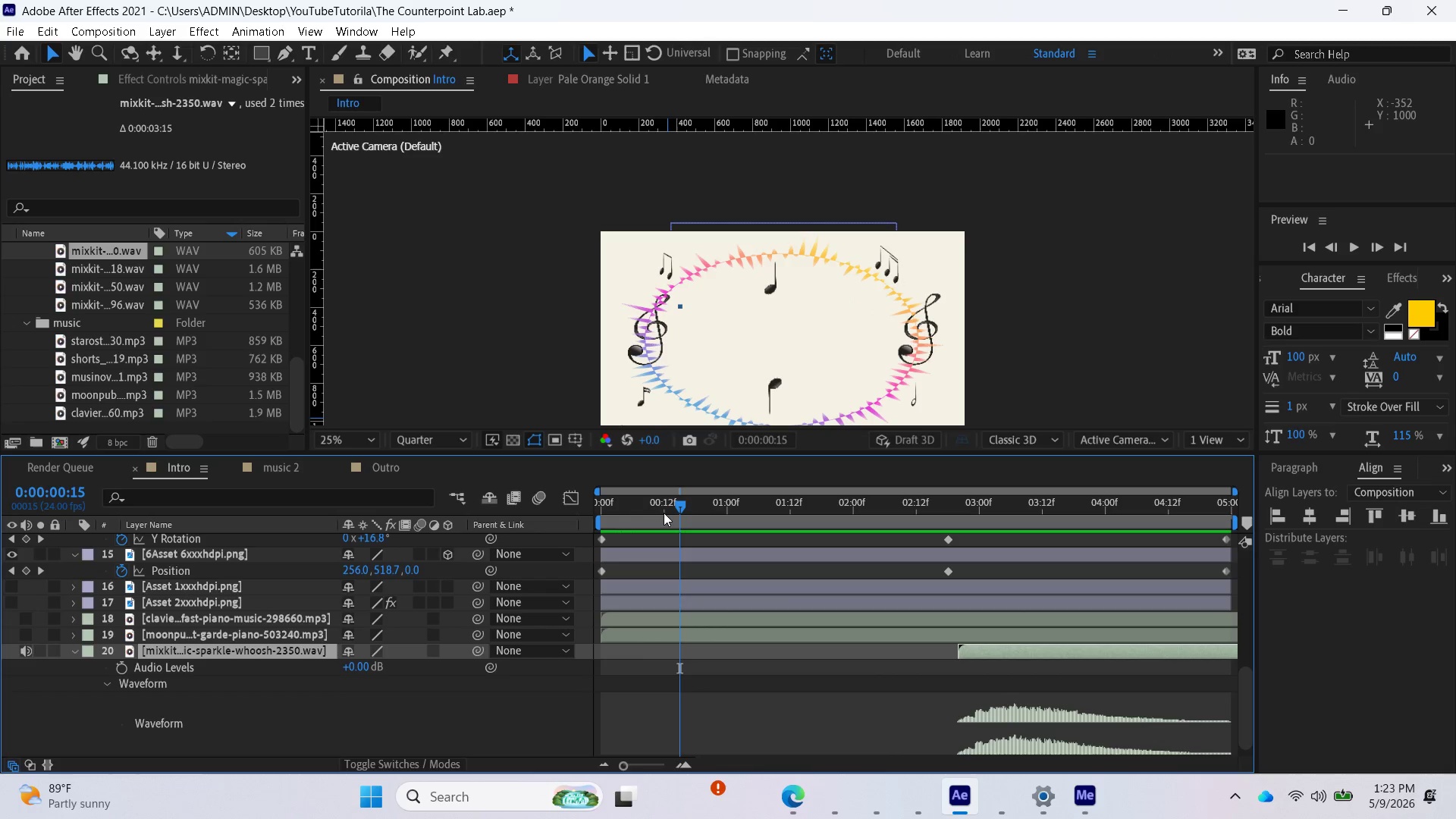 
left_click_drag(start_coordinate=[668, 503], to_coordinate=[563, 502])
 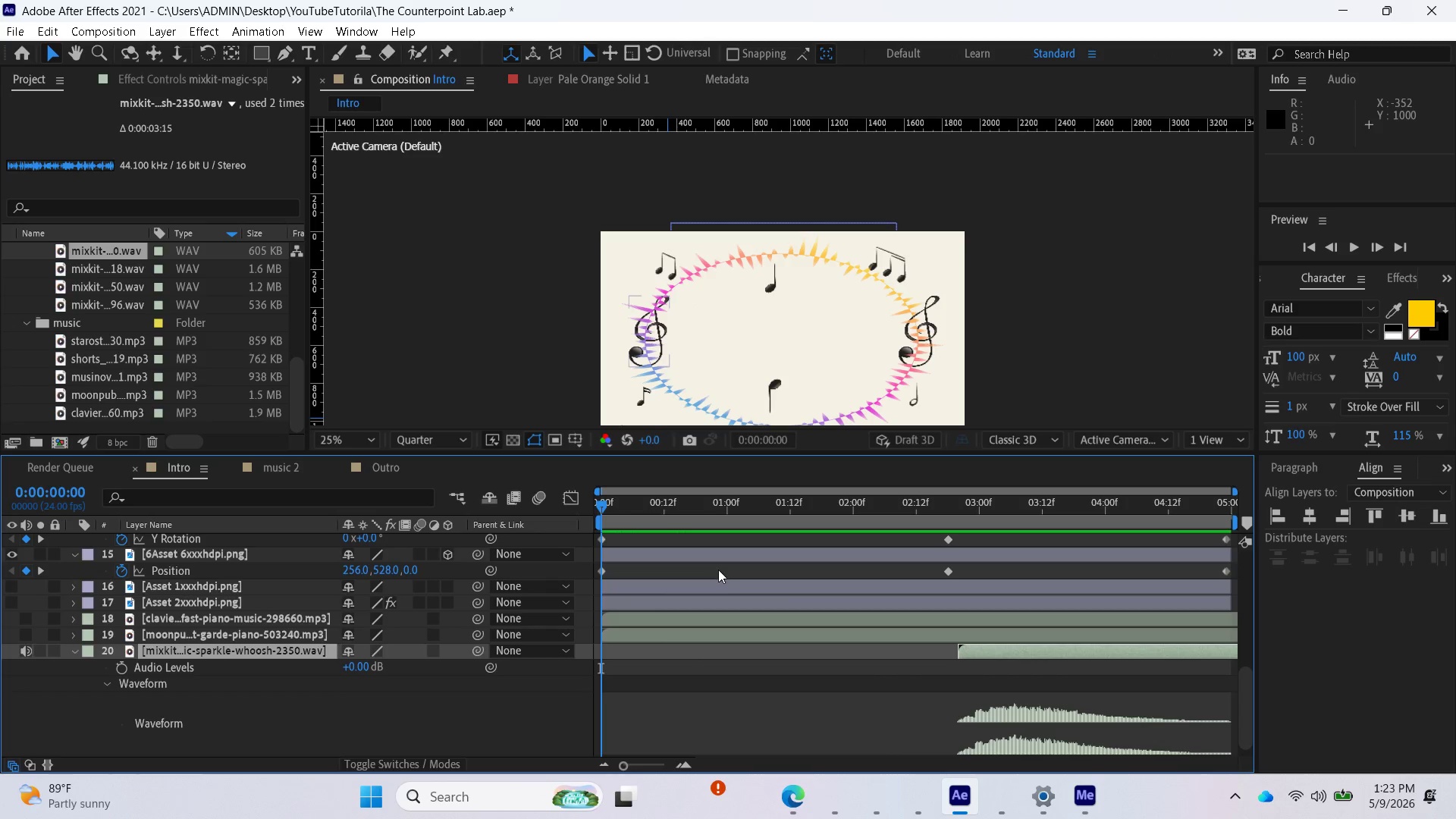 
key(Space)
 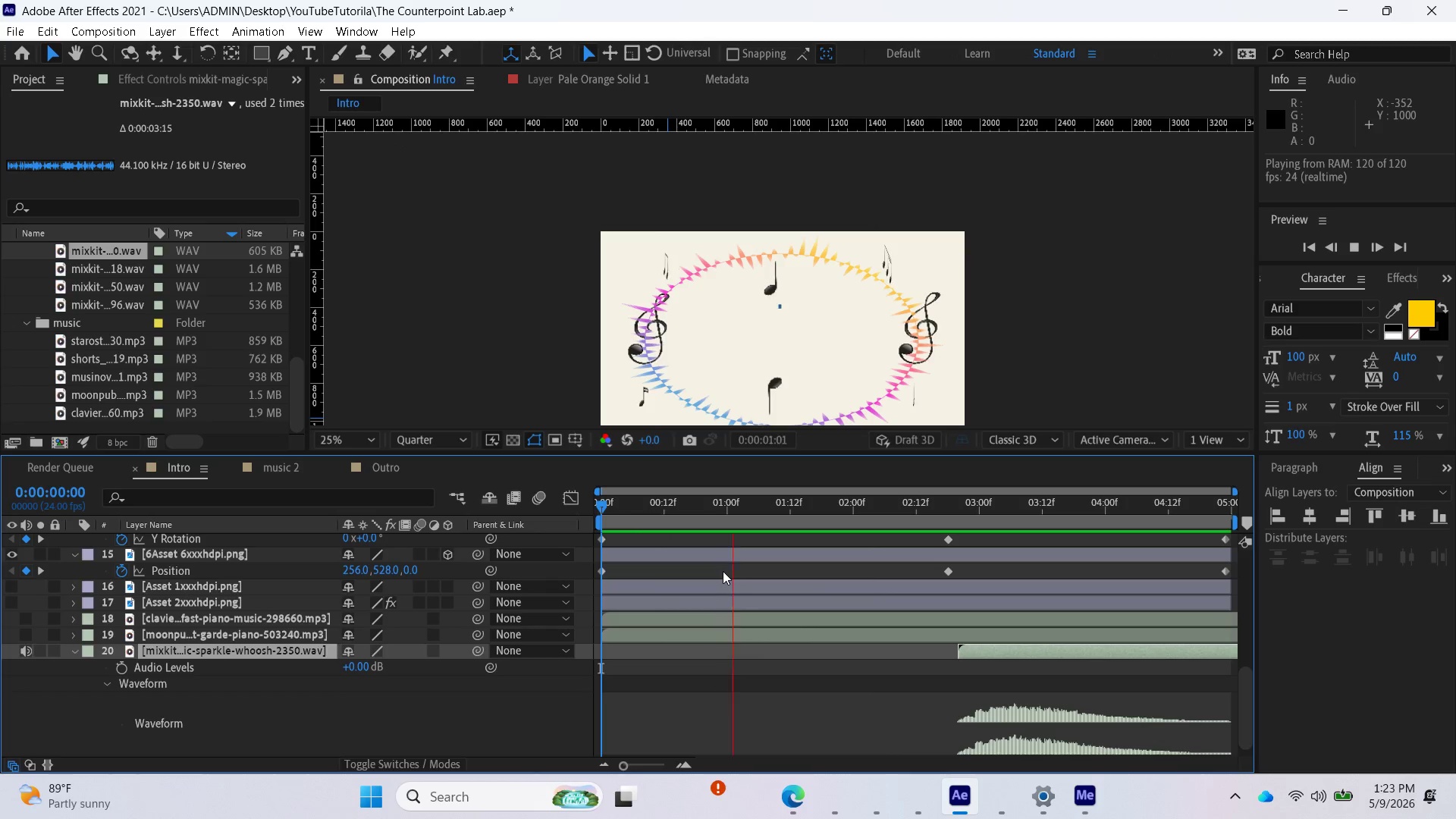 
key(Space)
 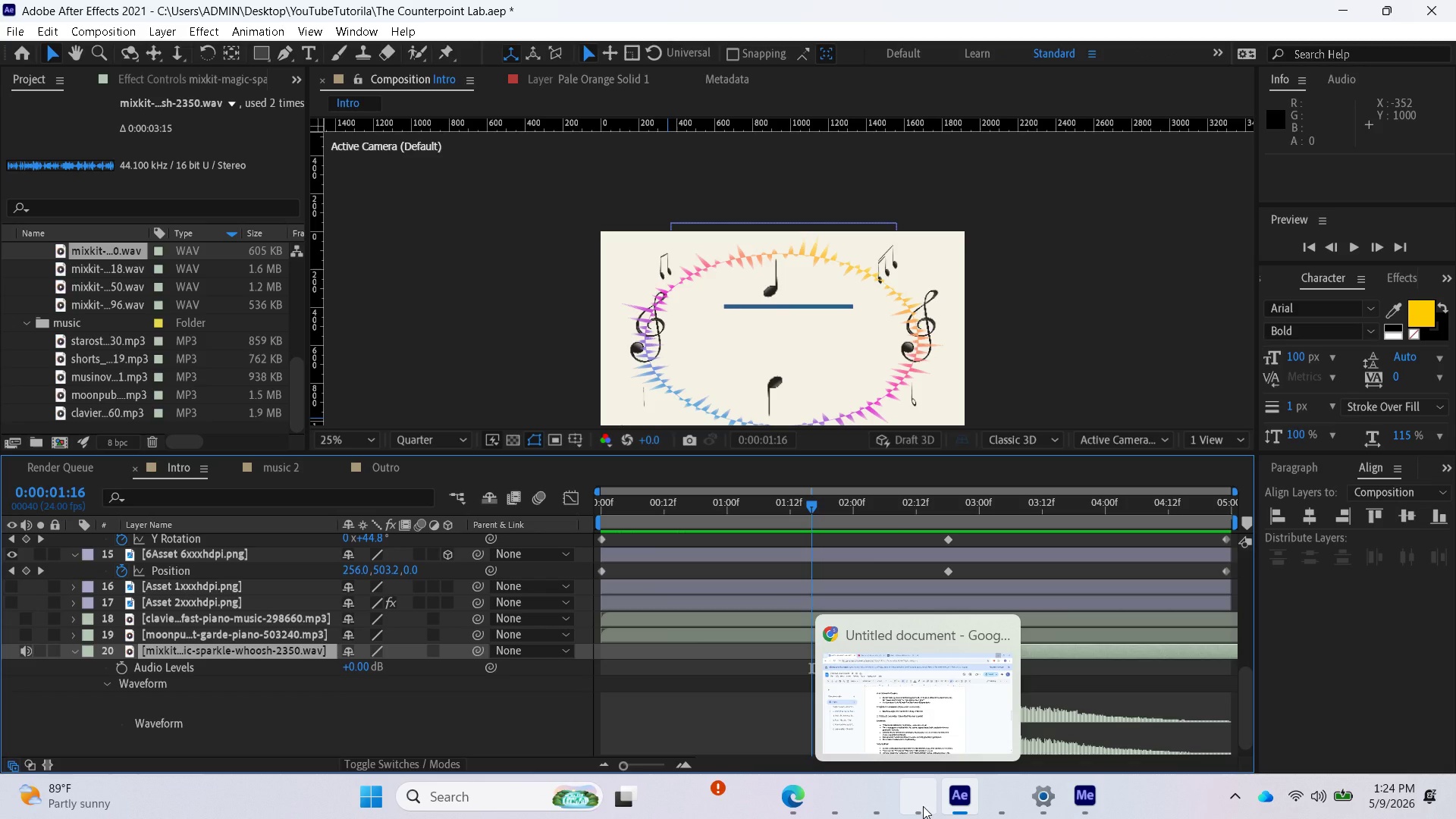 
wait(5.74)
 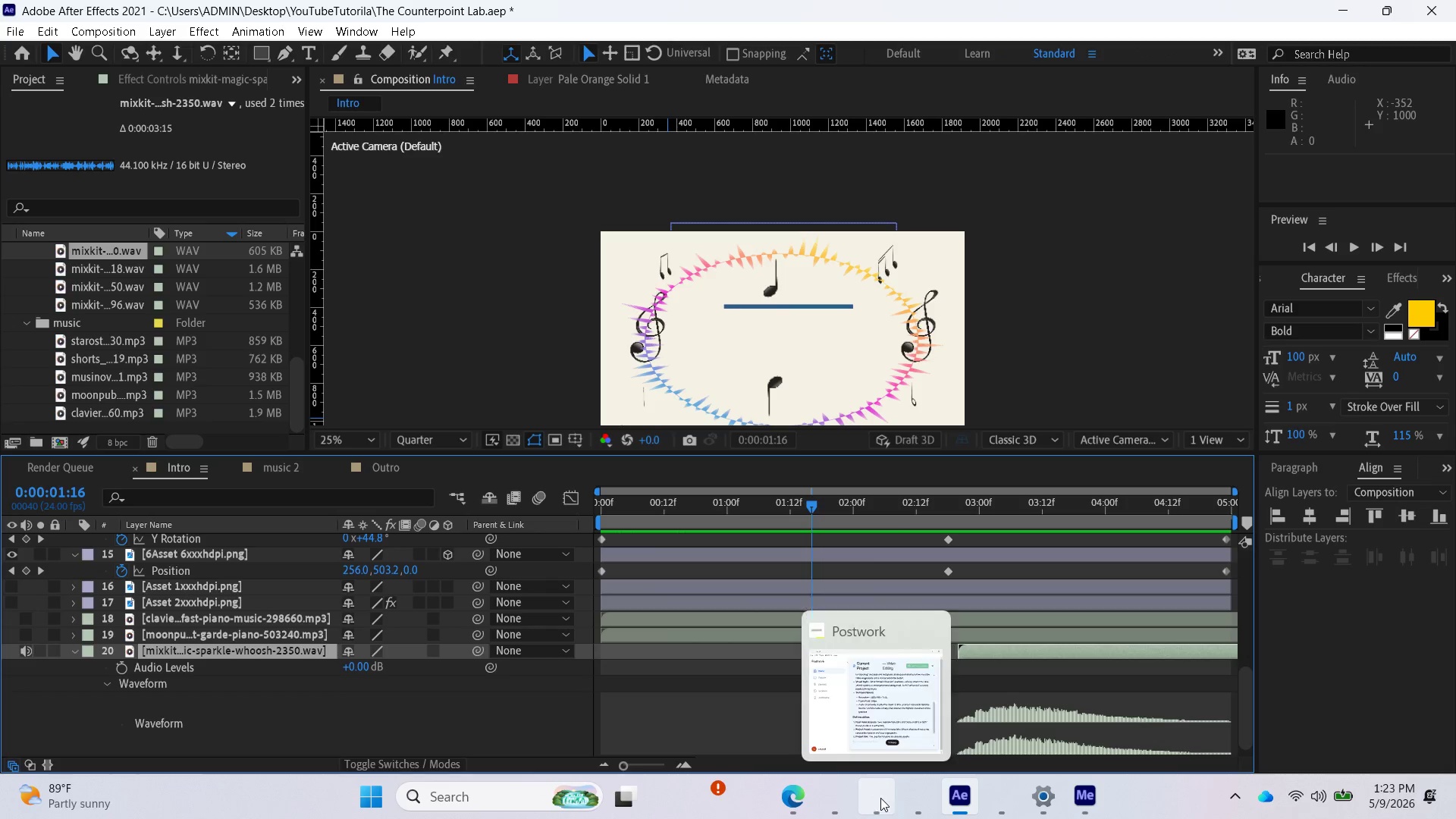 
left_click([923, 806])
 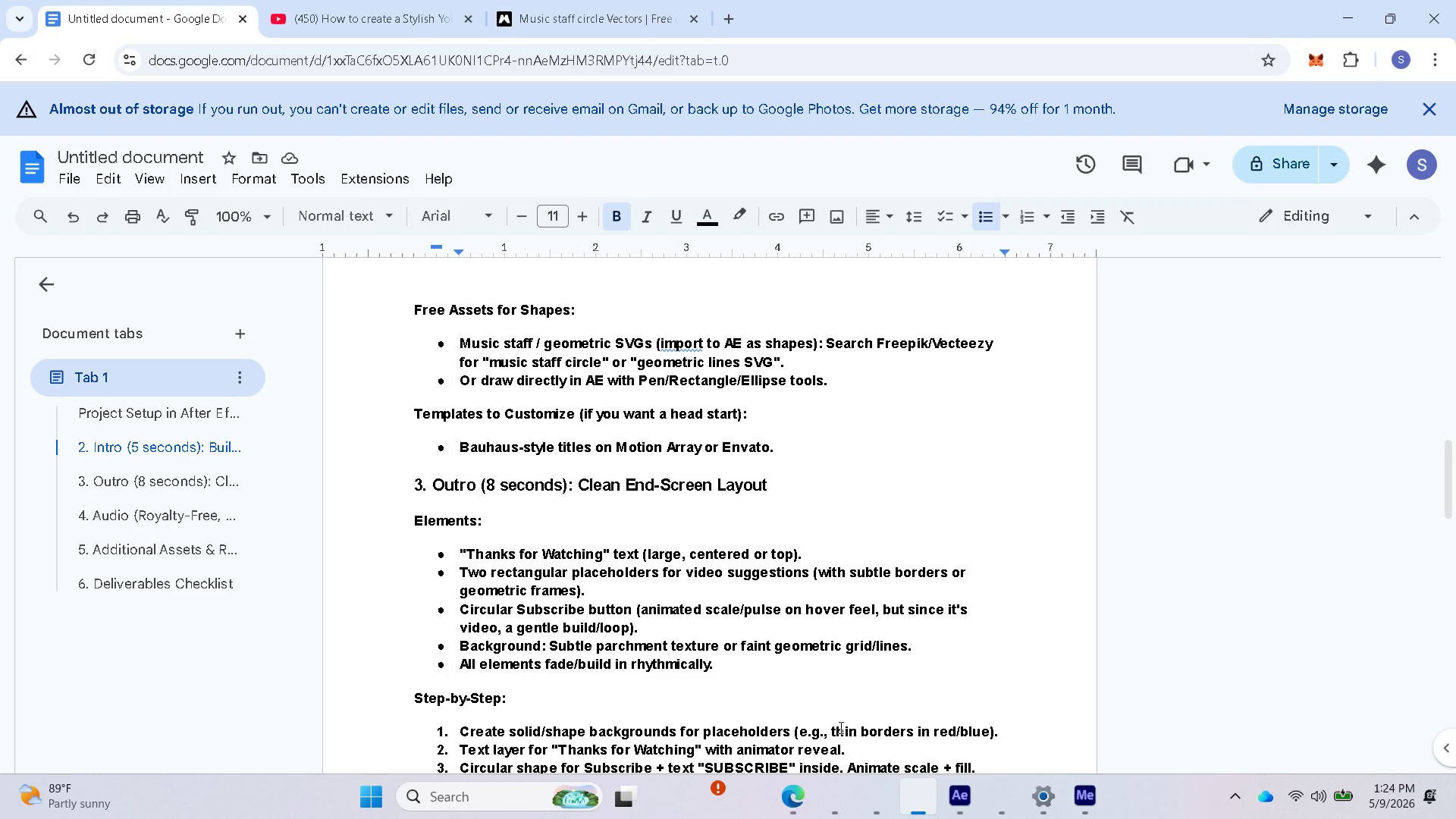 
scroll: coordinate [685, 554], scroll_direction: down, amount: 5.0
 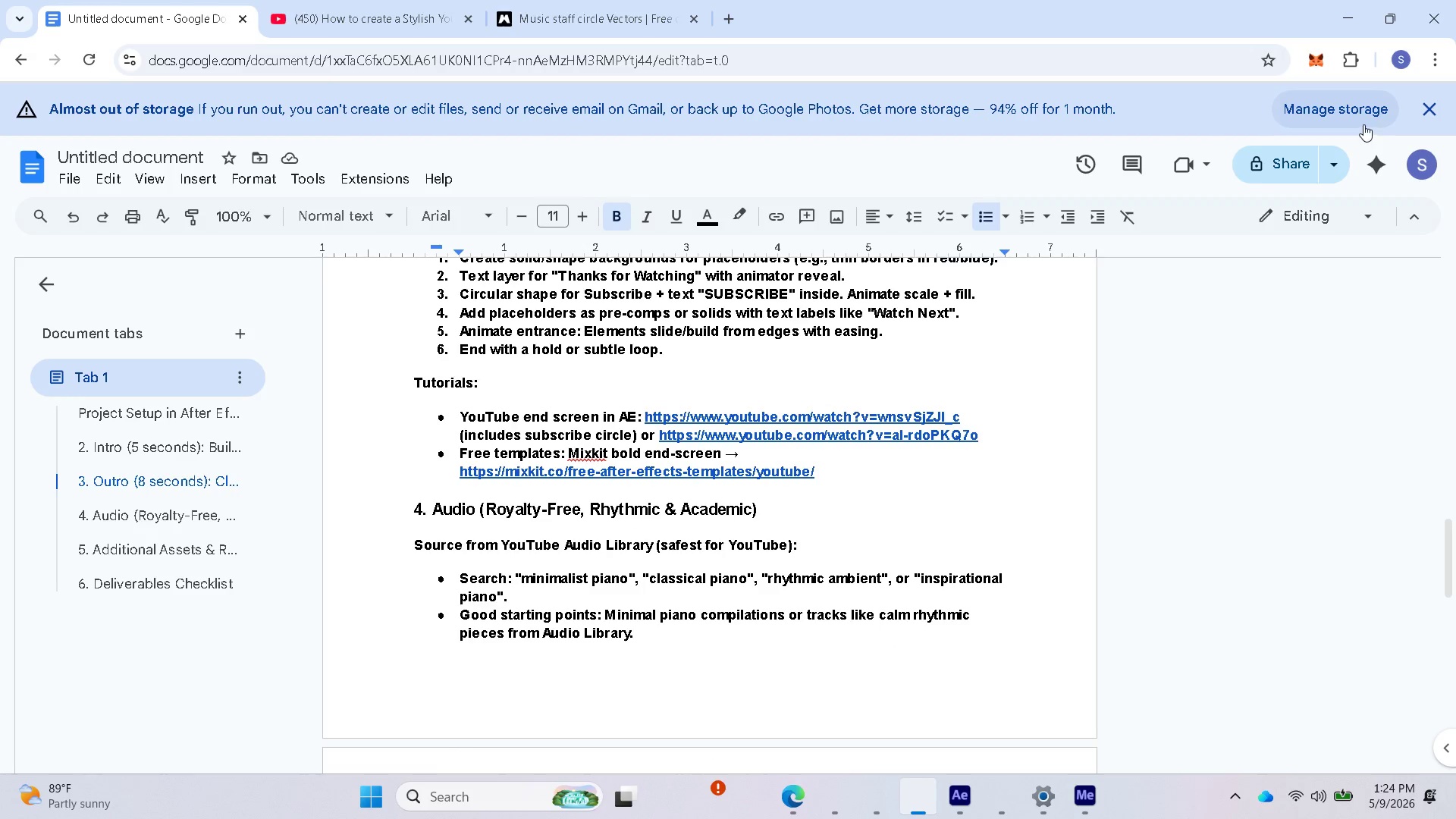 
left_click([1426, 55])
 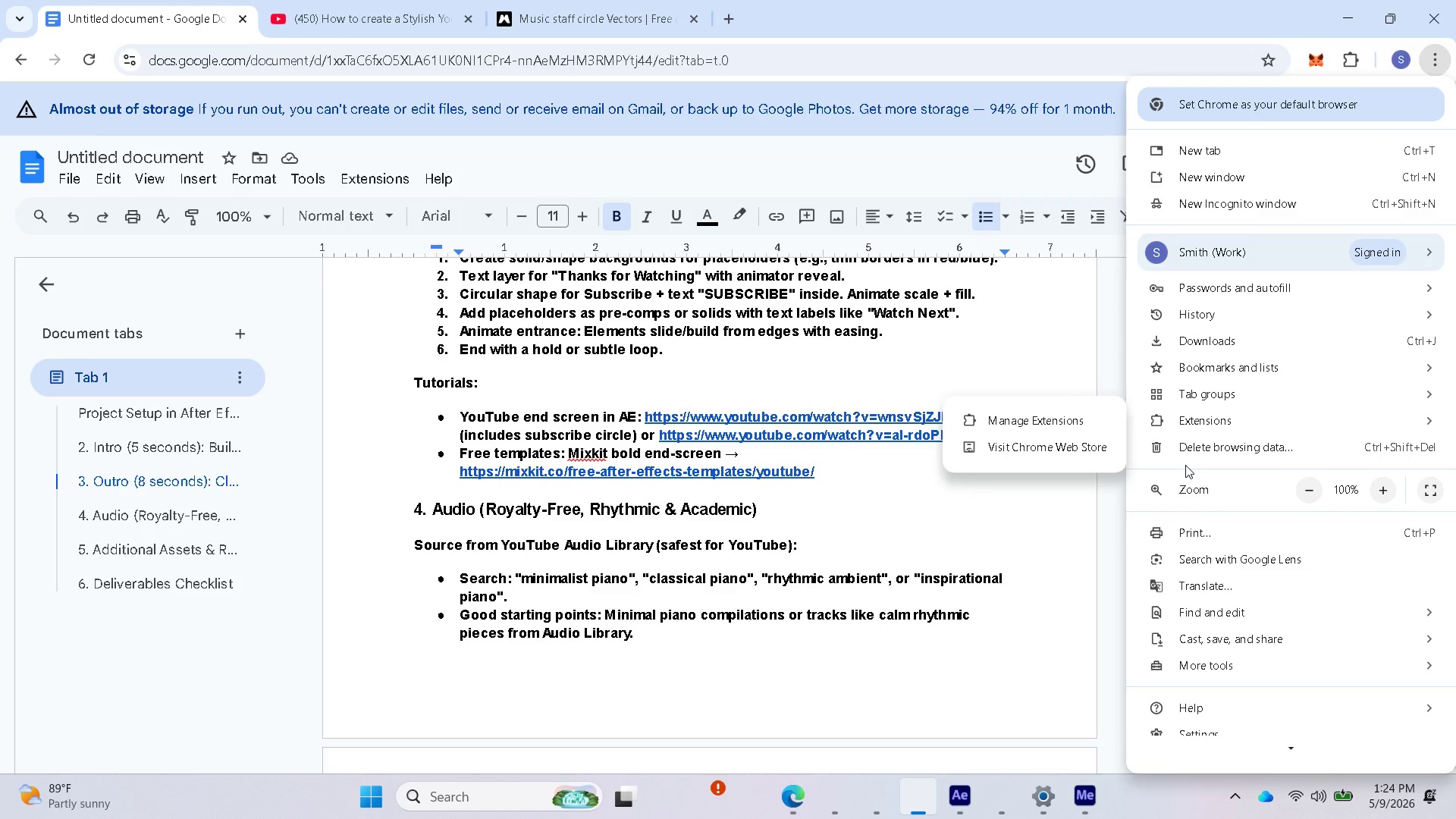 
wait(11.03)
 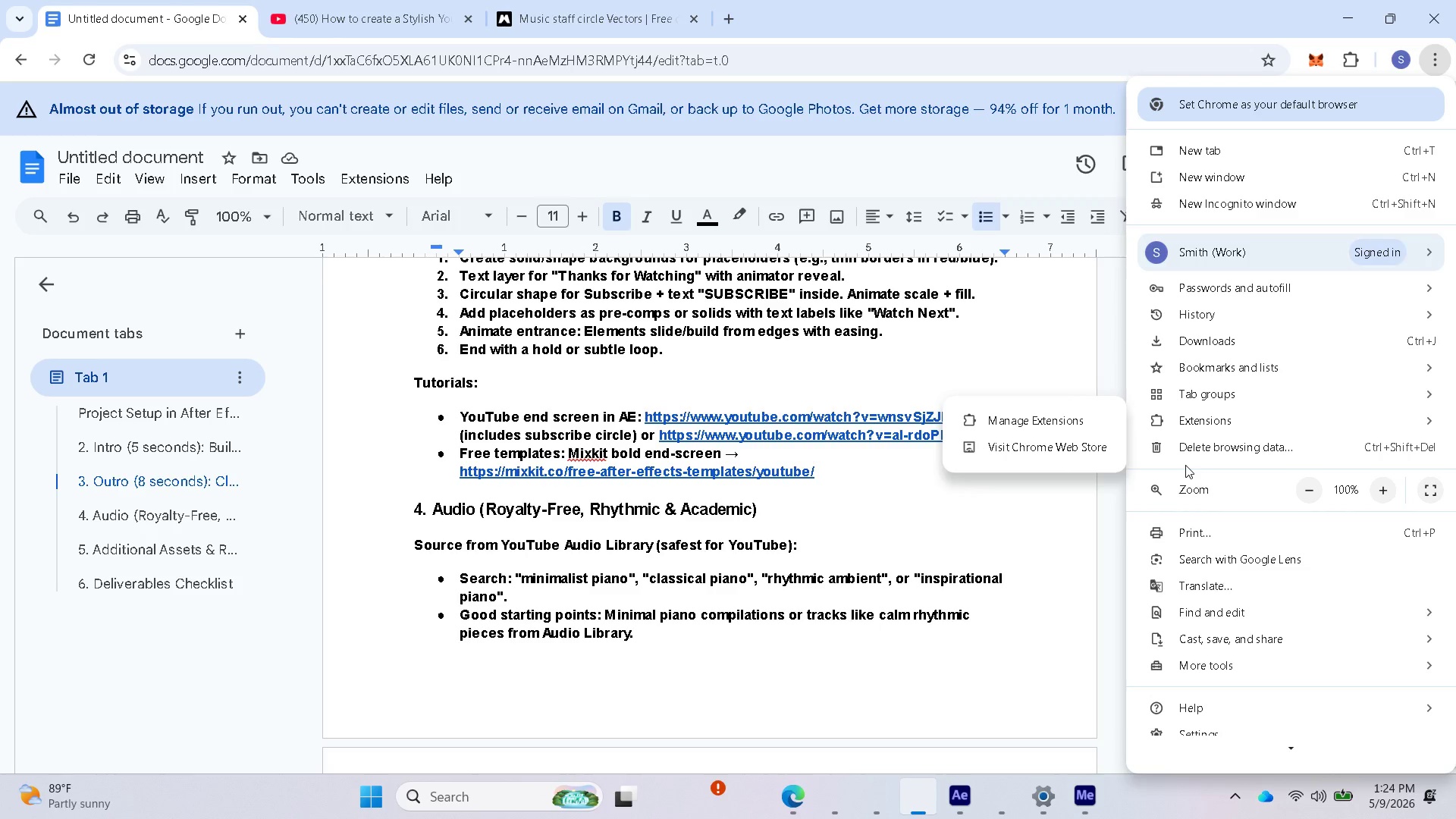 
mouse_move([620, 413])
 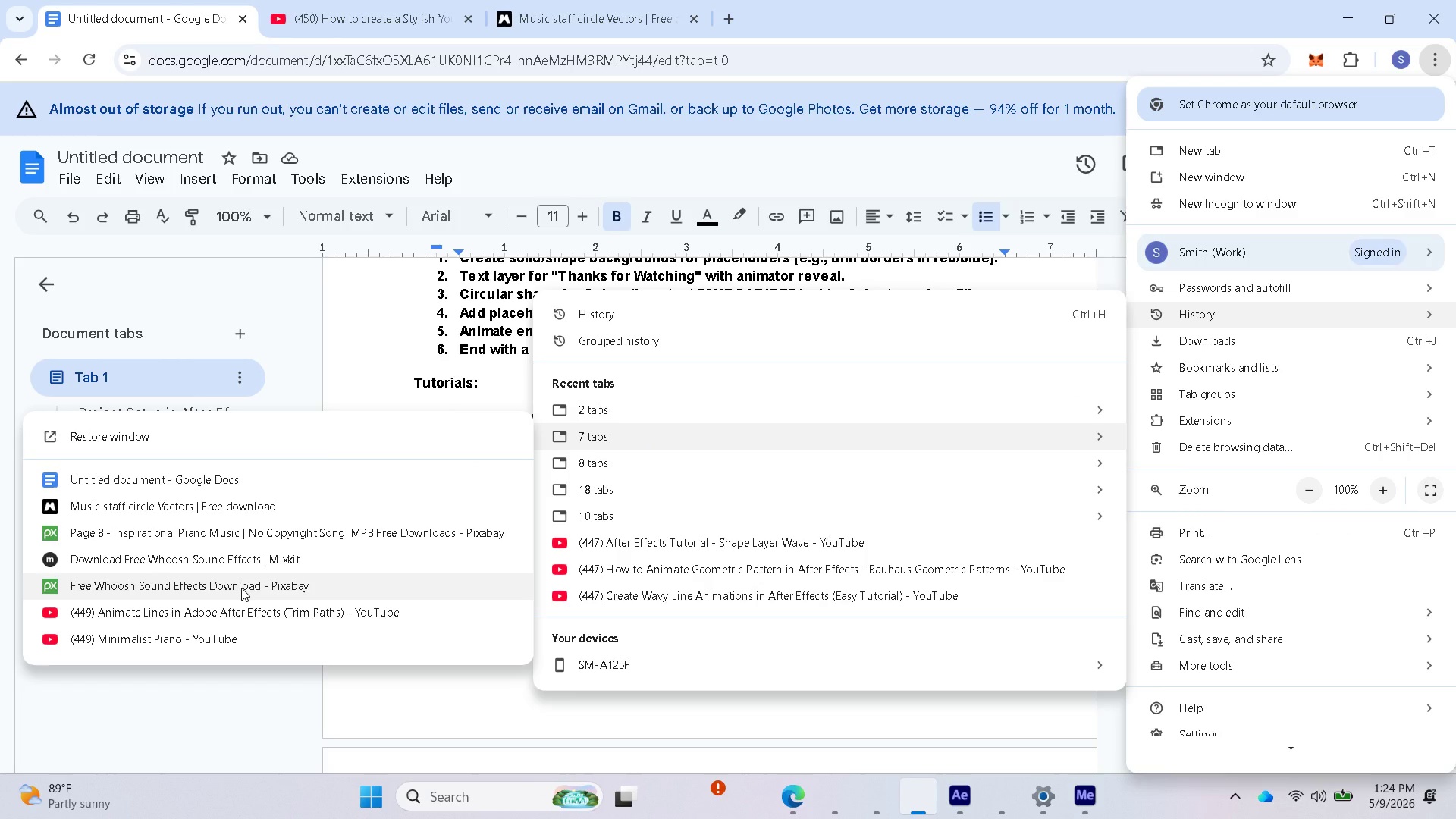 
left_click([241, 588])
 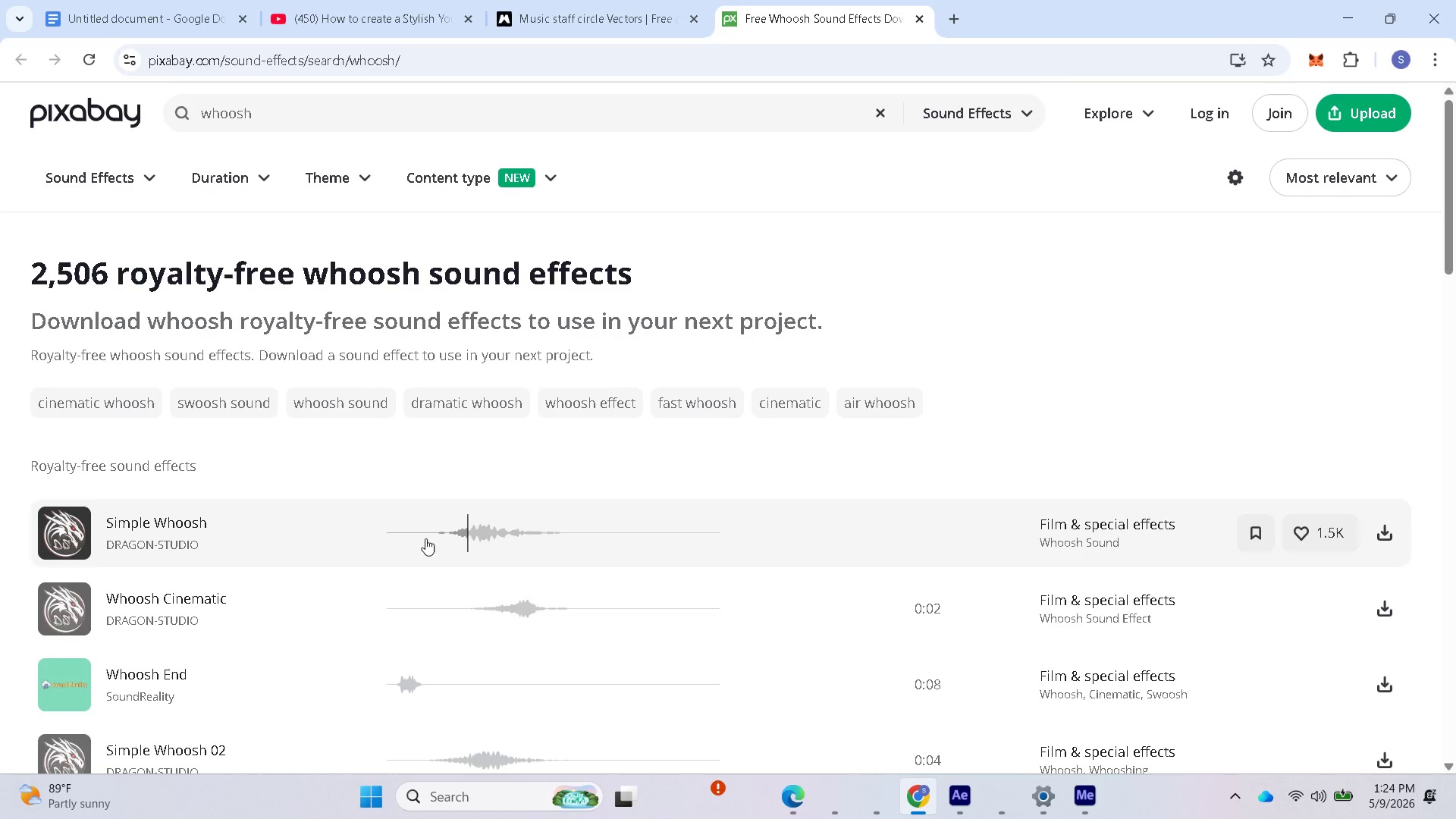 
left_click([61, 532])
 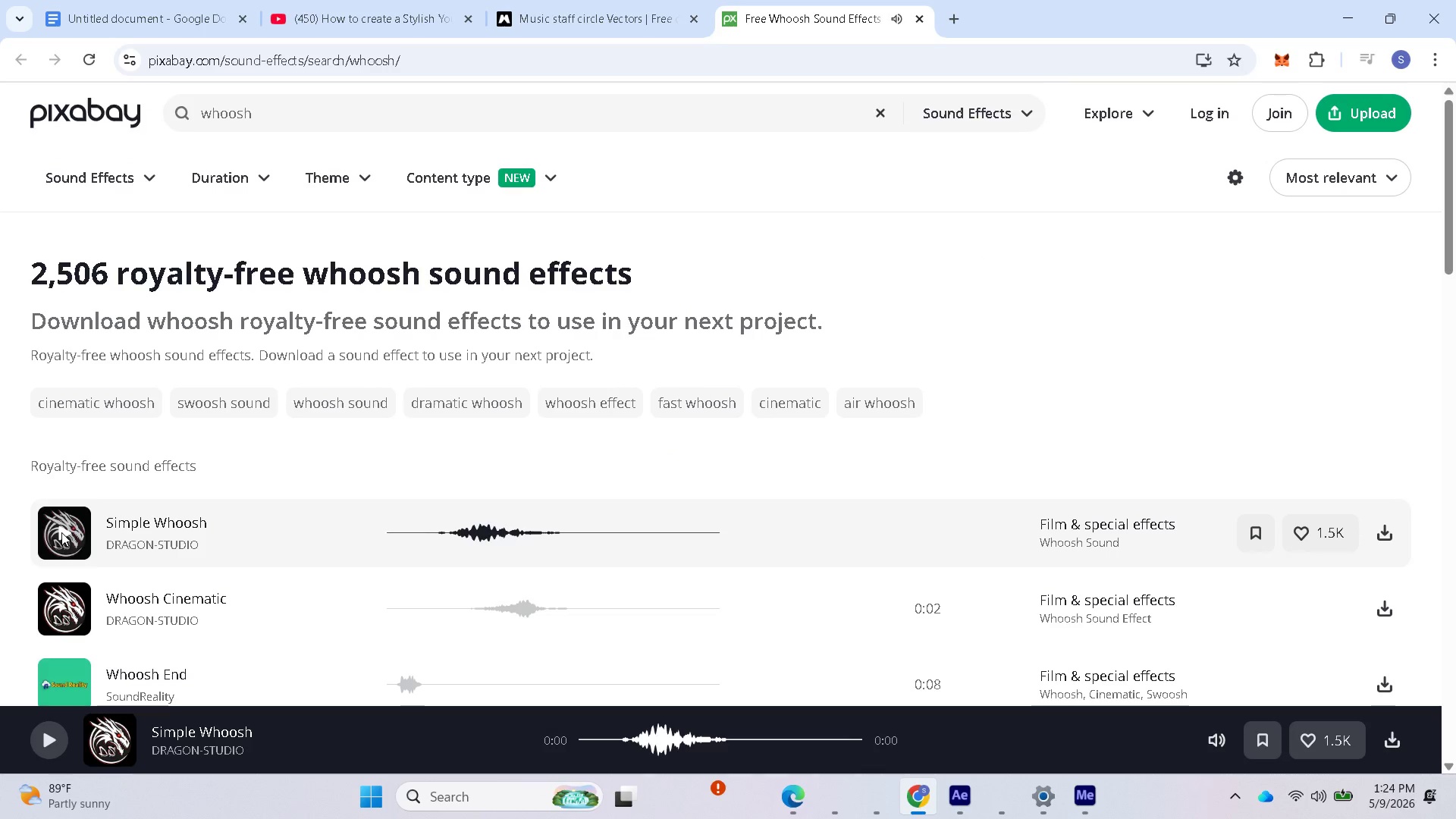 
left_click([67, 606])
 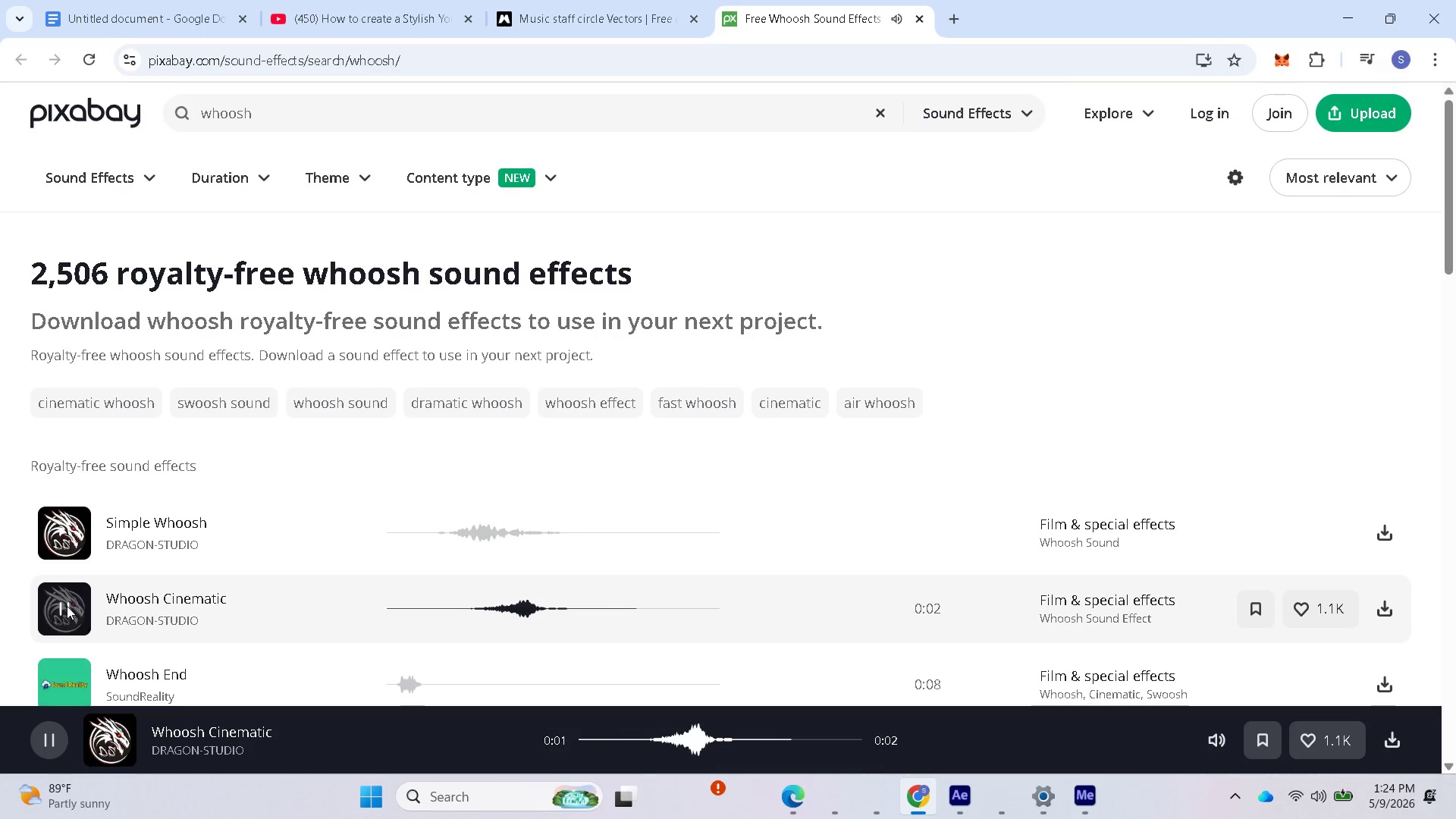 
scroll: coordinate [77, 626], scroll_direction: down, amount: 1.0
 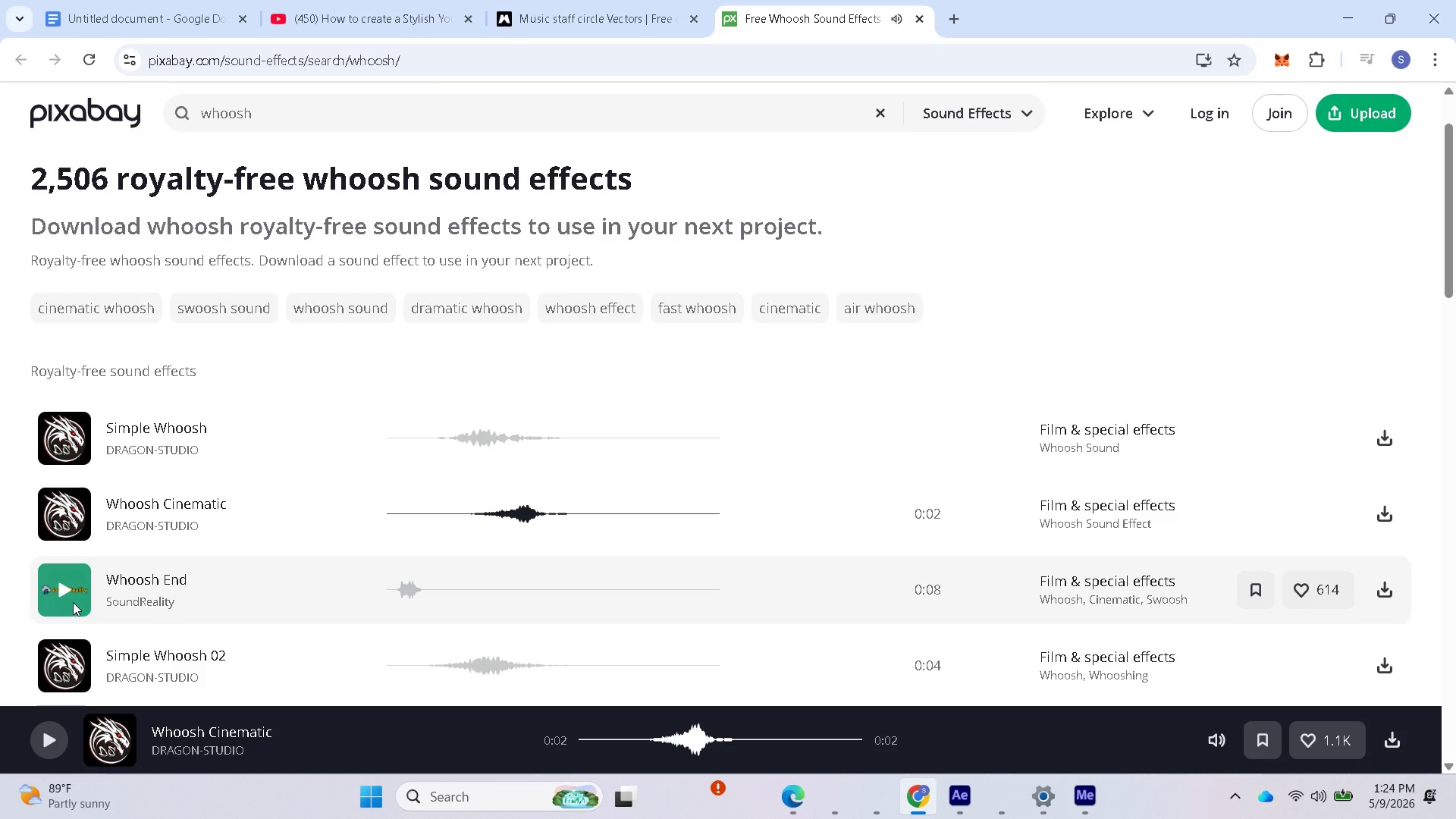 
left_click([64, 591])
 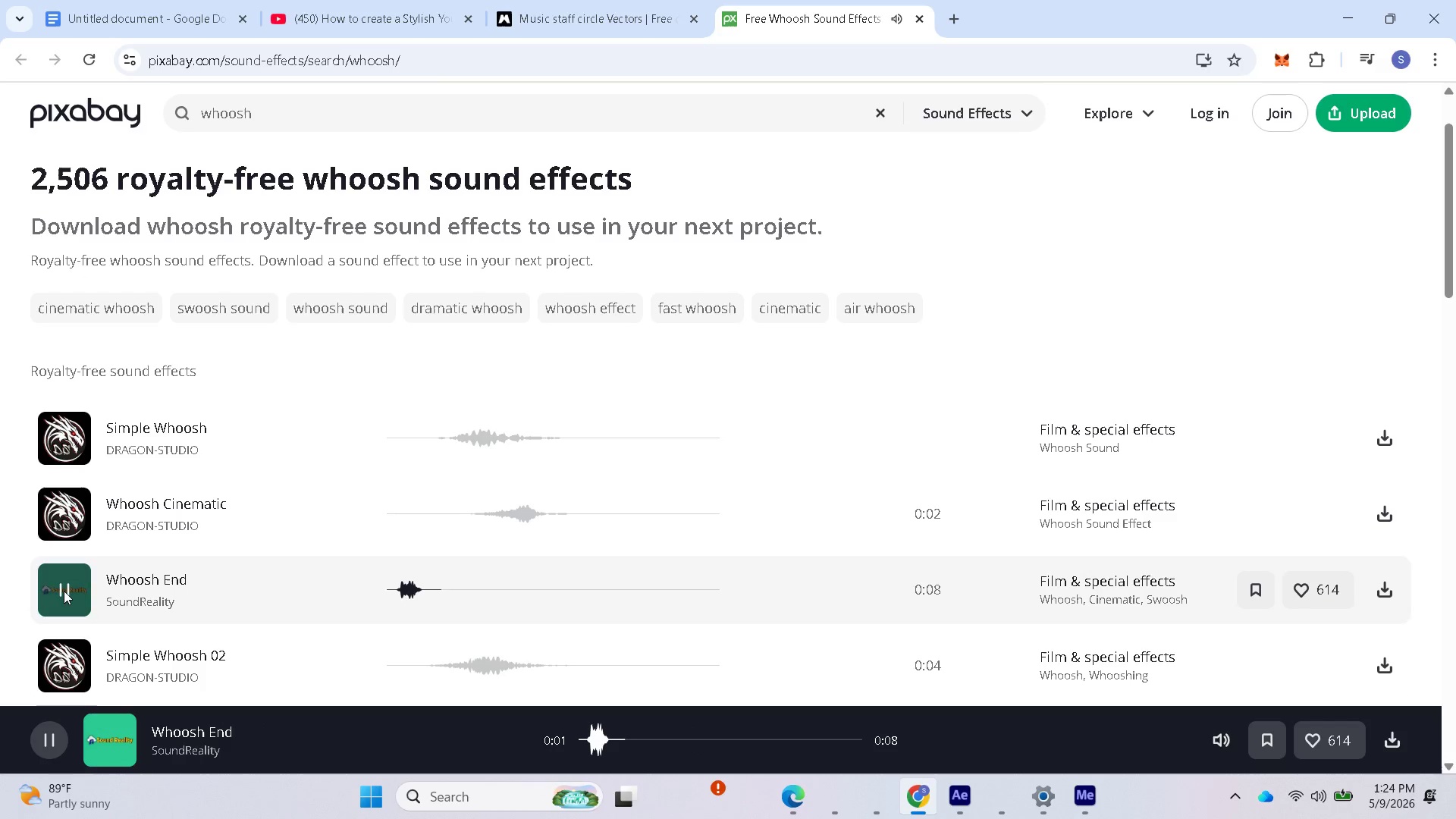 
left_click([64, 591])
 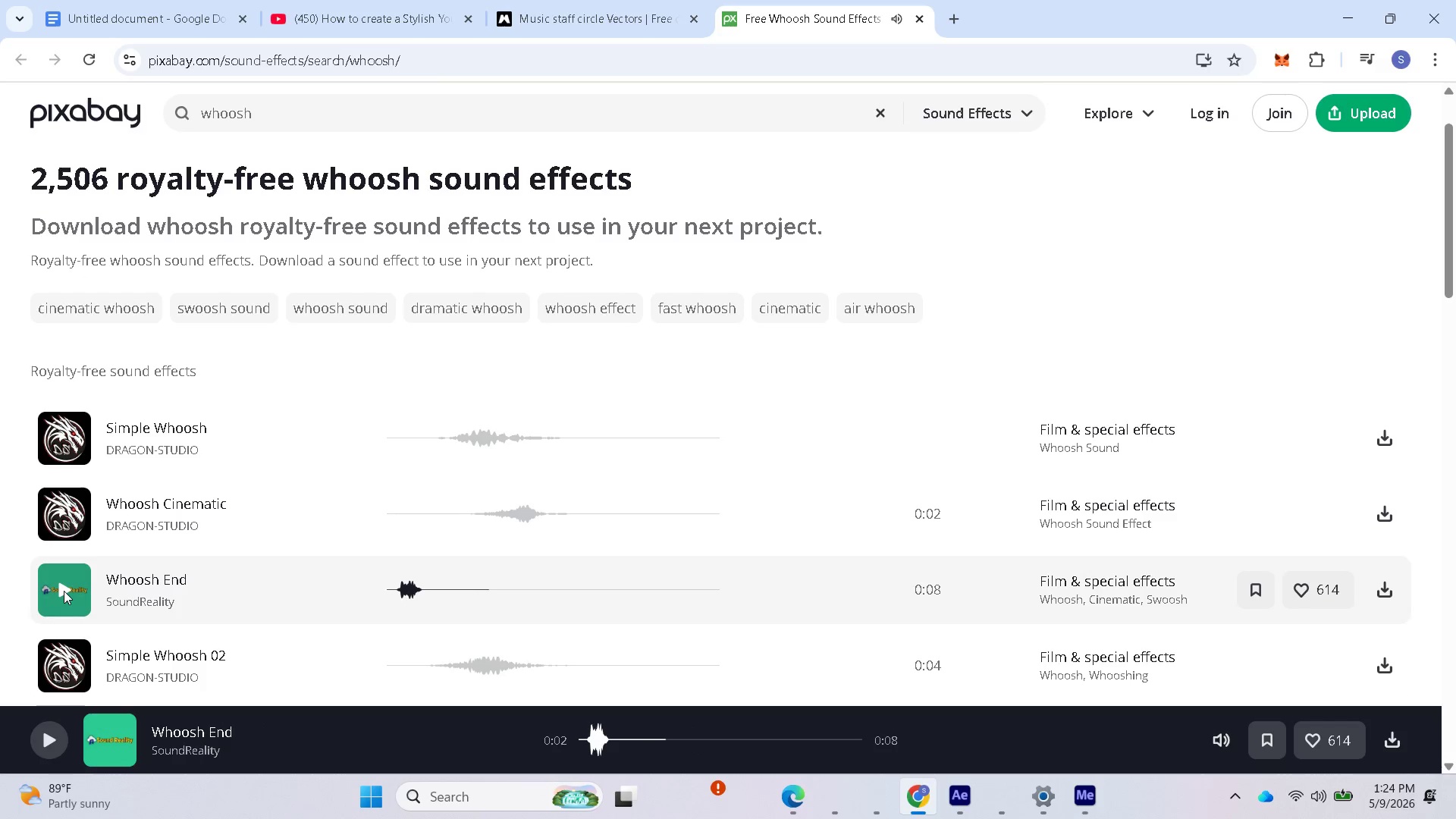 
left_click([64, 591])
 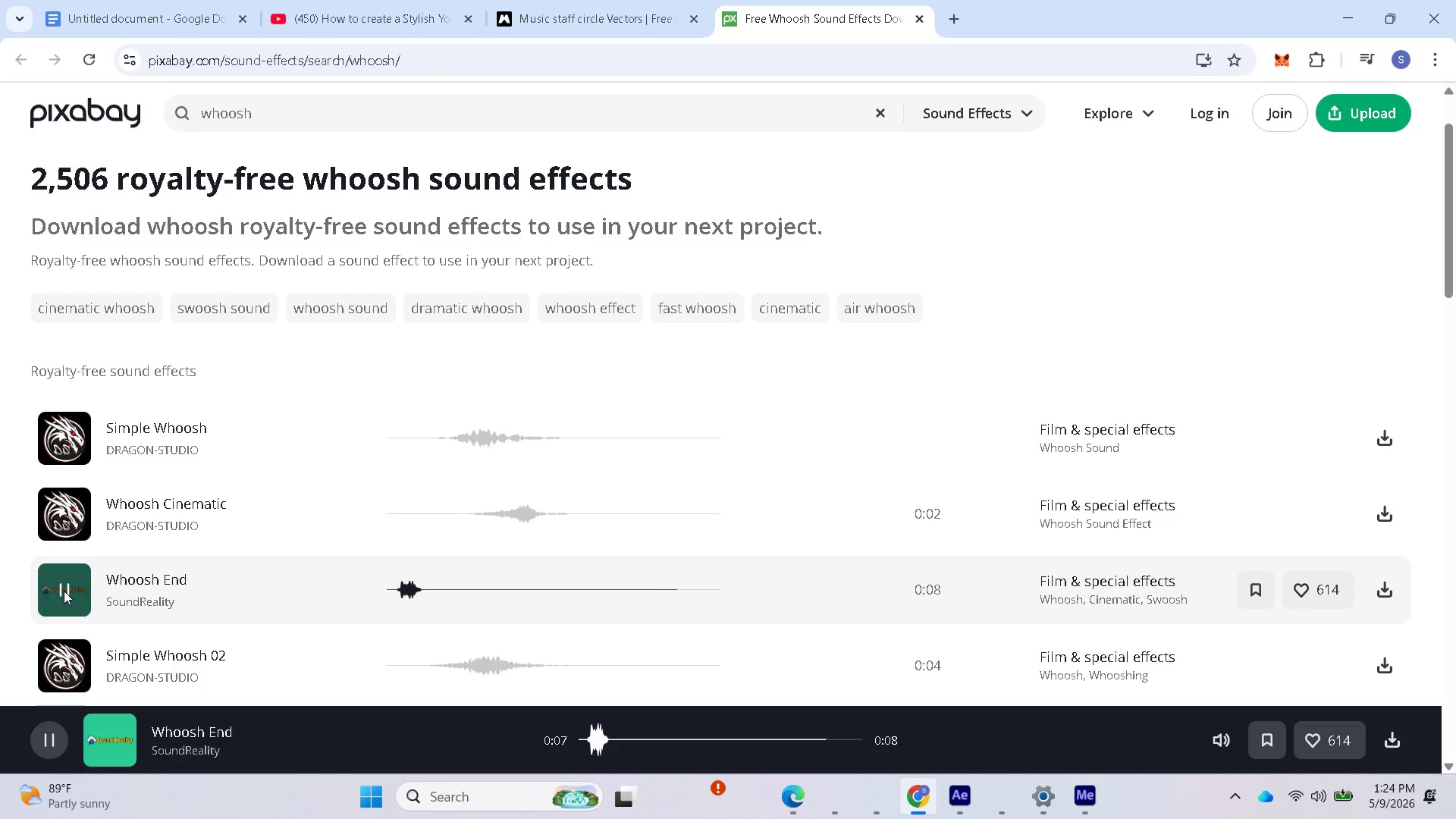 
wait(6.72)
 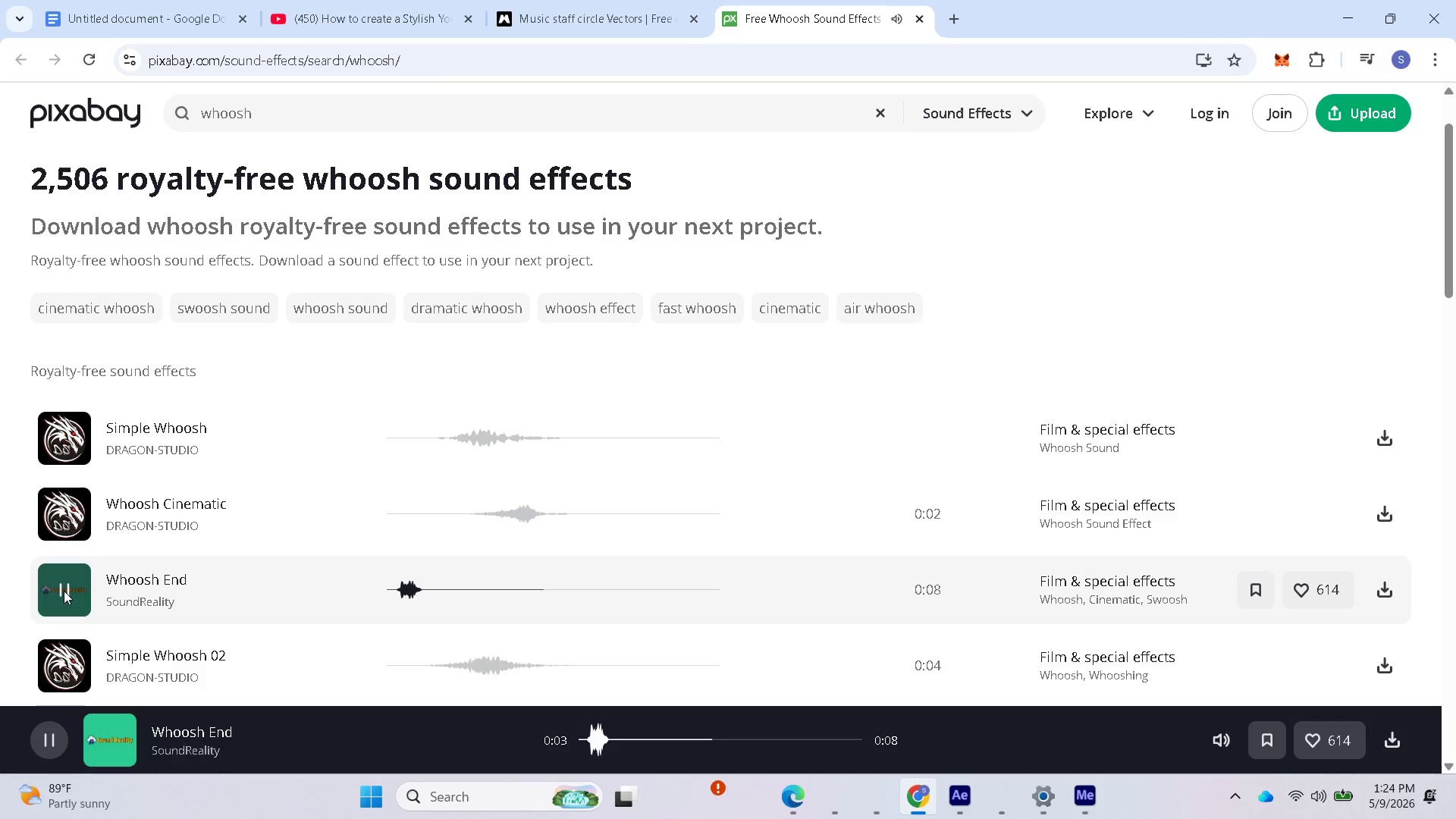 
left_click([64, 591])
 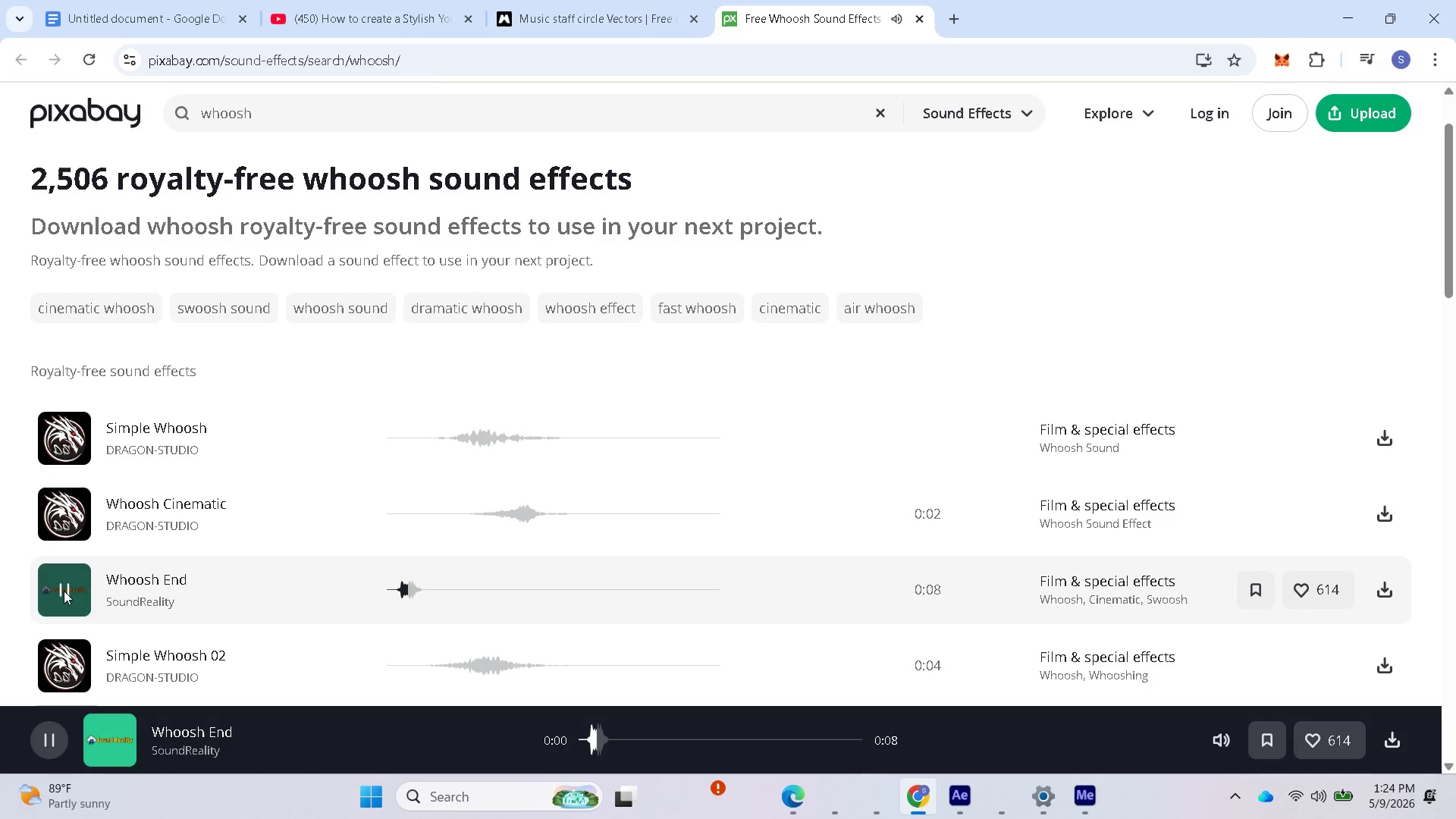 
left_click([64, 591])
 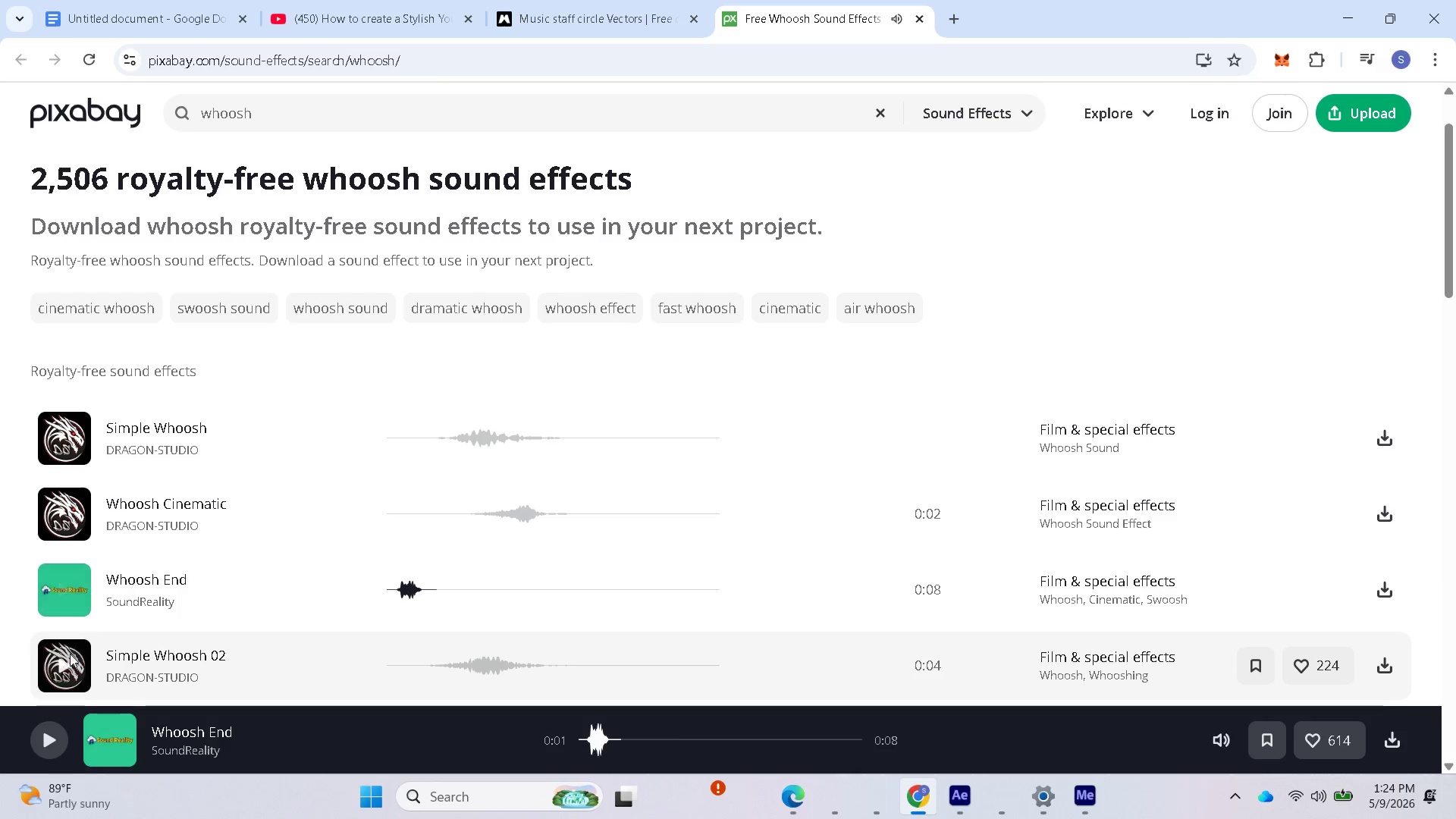 
left_click([65, 663])
 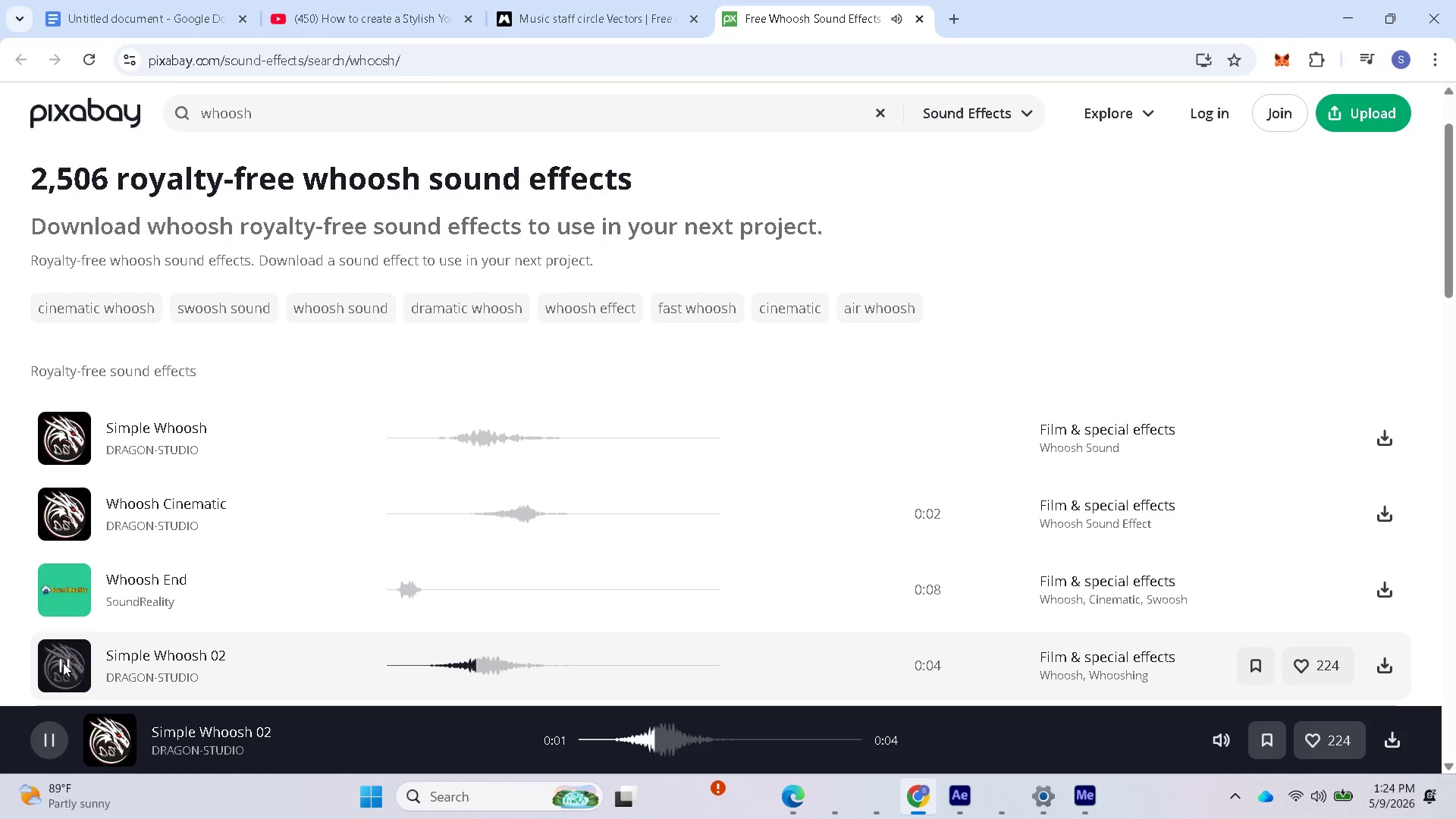 
left_click([64, 658])
 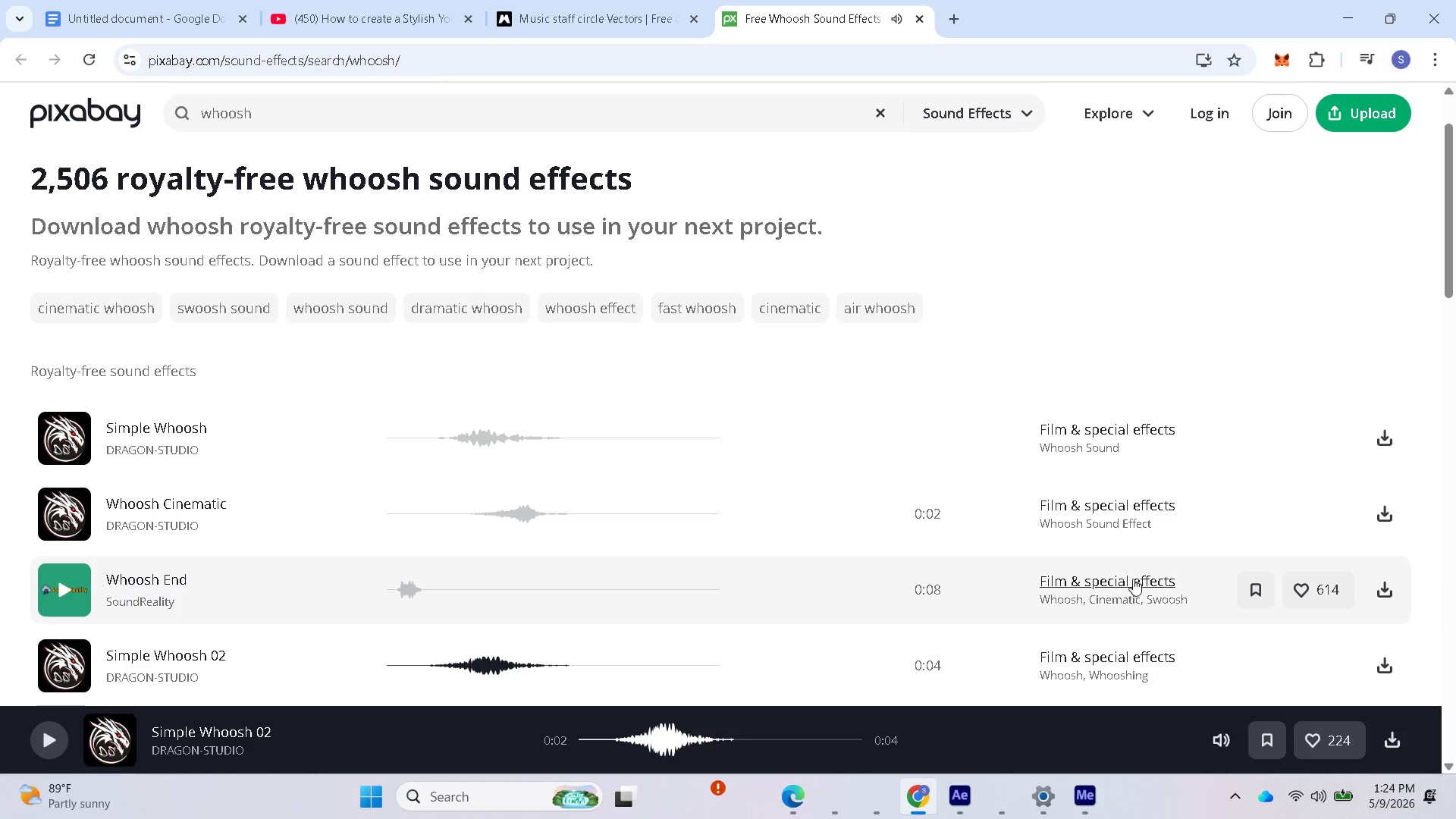 
left_click([1389, 597])
 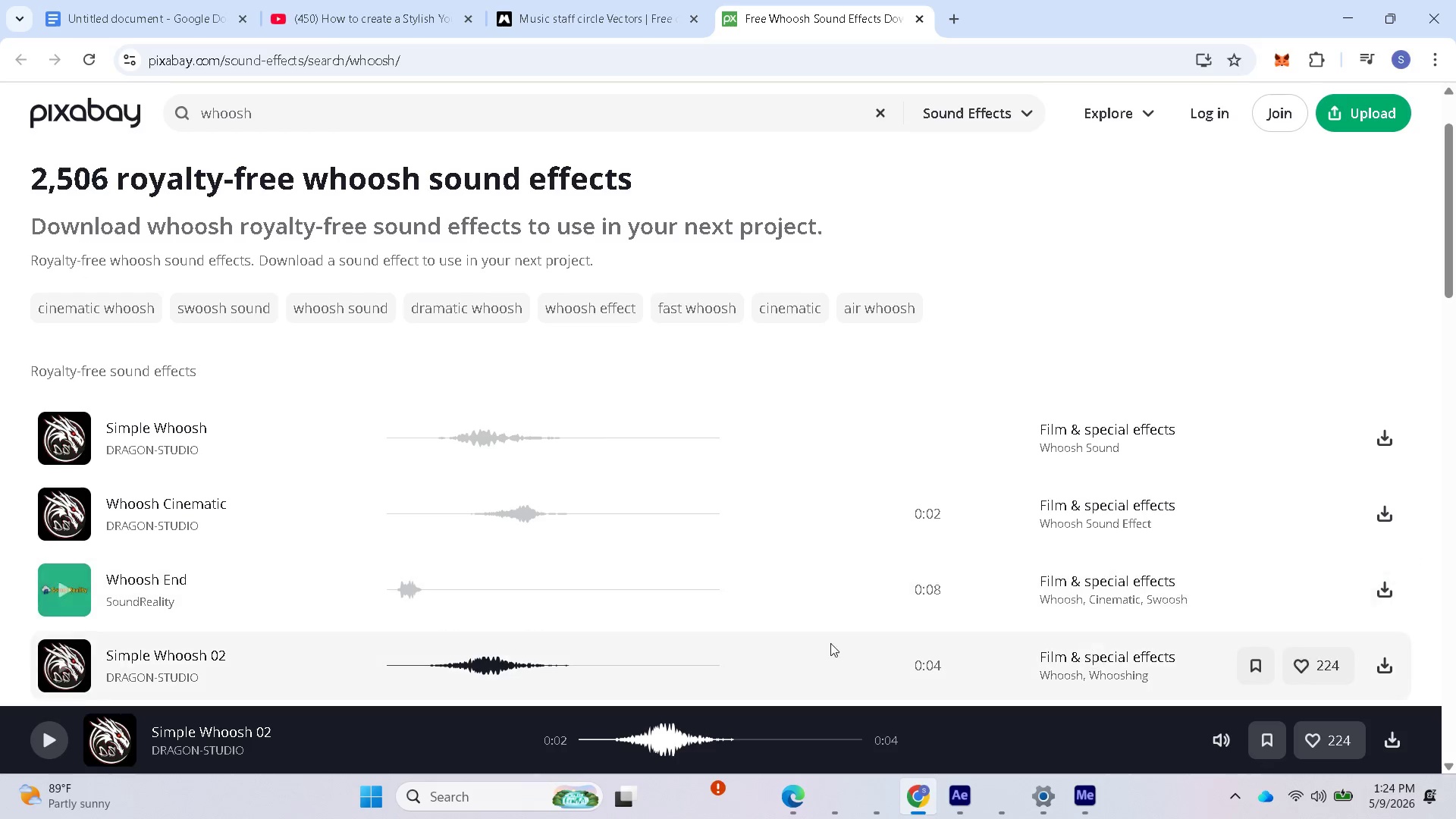 
scroll: coordinate [386, 551], scroll_direction: down, amount: 1.0
 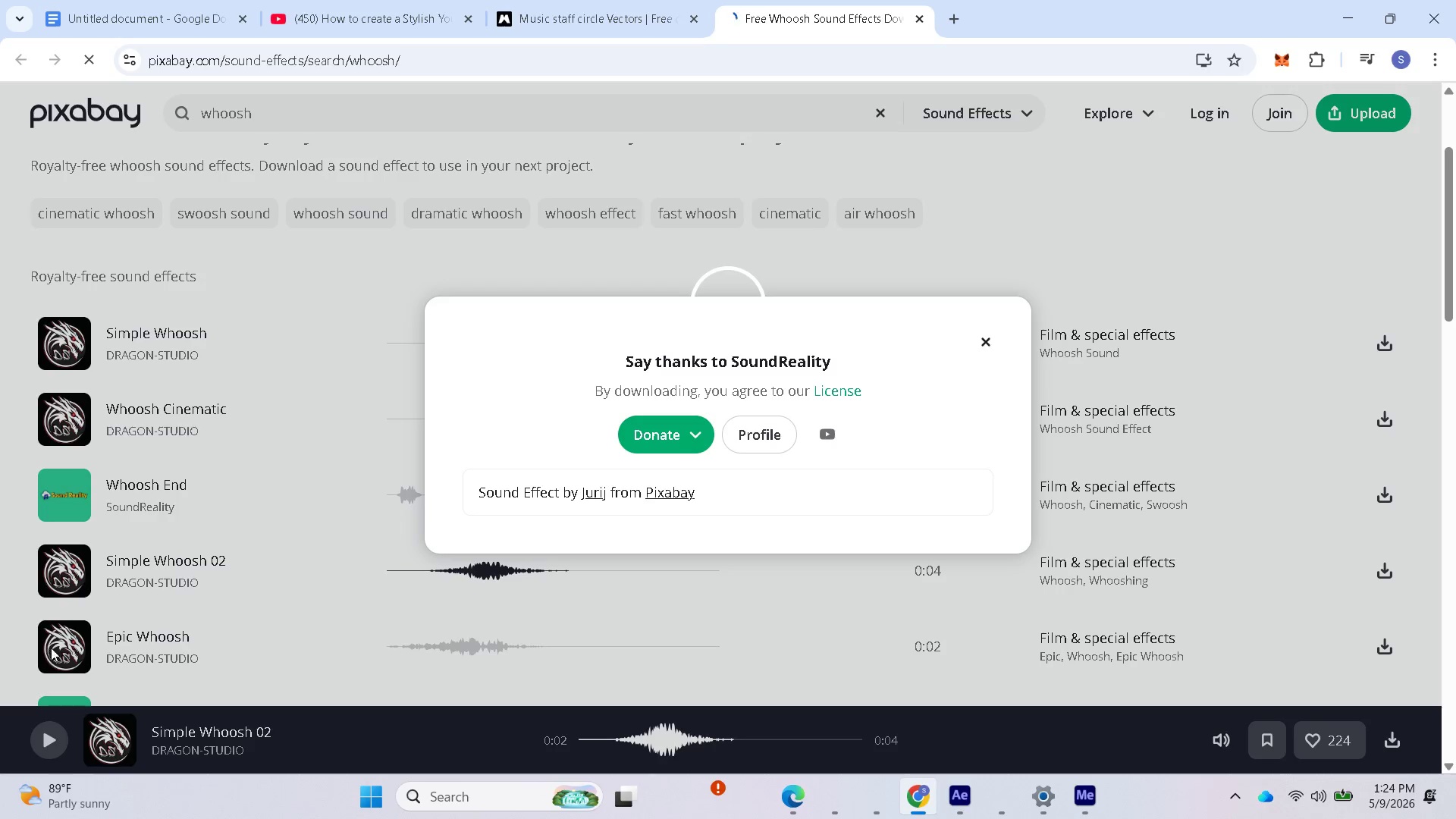 
left_click([61, 645])
 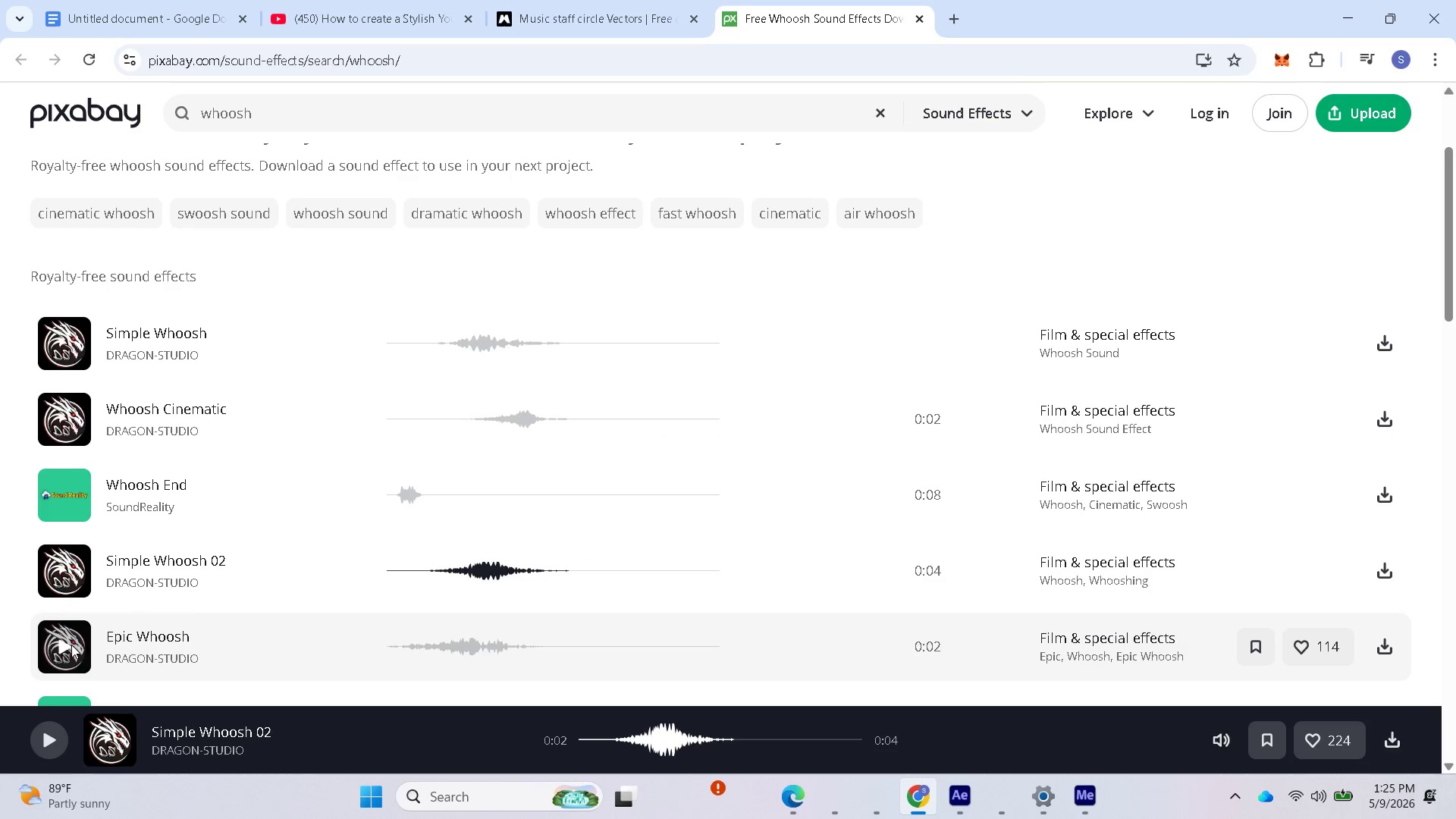 
left_click([67, 645])
 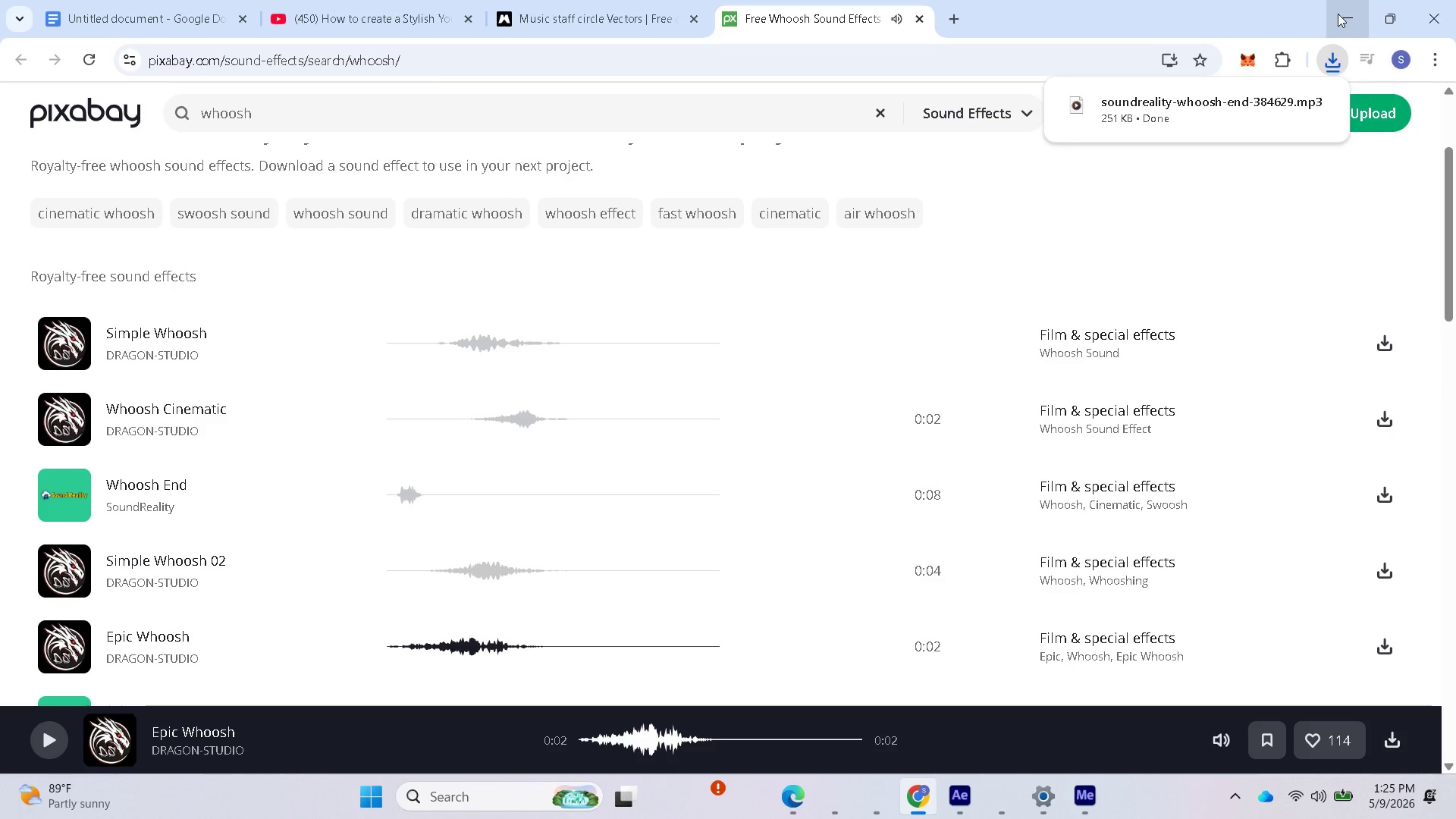 
wait(7.11)
 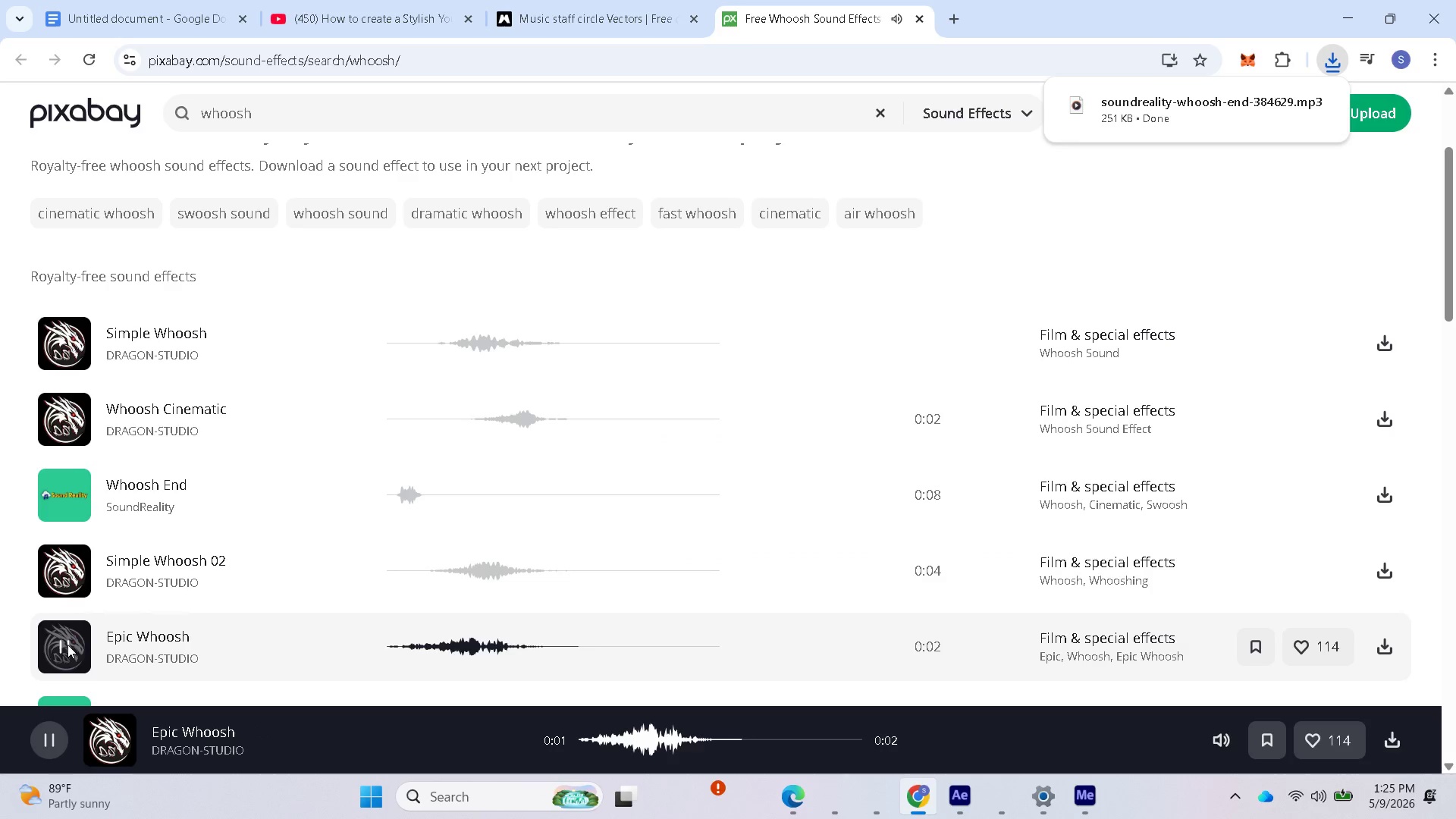 
left_click([1277, 102])
 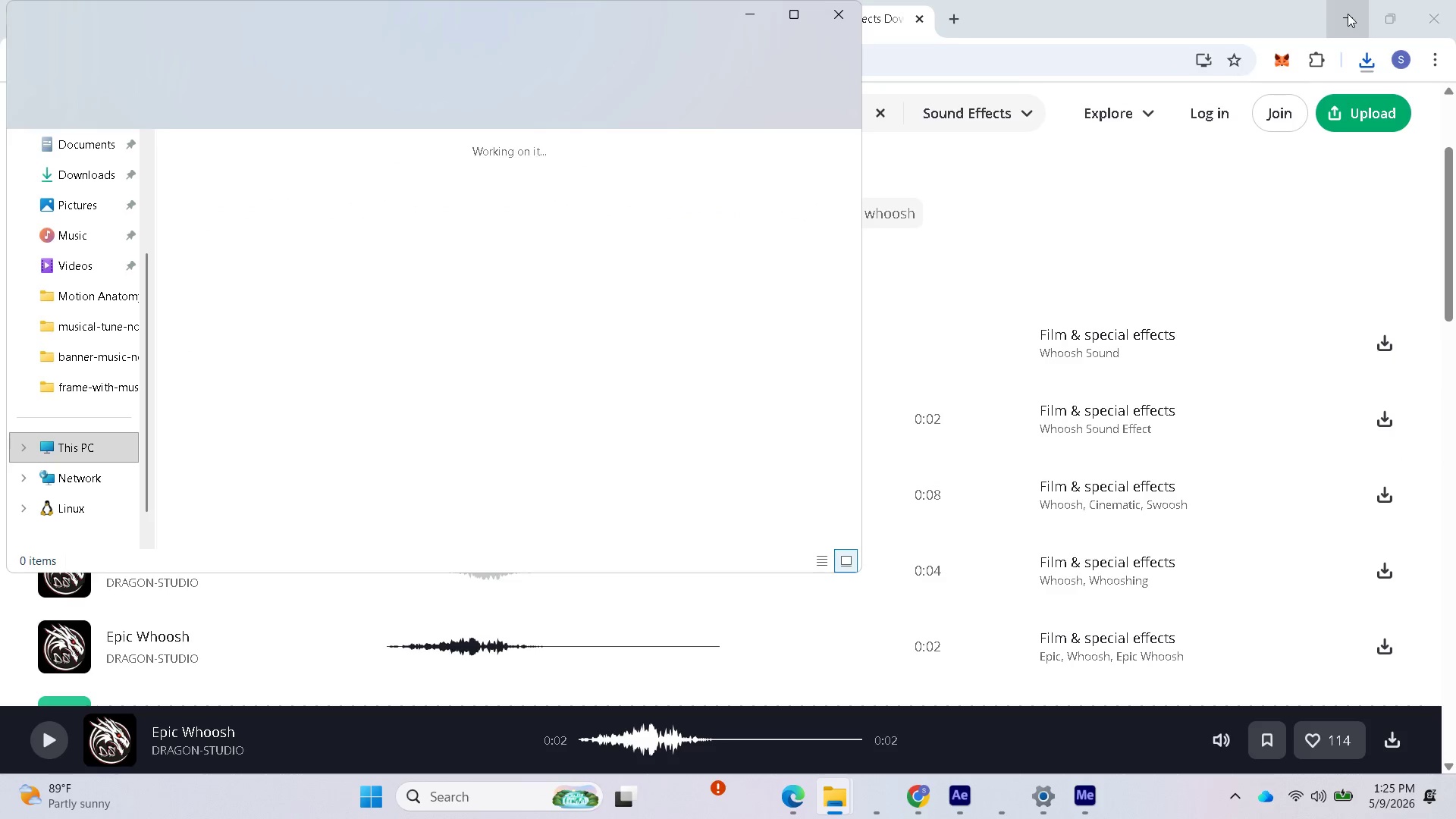 
left_click([1348, 14])
 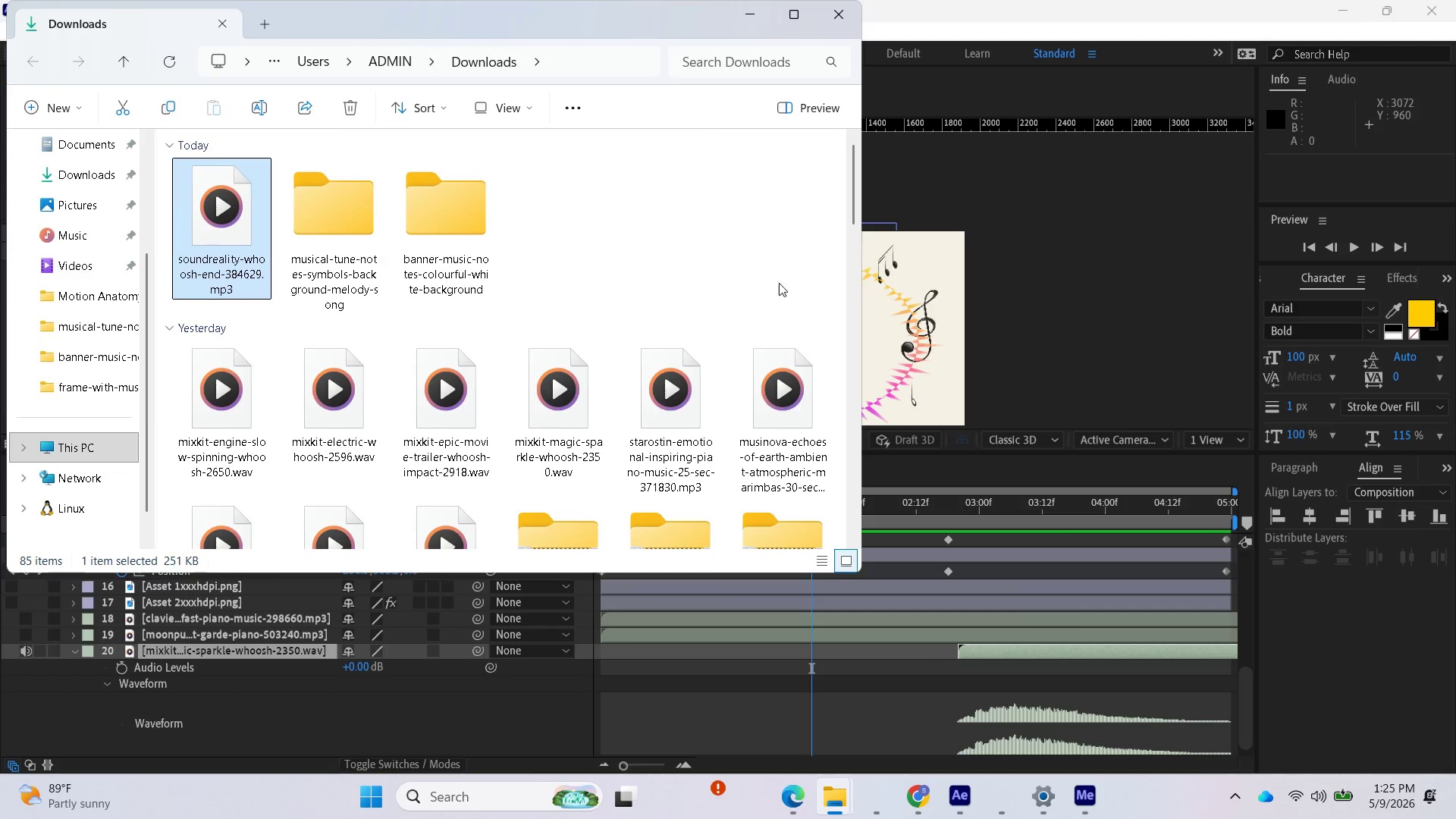 
left_click_drag(start_coordinate=[654, 15], to_coordinate=[1152, 26])
 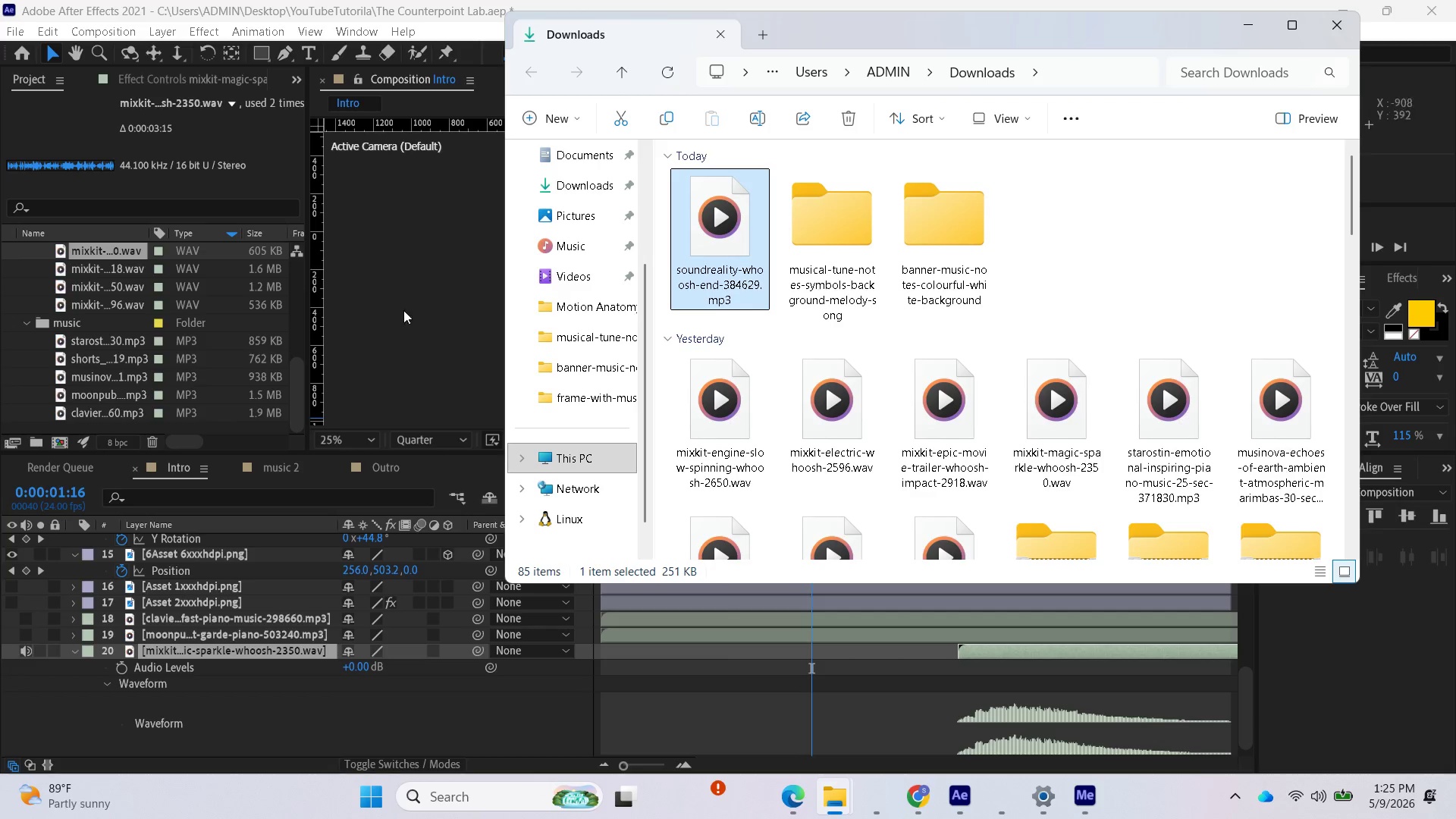 
scroll: coordinate [182, 326], scroll_direction: up, amount: 1.0
 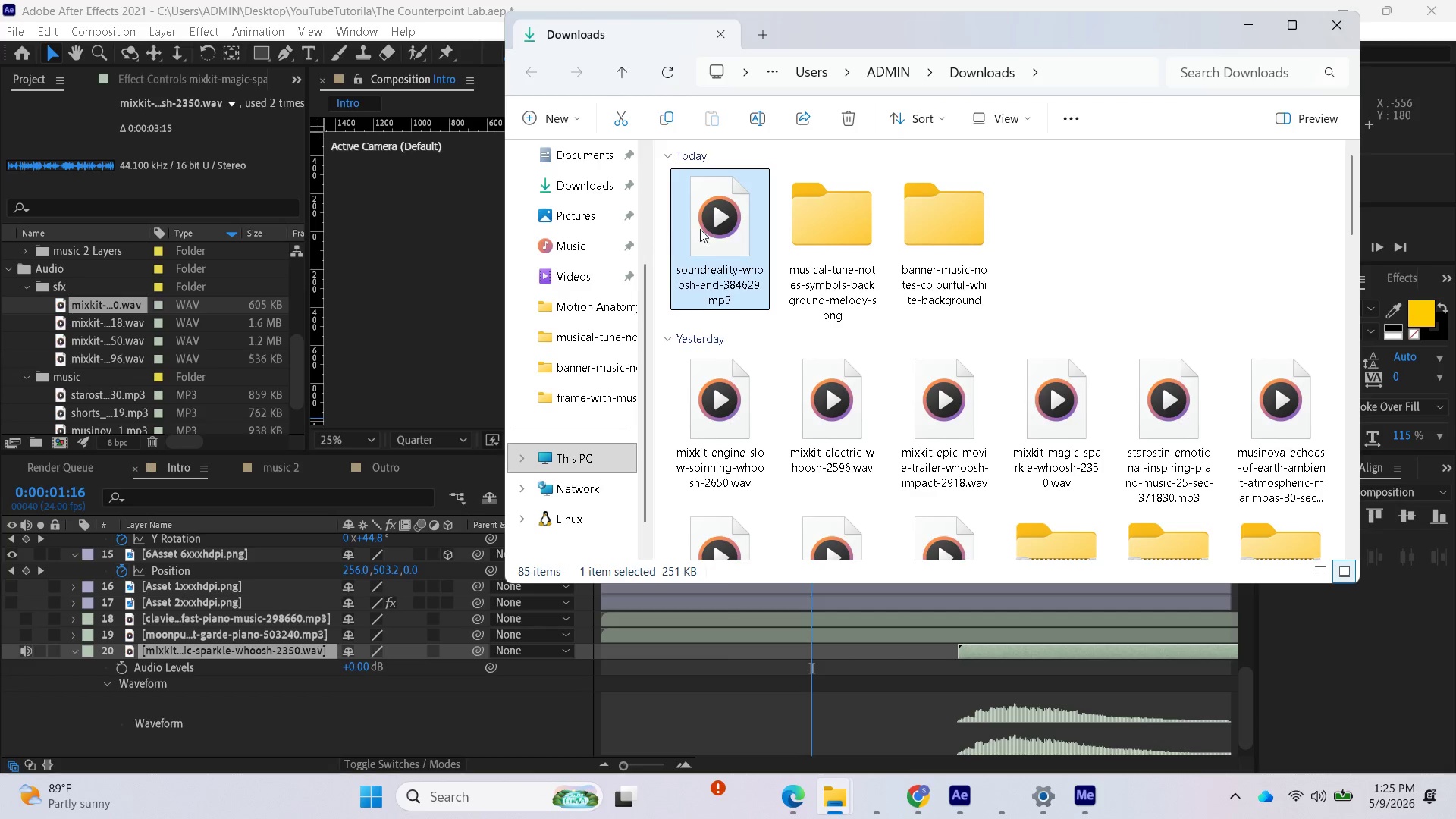 
left_click_drag(start_coordinate=[713, 228], to_coordinate=[117, 311])
 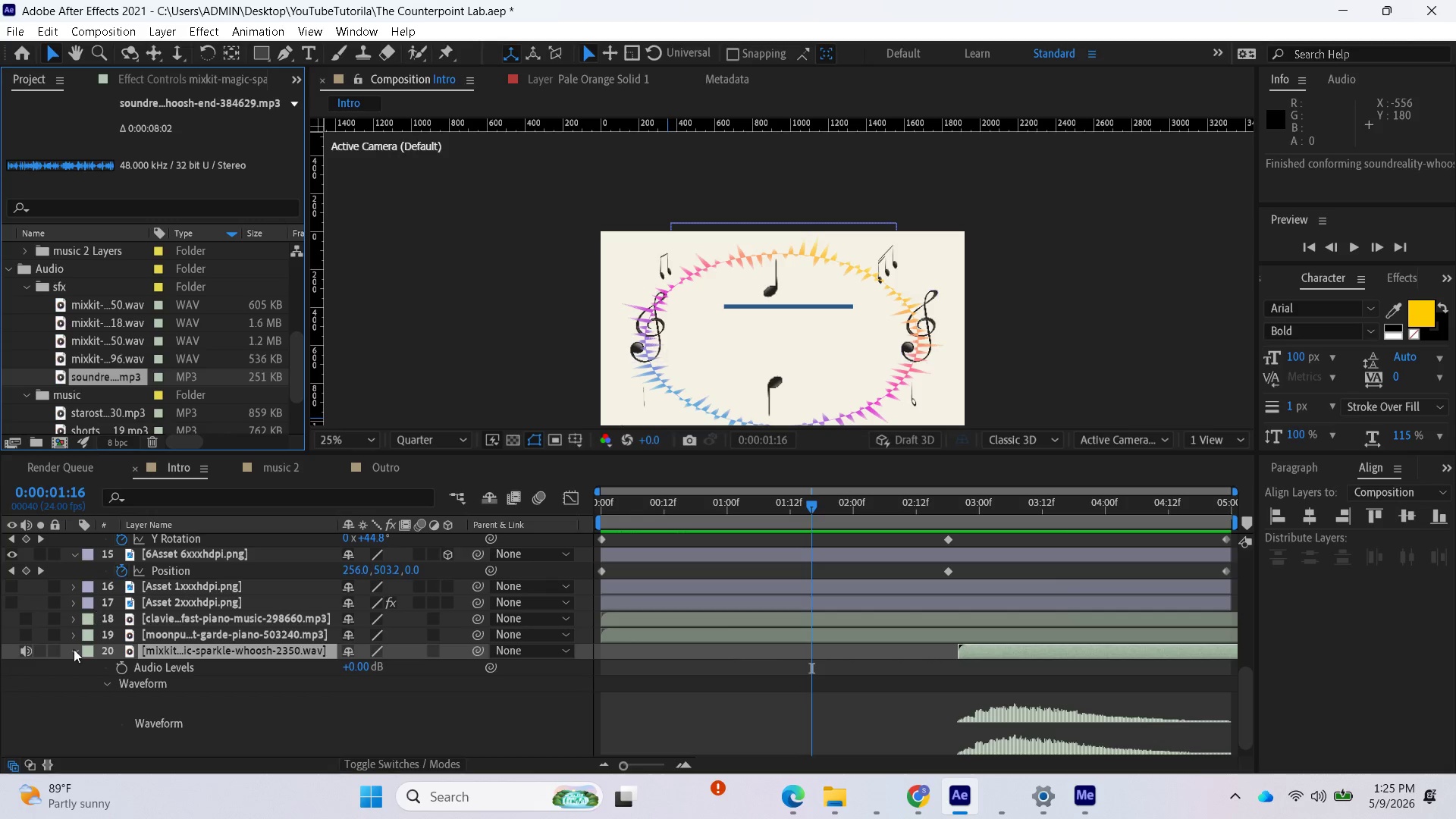 
left_click([77, 651])
 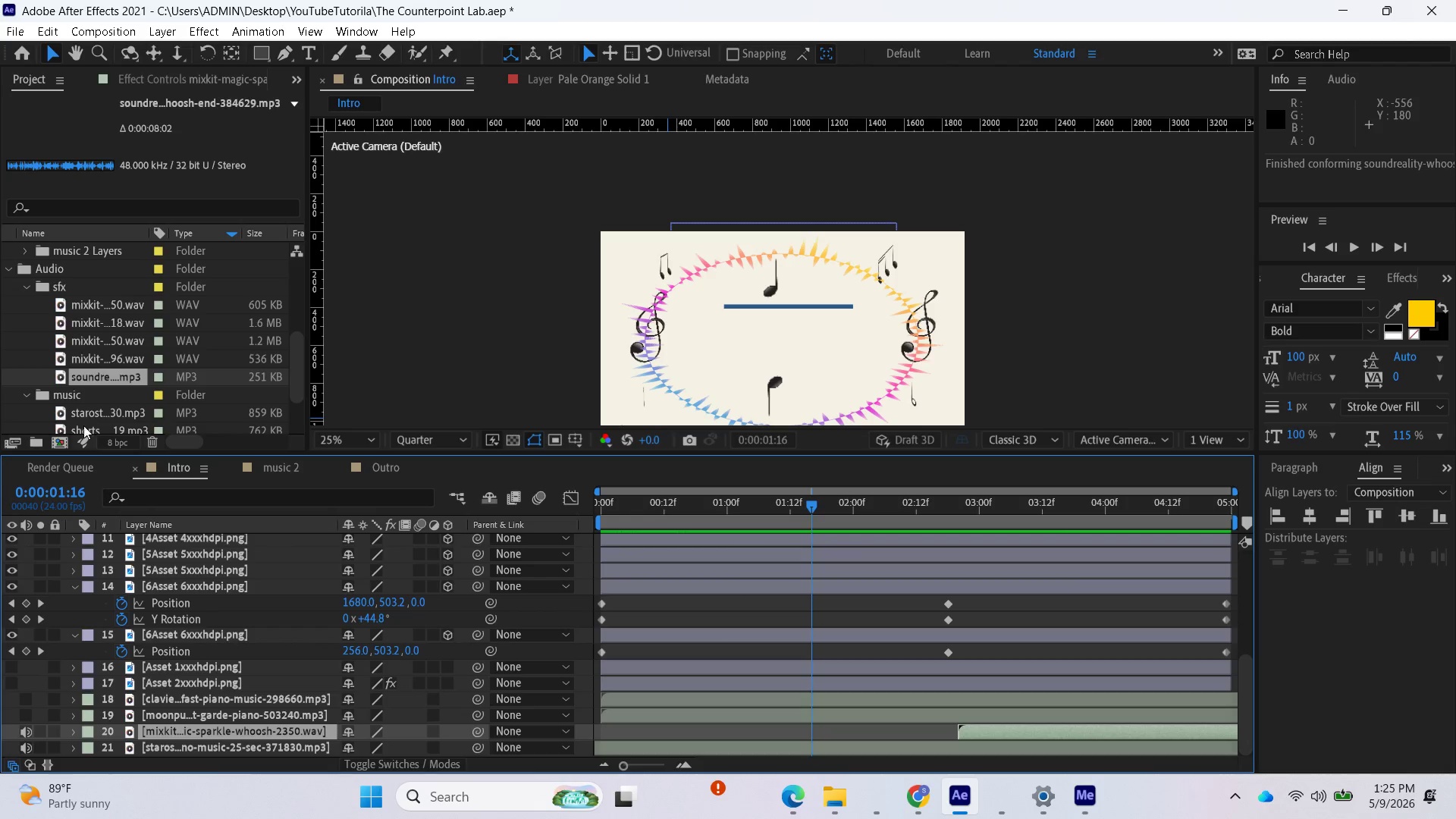 
left_click_drag(start_coordinate=[86, 374], to_coordinate=[58, 720])
 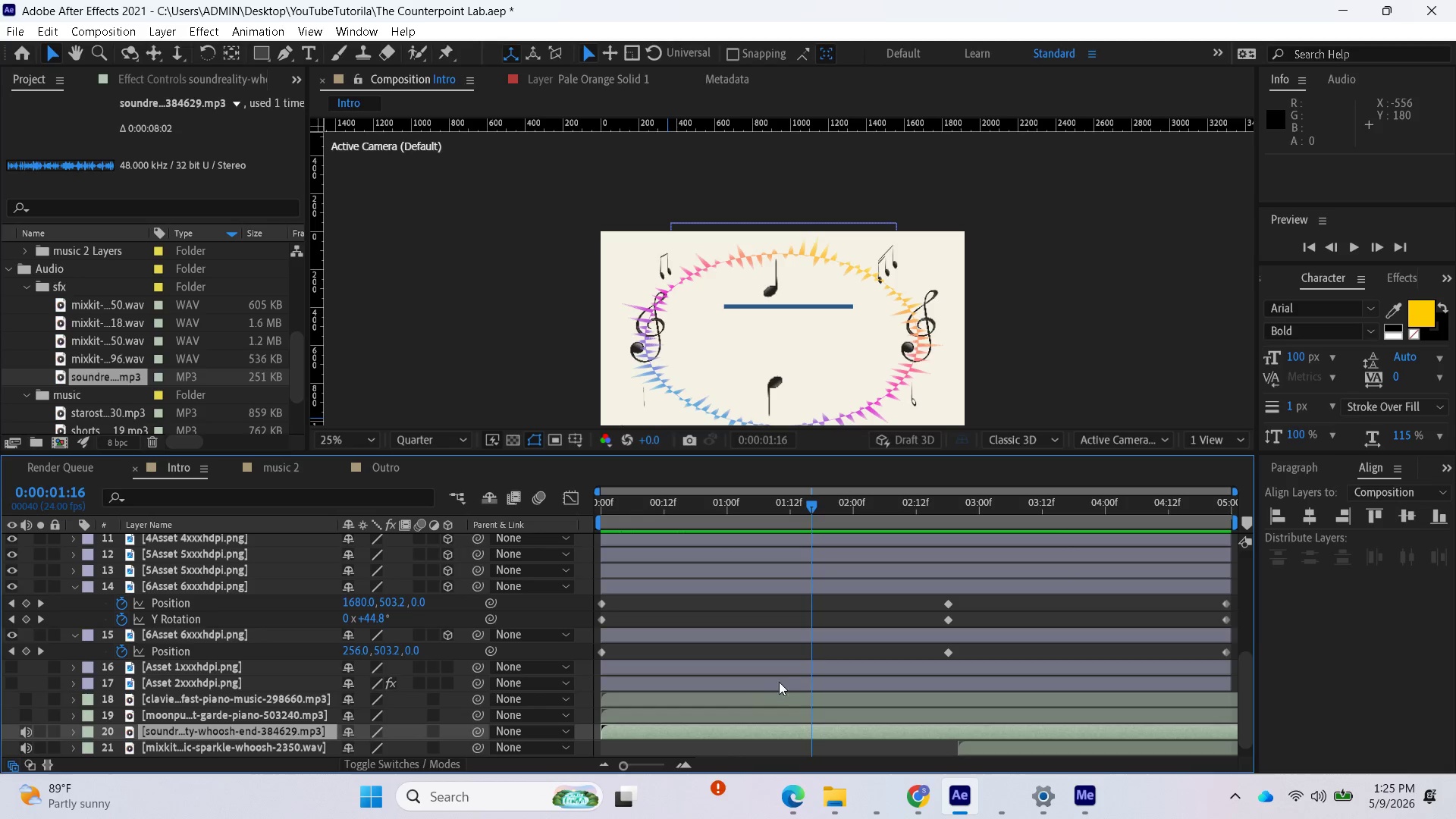 
scroll: coordinate [180, 720], scroll_direction: down, amount: 1.0
 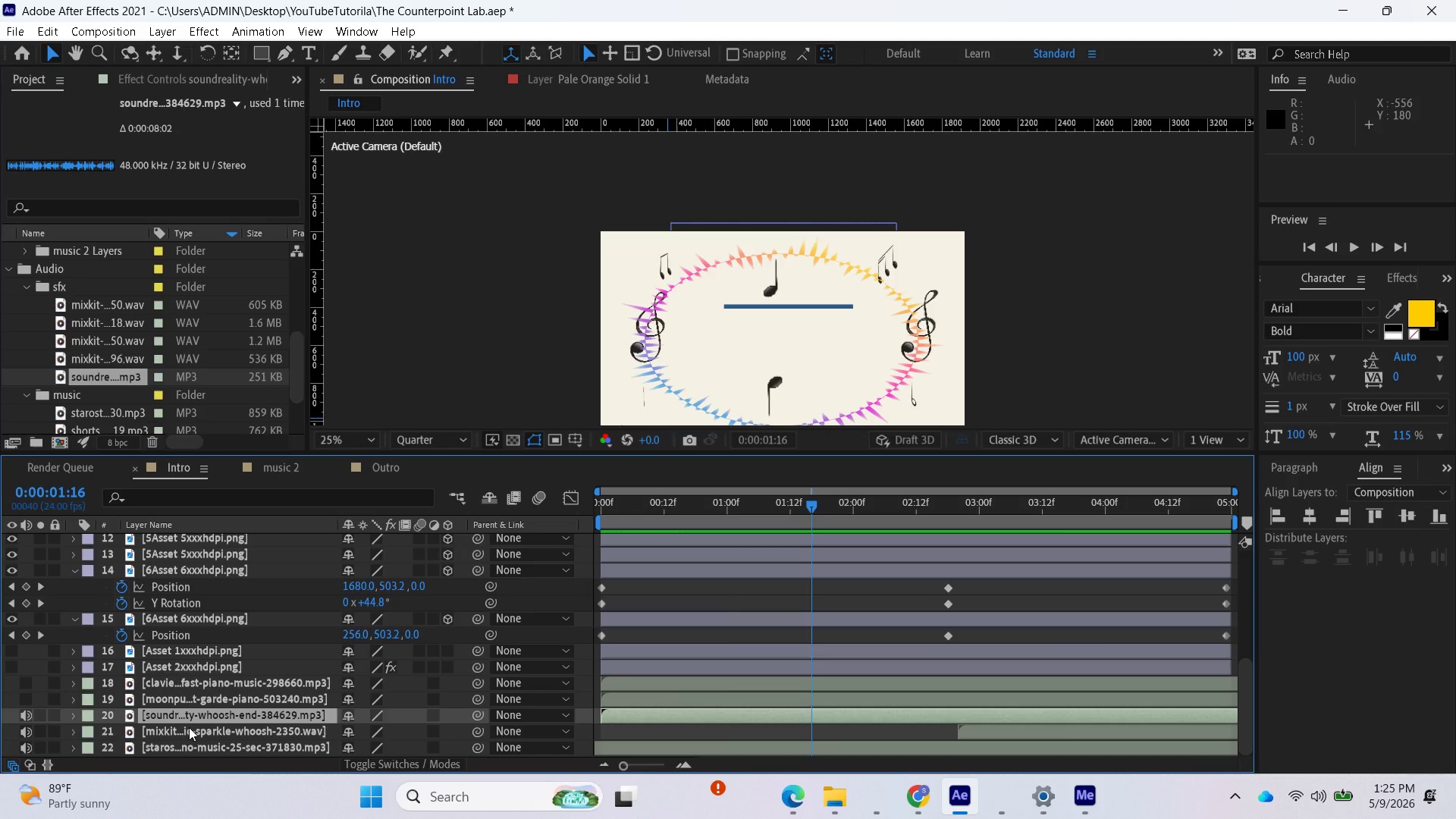 
key(L)
 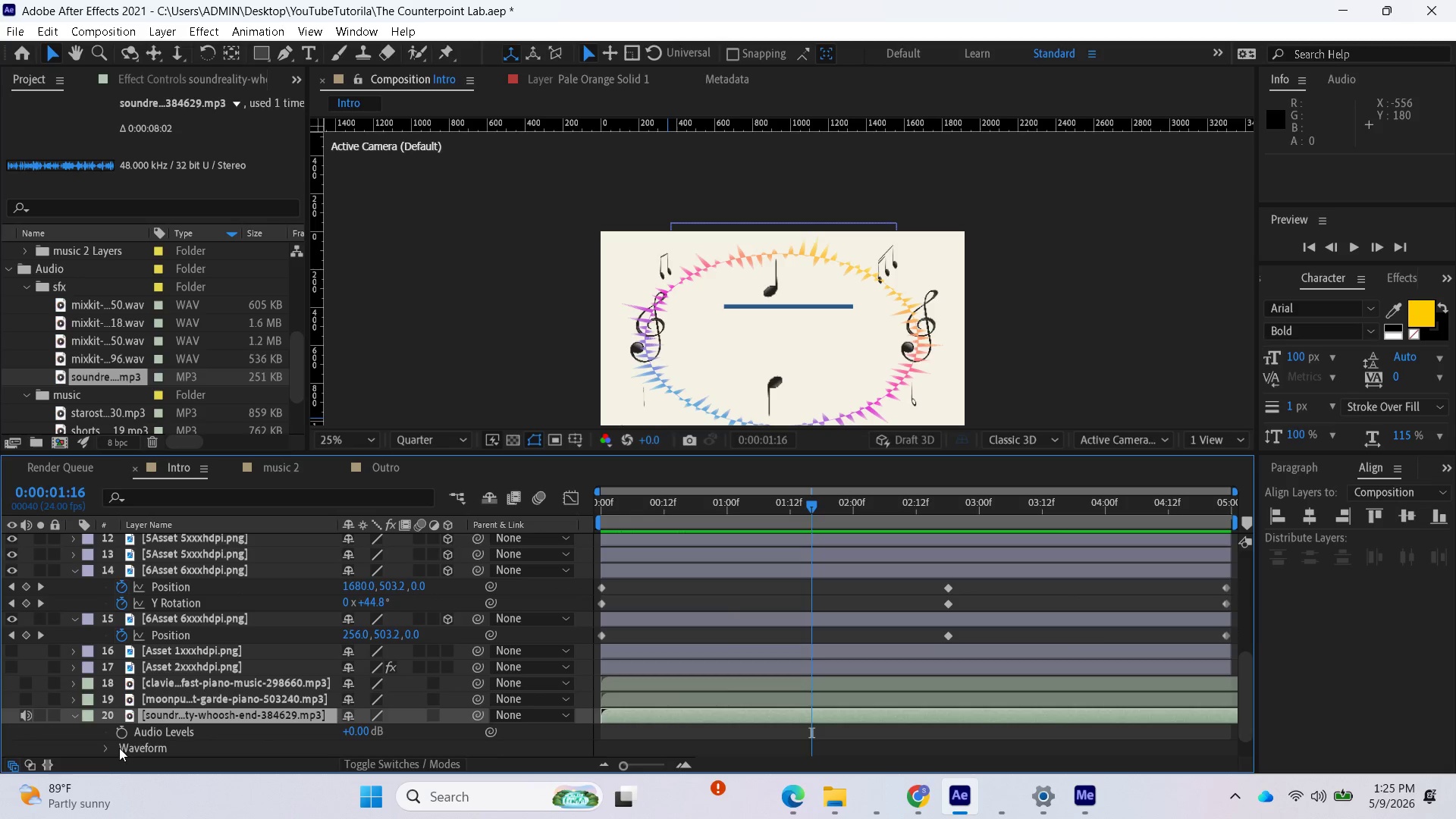 
left_click([106, 746])
 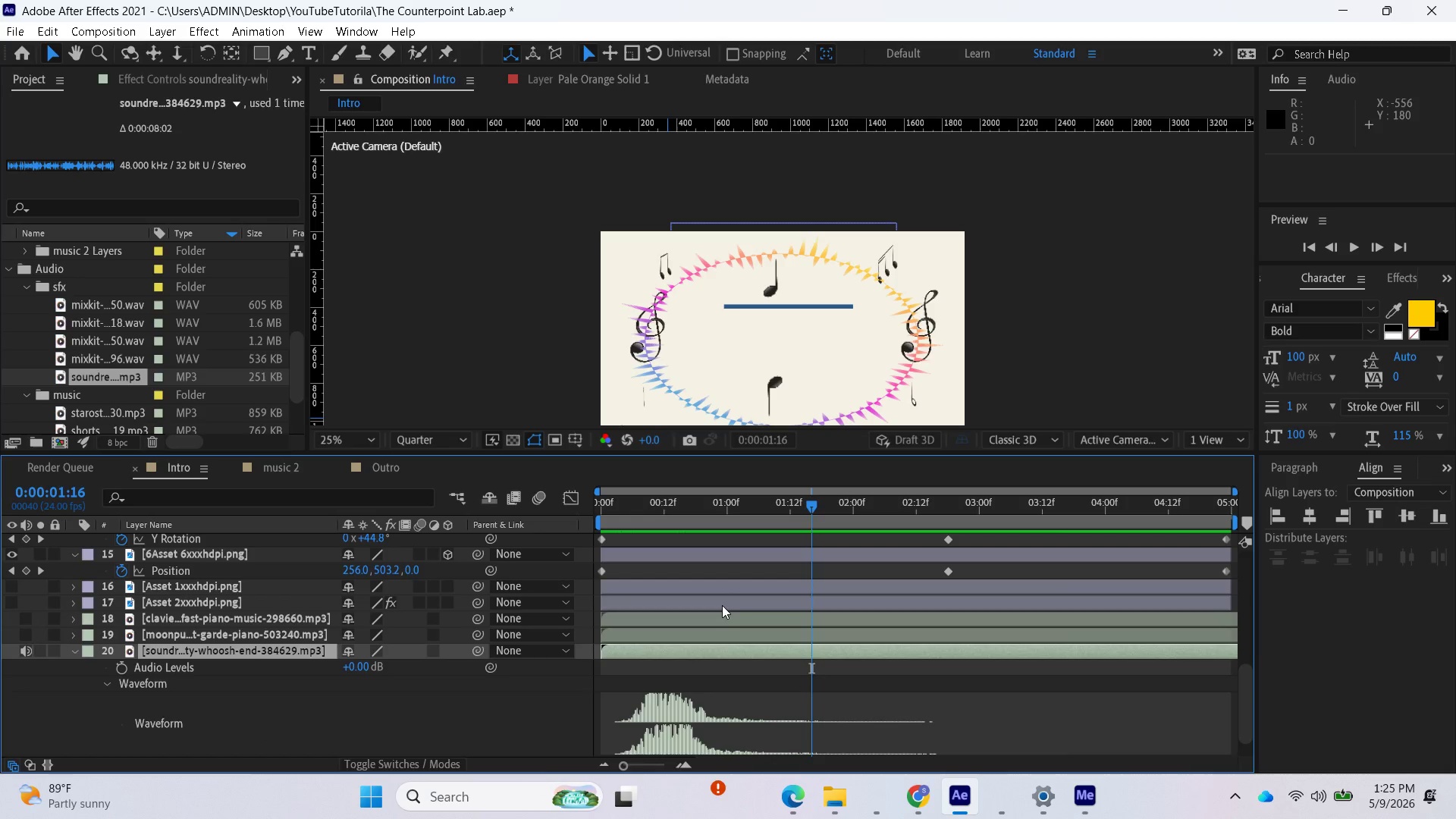 
scroll: coordinate [723, 610], scroll_direction: down, amount: 1.0
 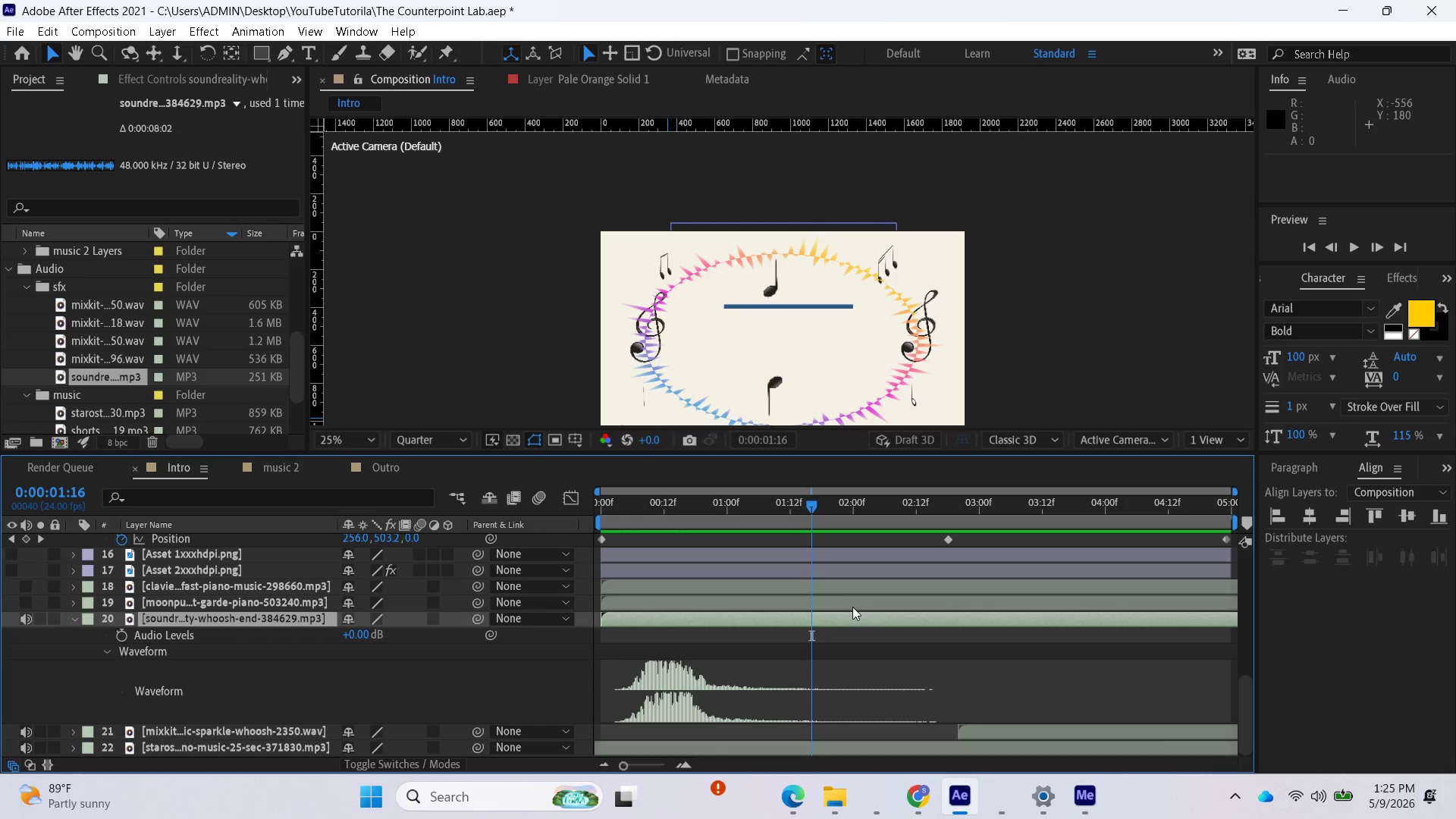 
left_click_drag(start_coordinate=[803, 501], to_coordinate=[755, 511])
 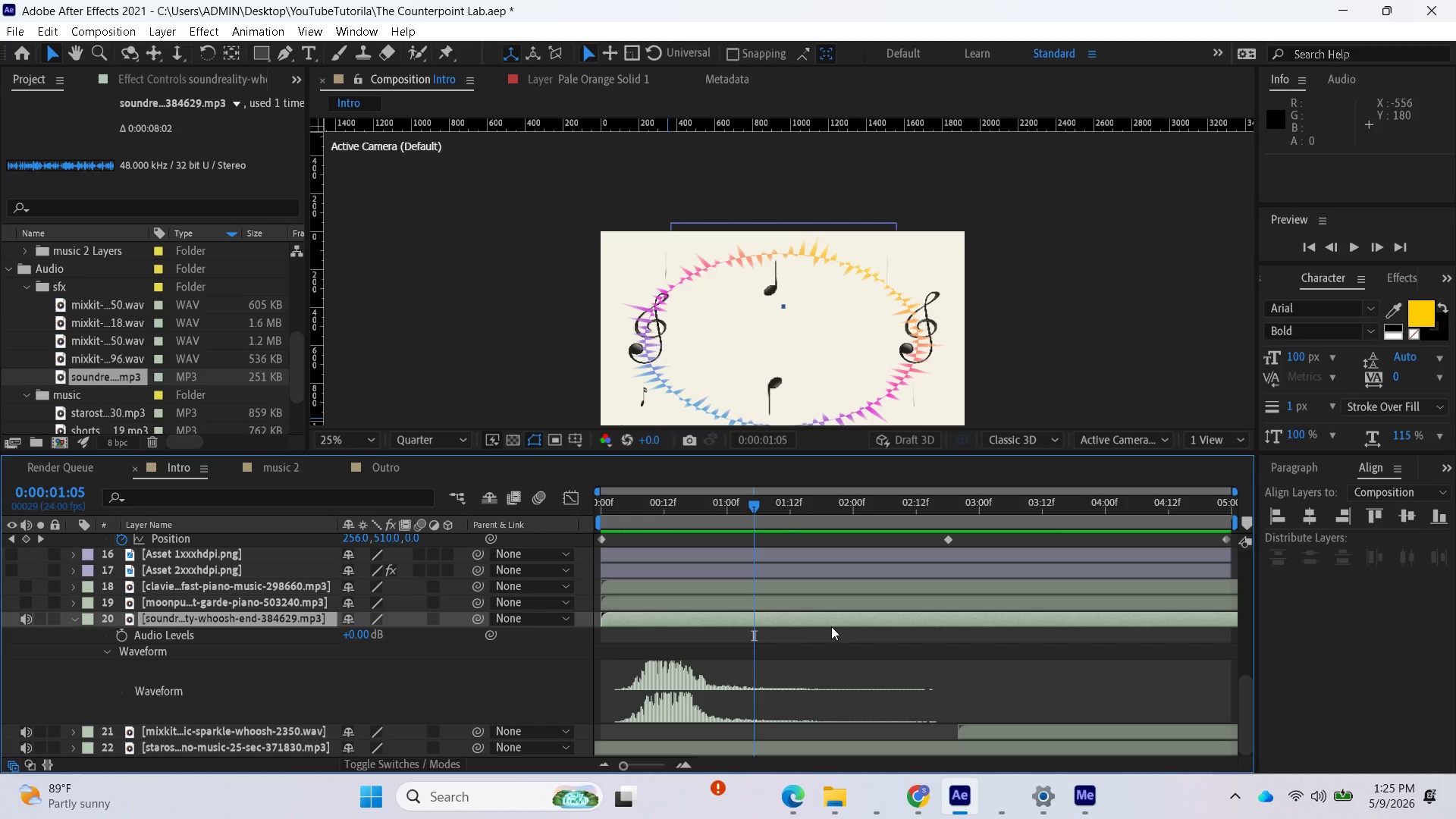 
key(Alt+BracketRight)
 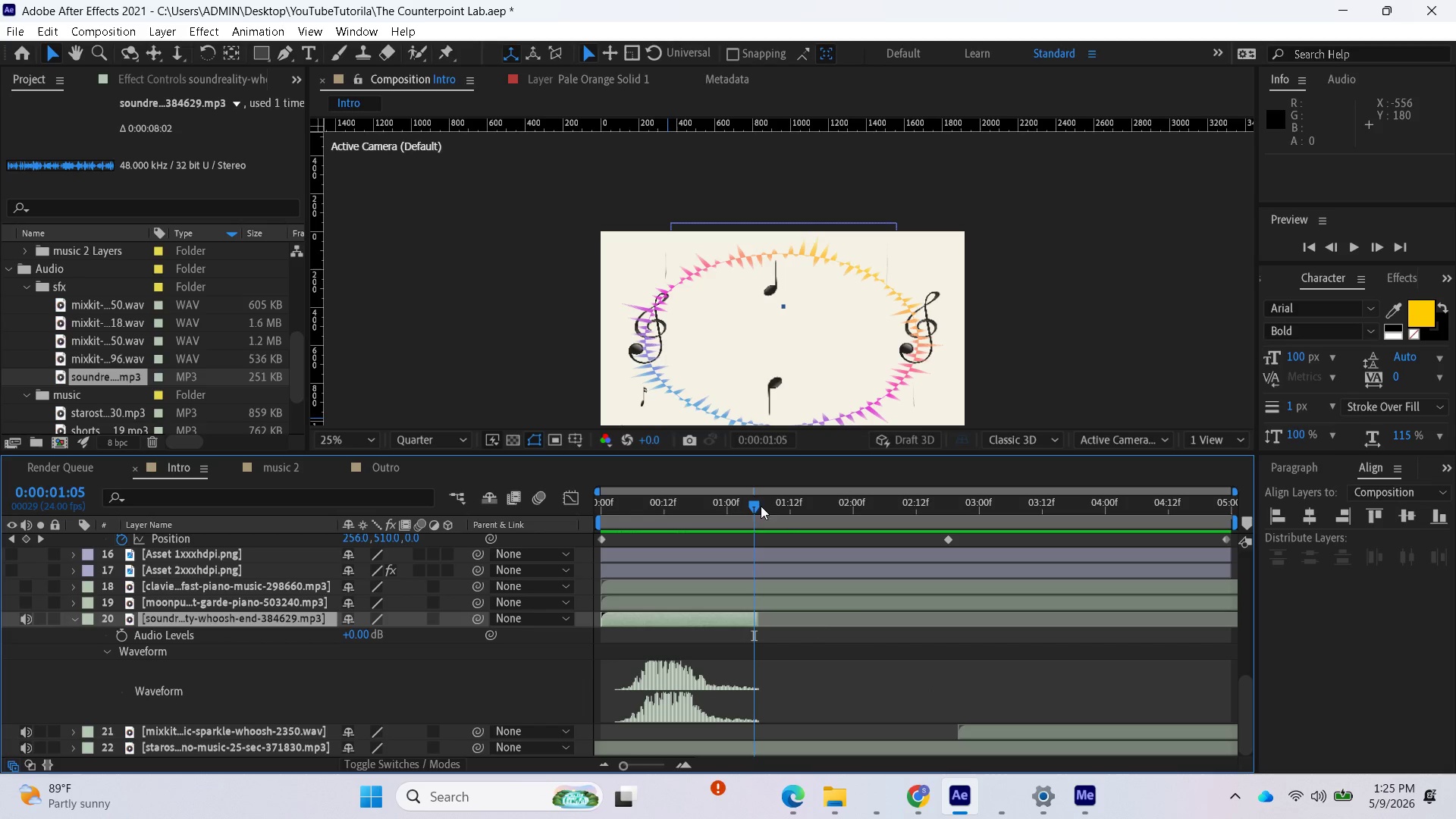 
left_click_drag(start_coordinate=[759, 504], to_coordinate=[592, 558])
 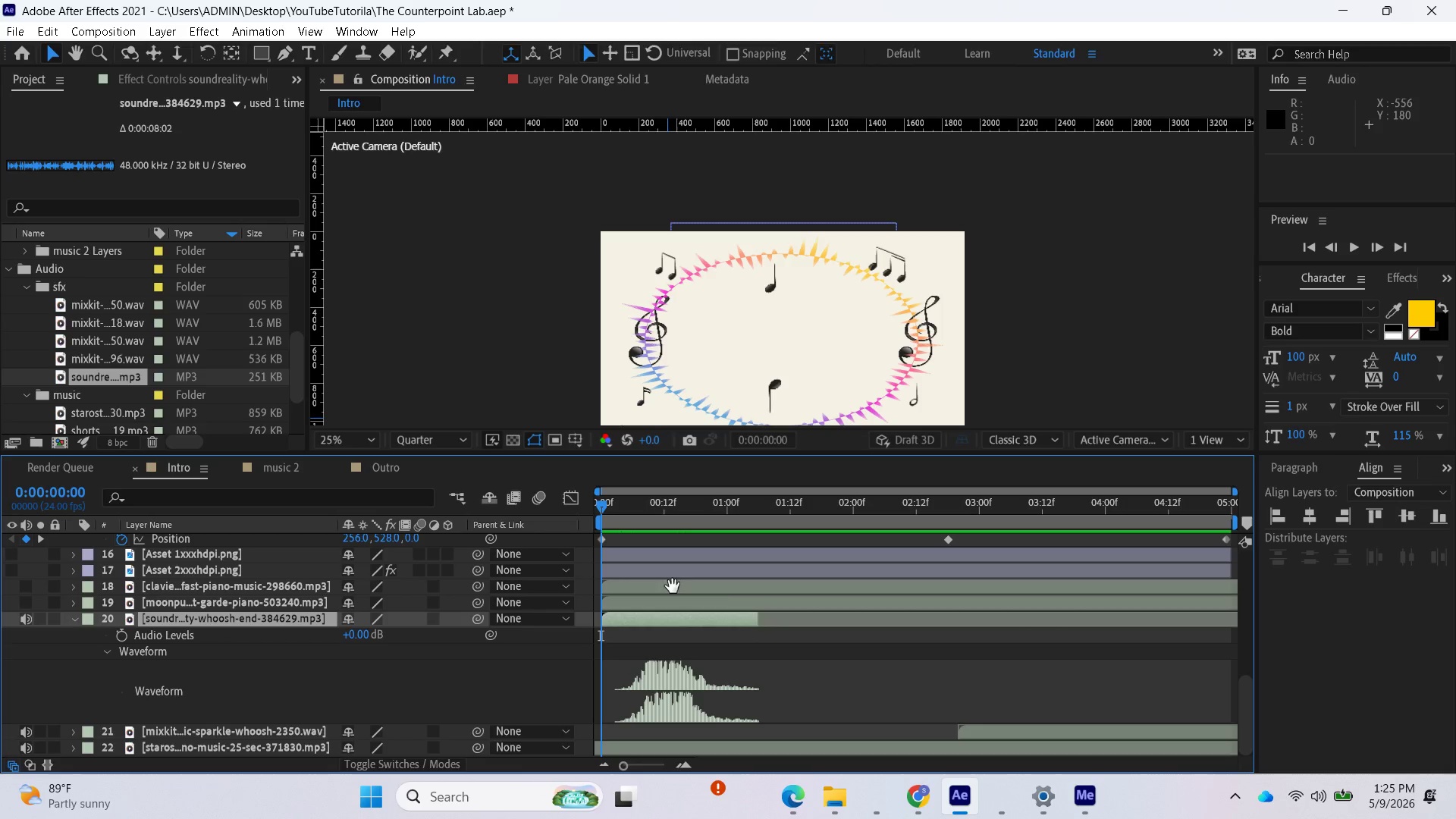 
key(Space)
 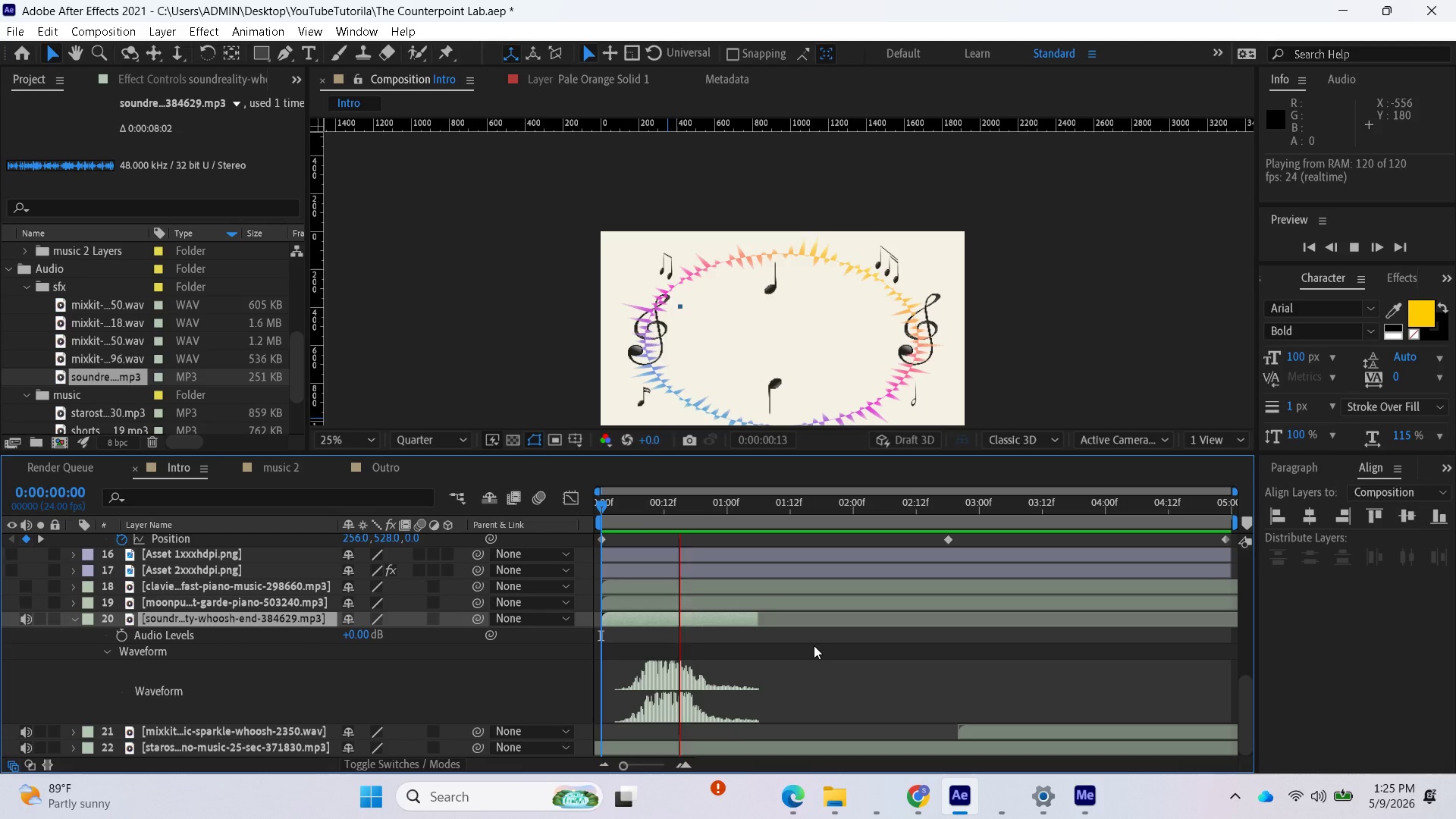 
key(Space)
 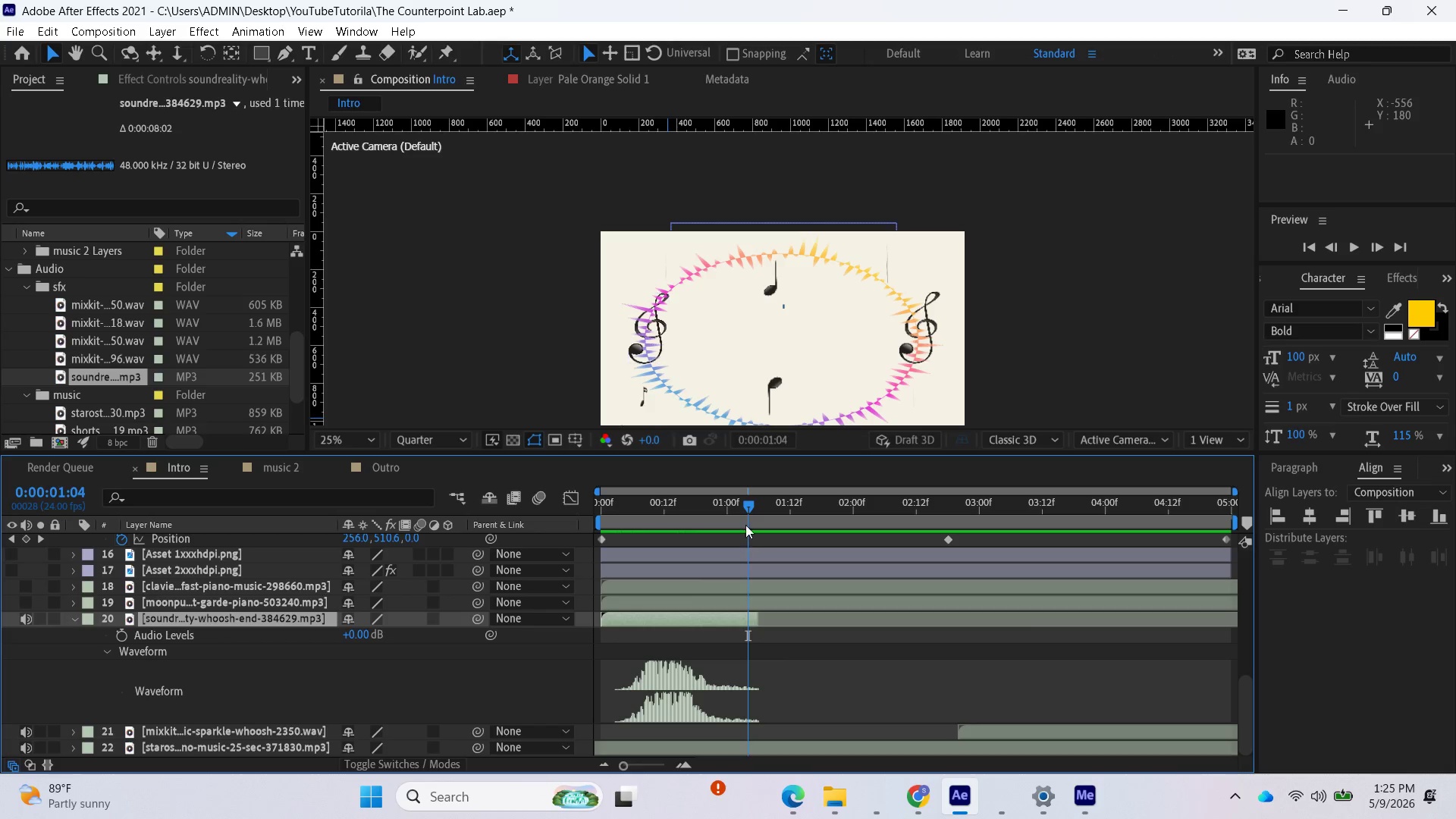 
left_click_drag(start_coordinate=[741, 510], to_coordinate=[598, 560])
 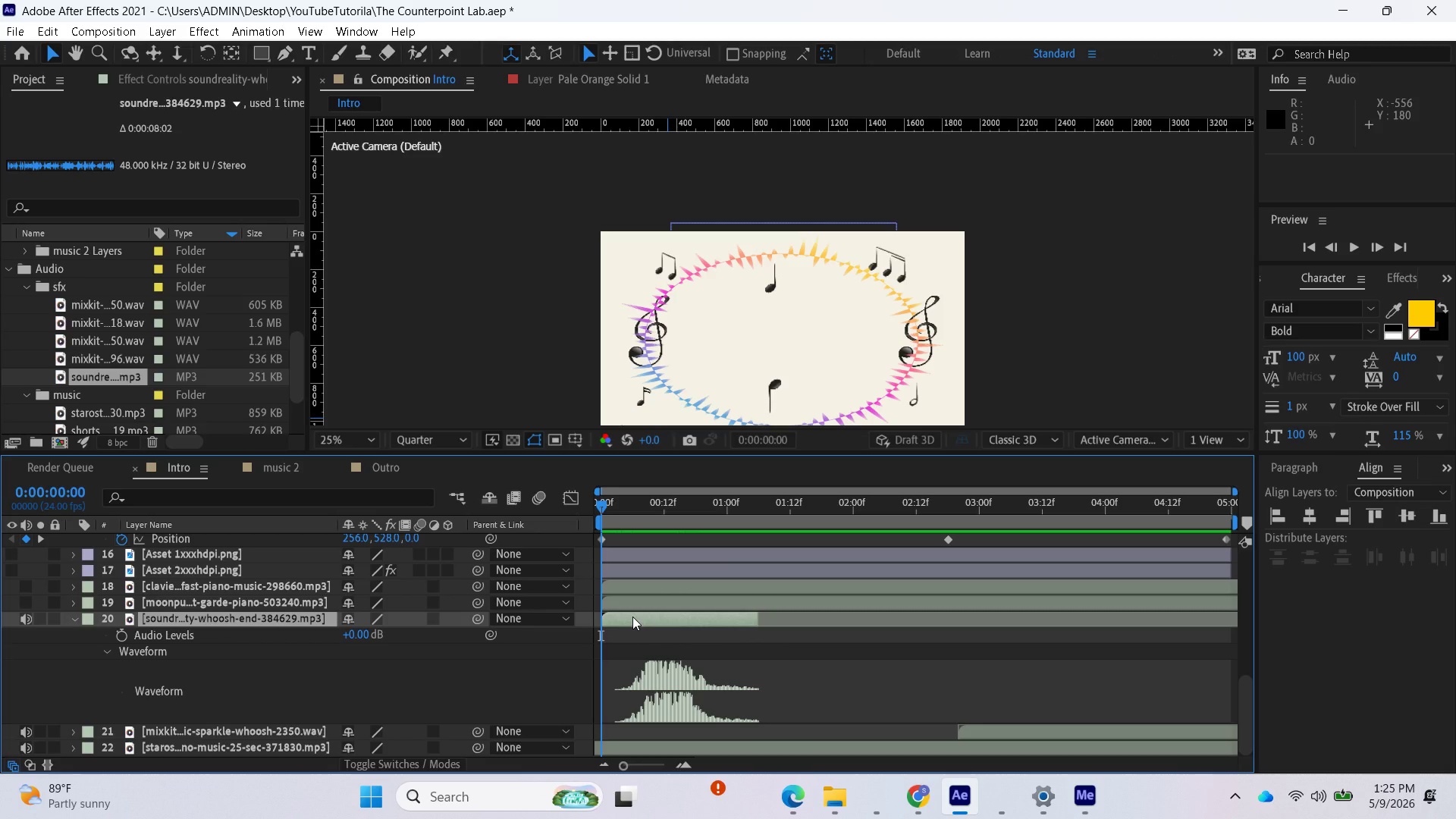 
left_click_drag(start_coordinate=[632, 617], to_coordinate=[607, 641])
 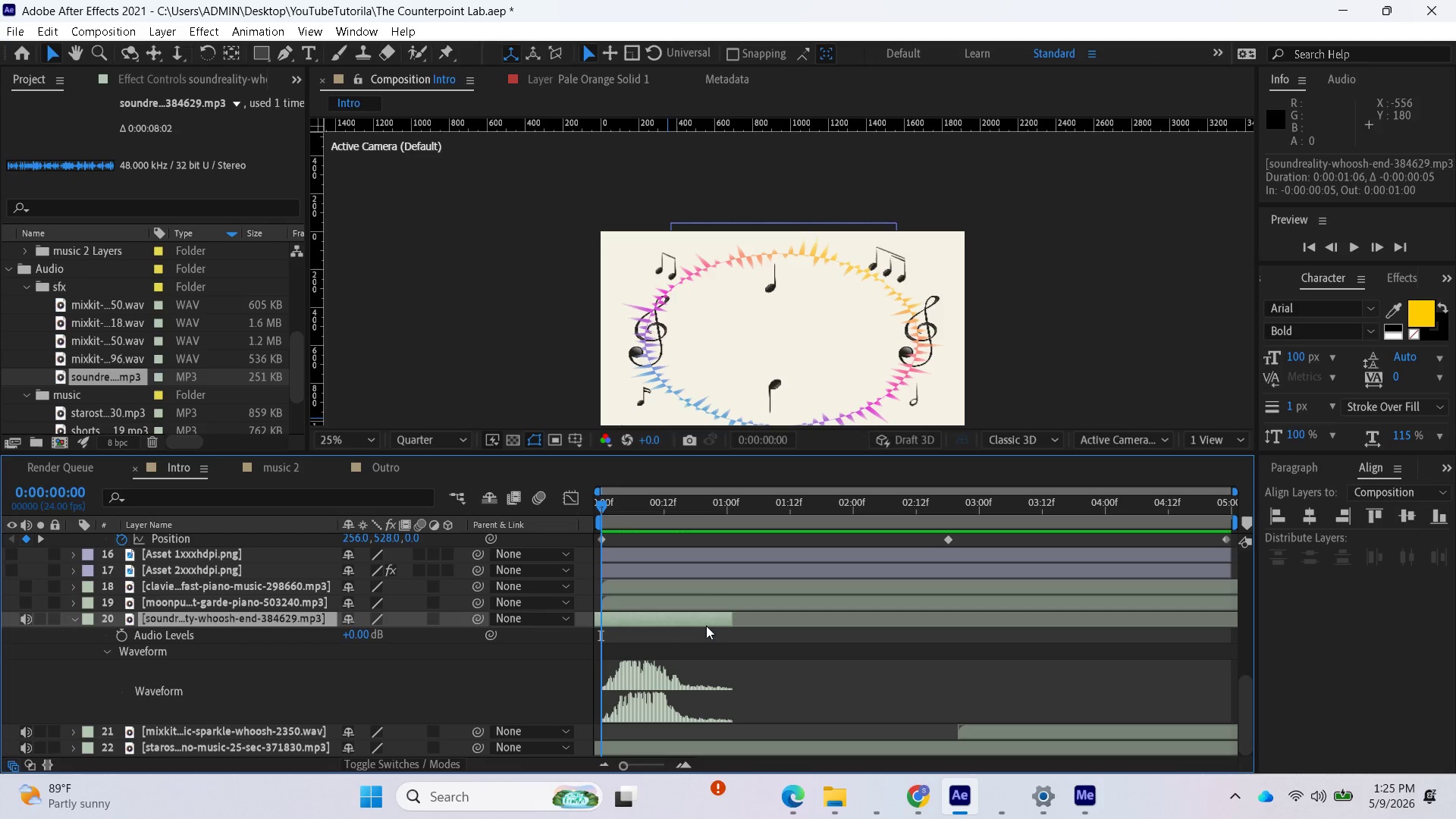 
key(Space)
 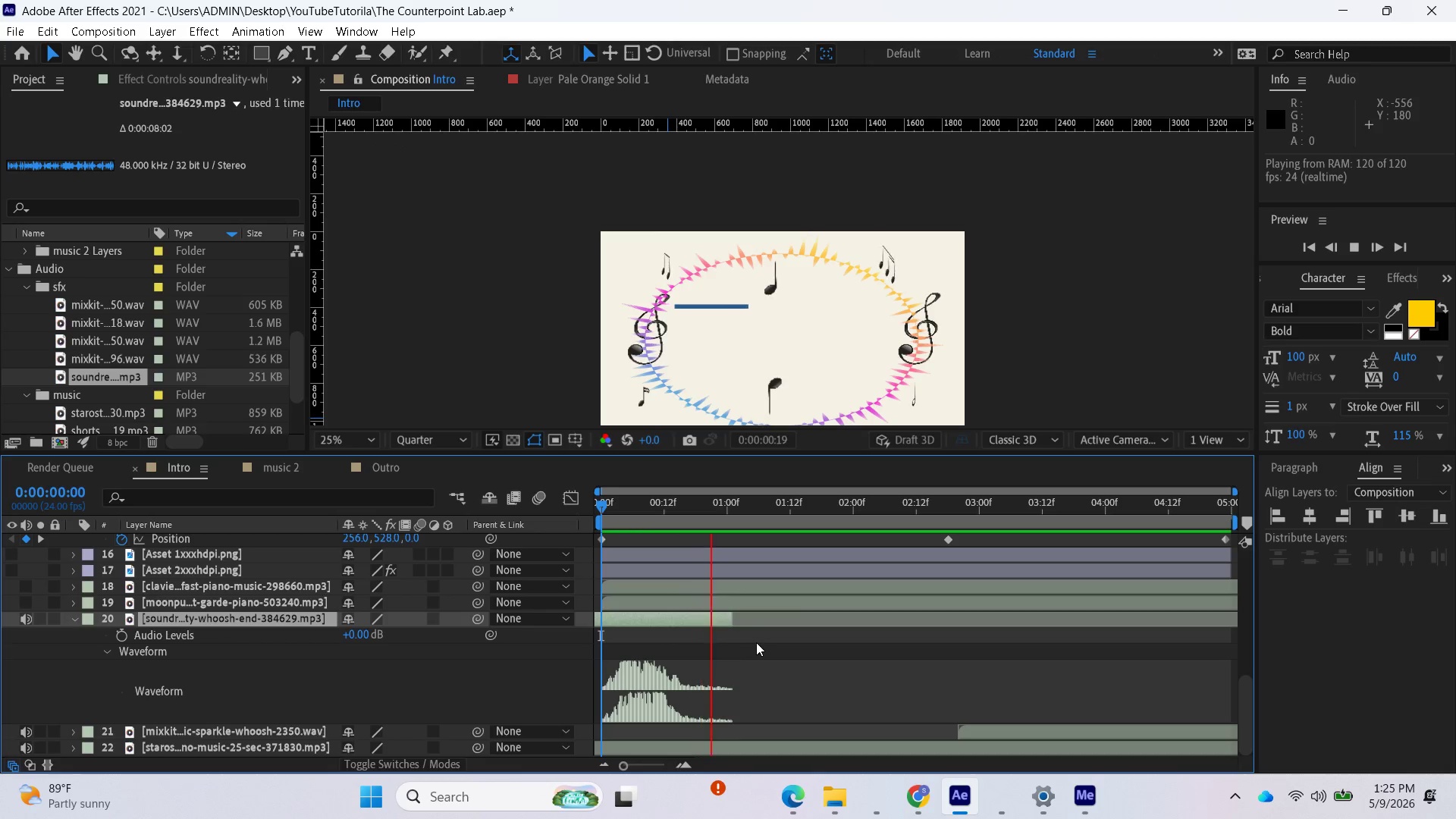 
key(Space)
 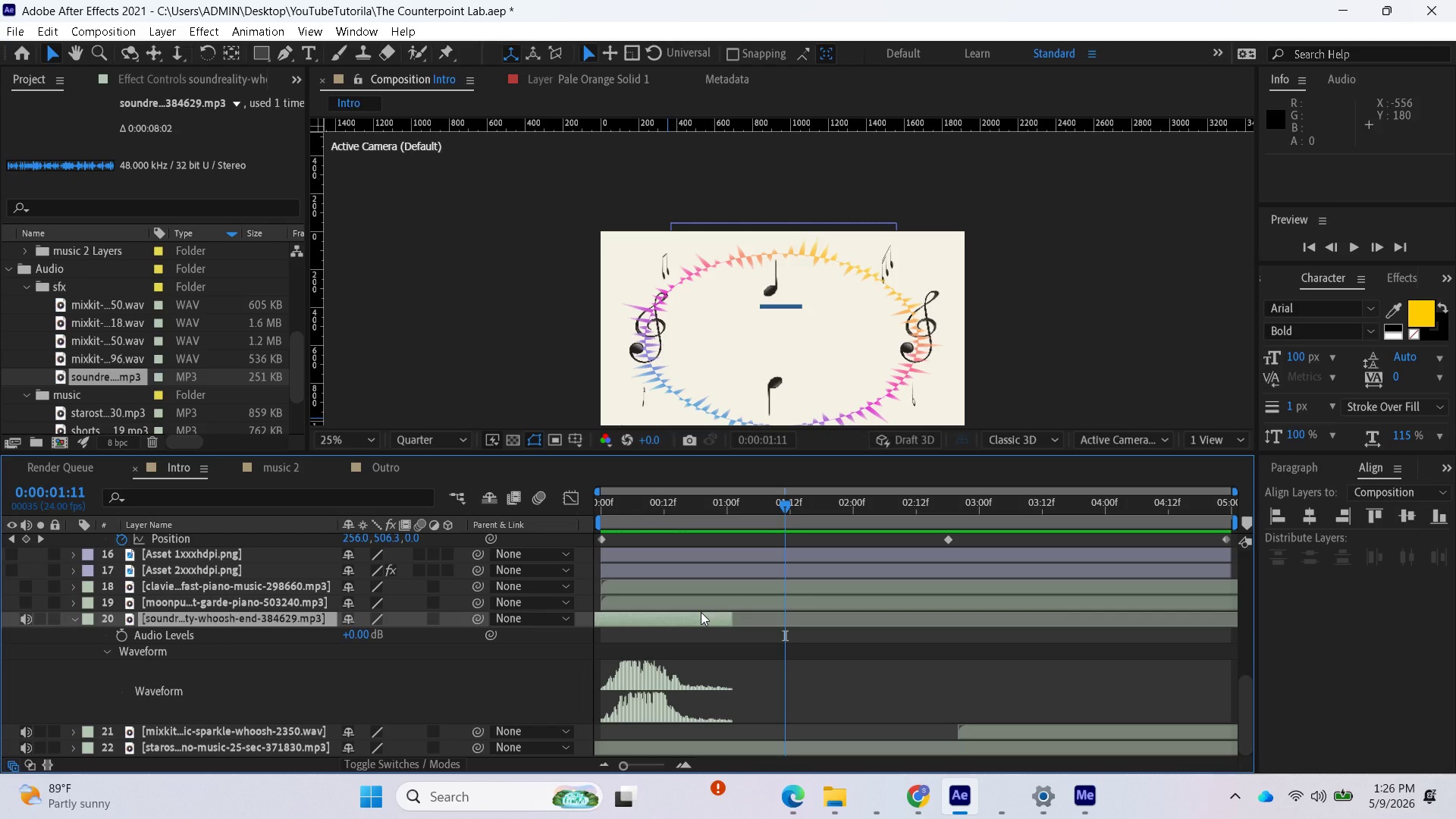 
wait(7.3)
 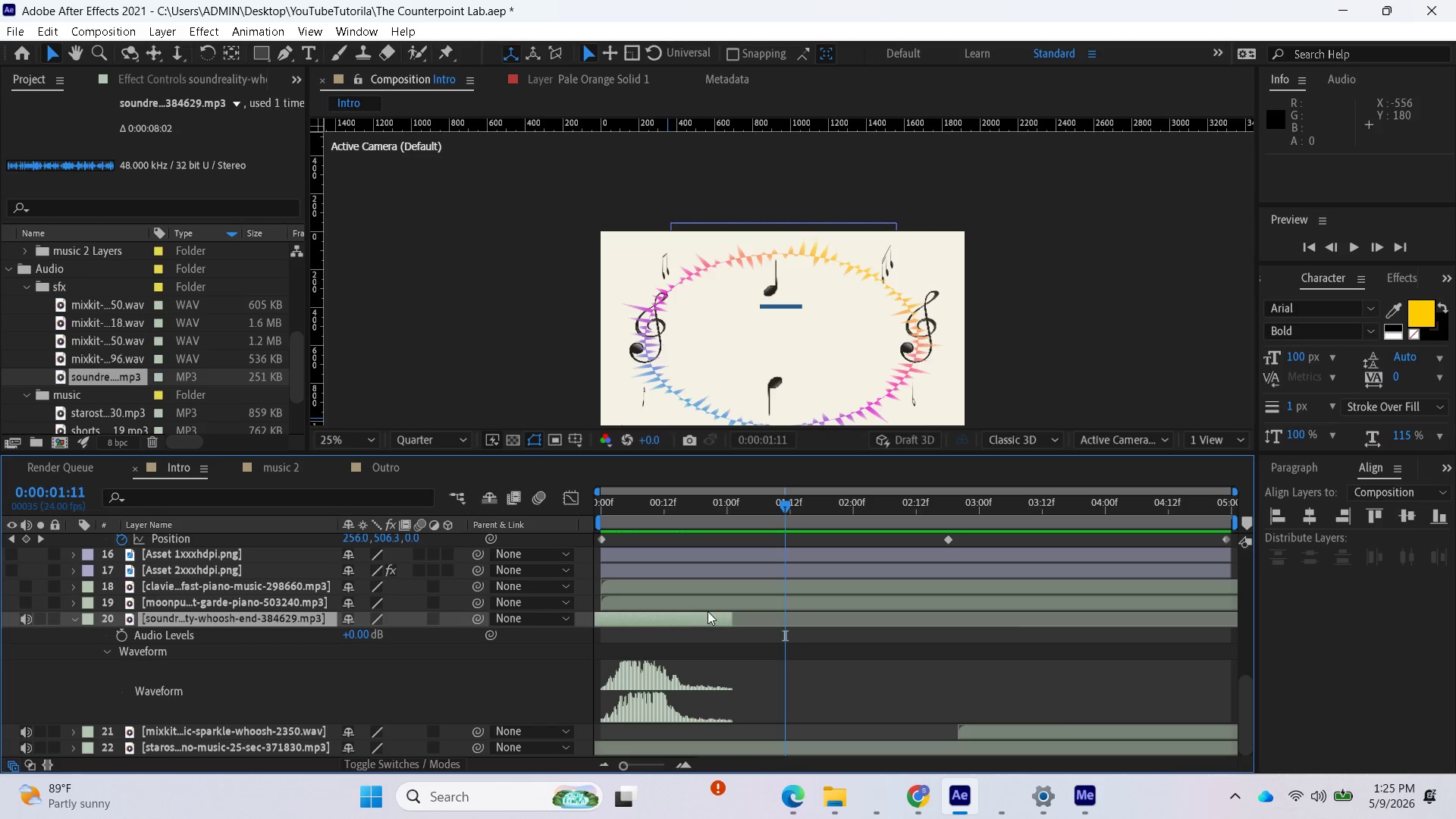 
left_click([359, 635])
 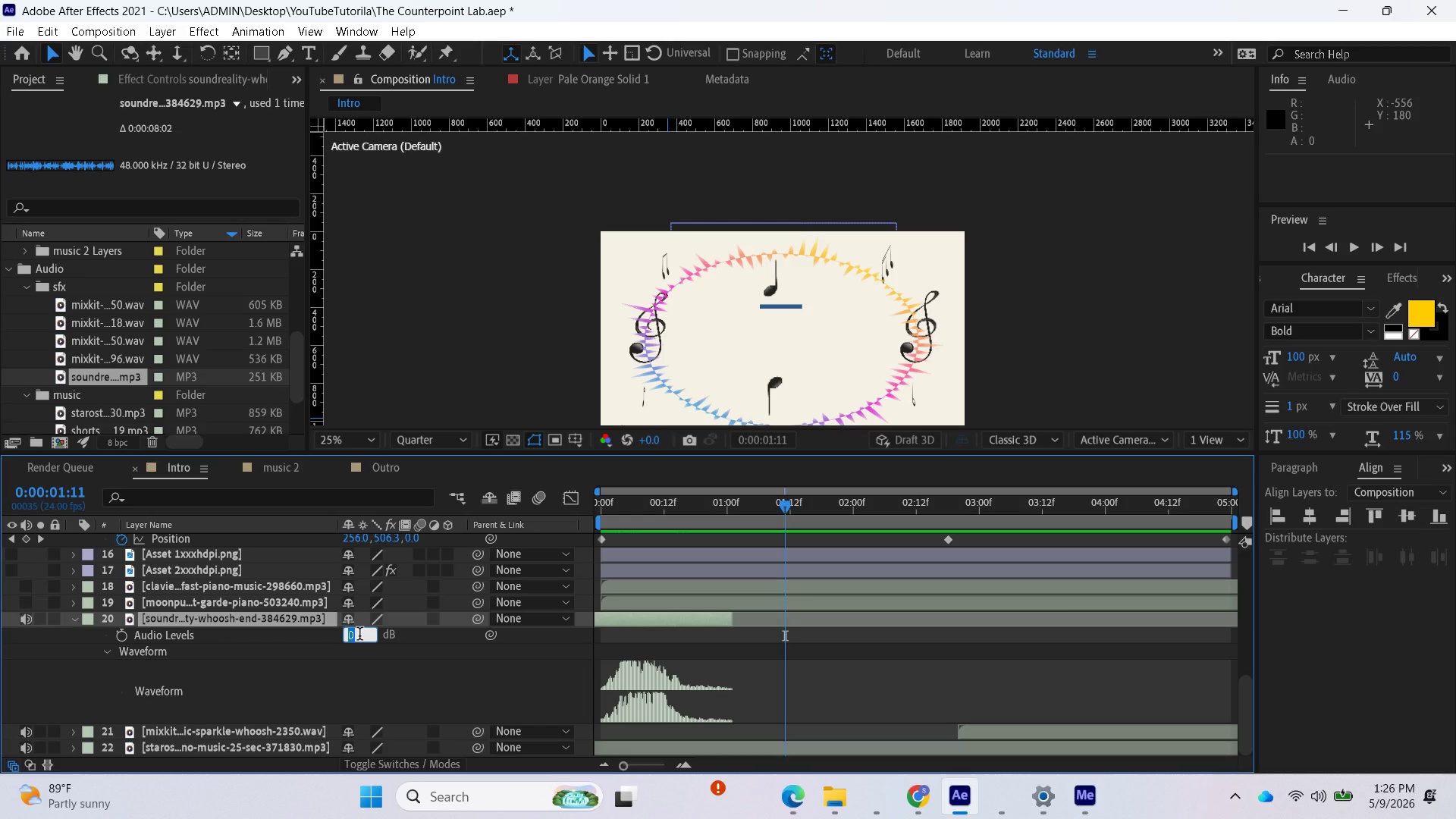 
type(-10)
 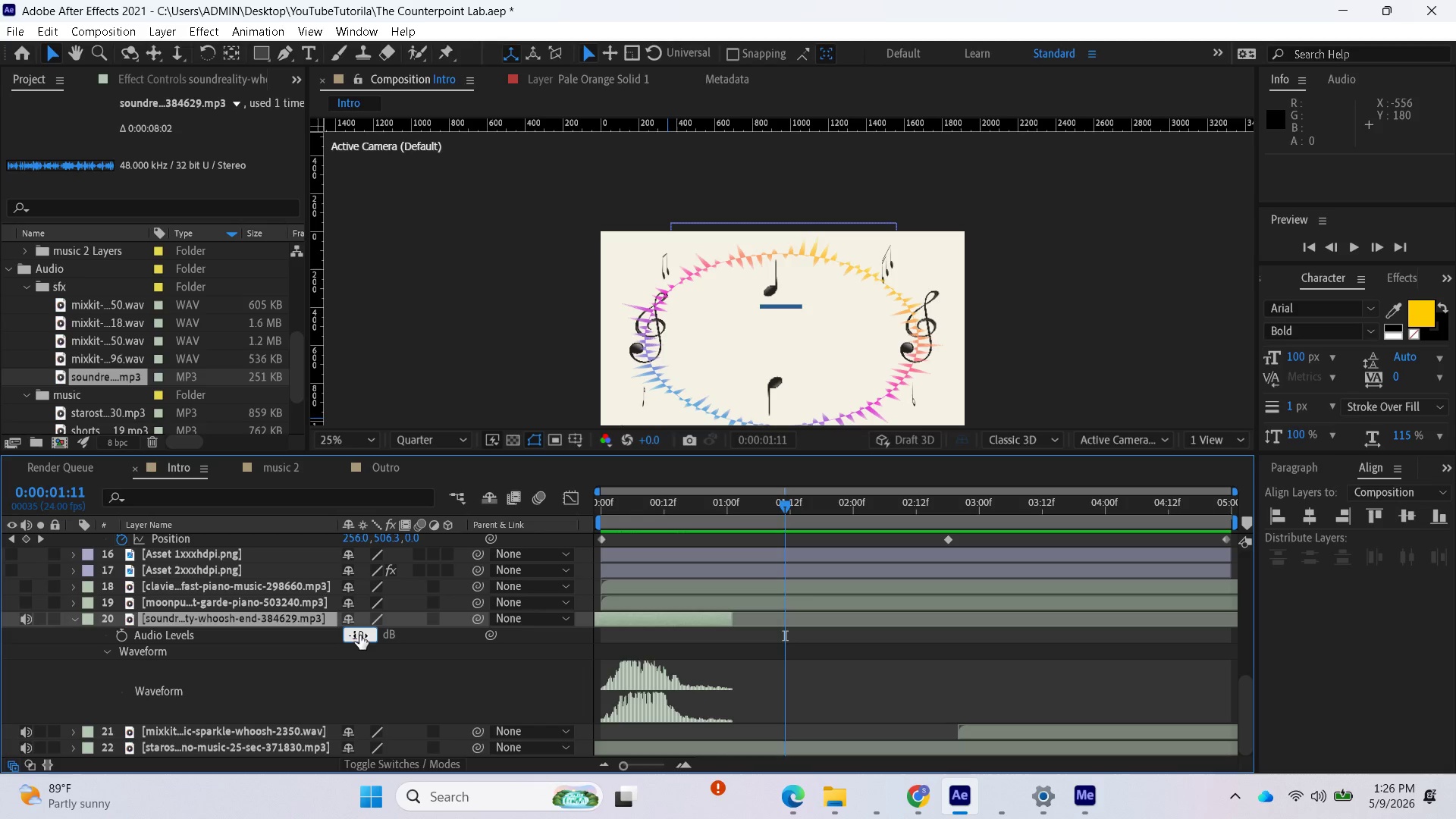 
key(Enter)
 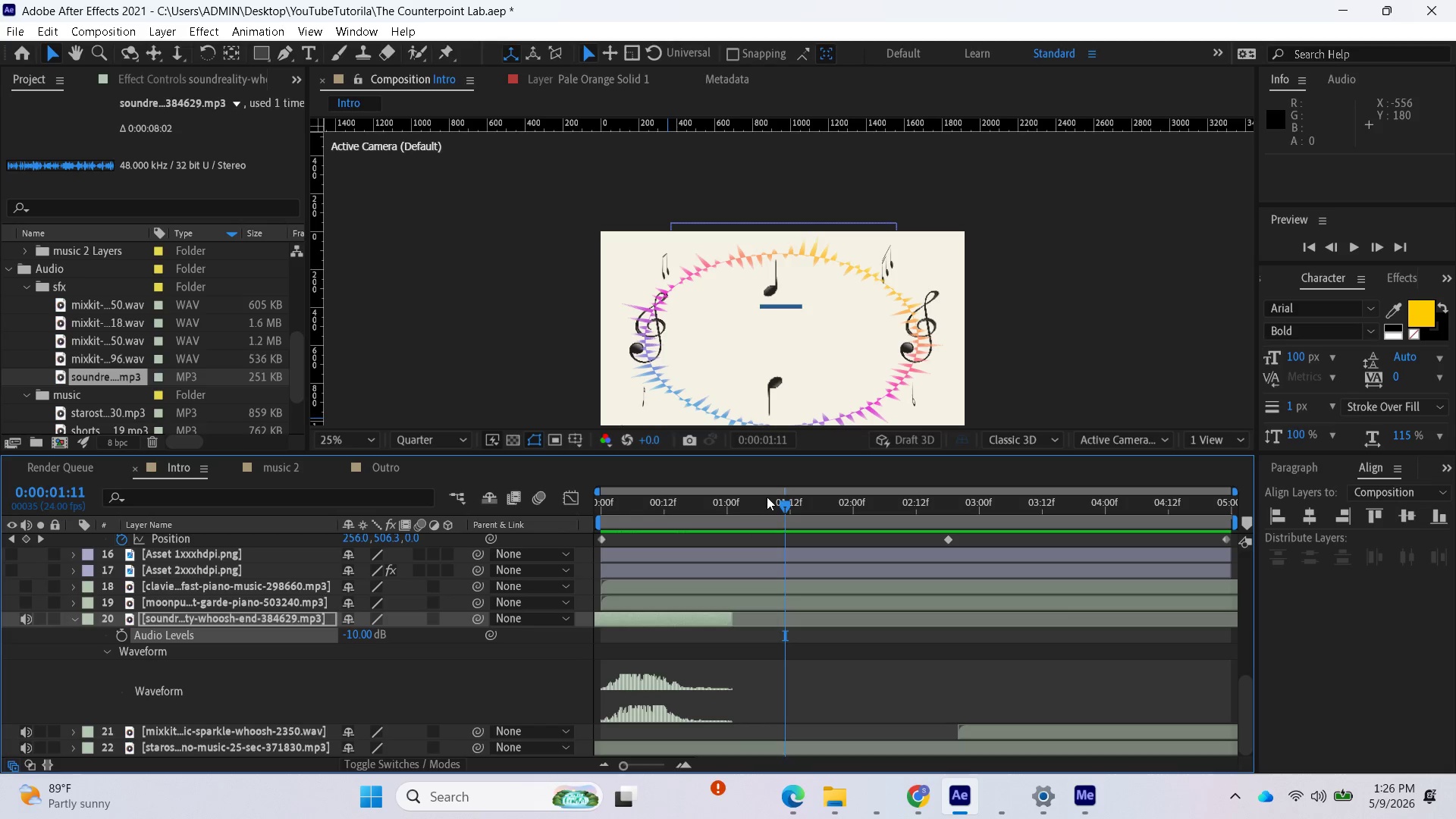 
left_click_drag(start_coordinate=[784, 500], to_coordinate=[696, 583])
 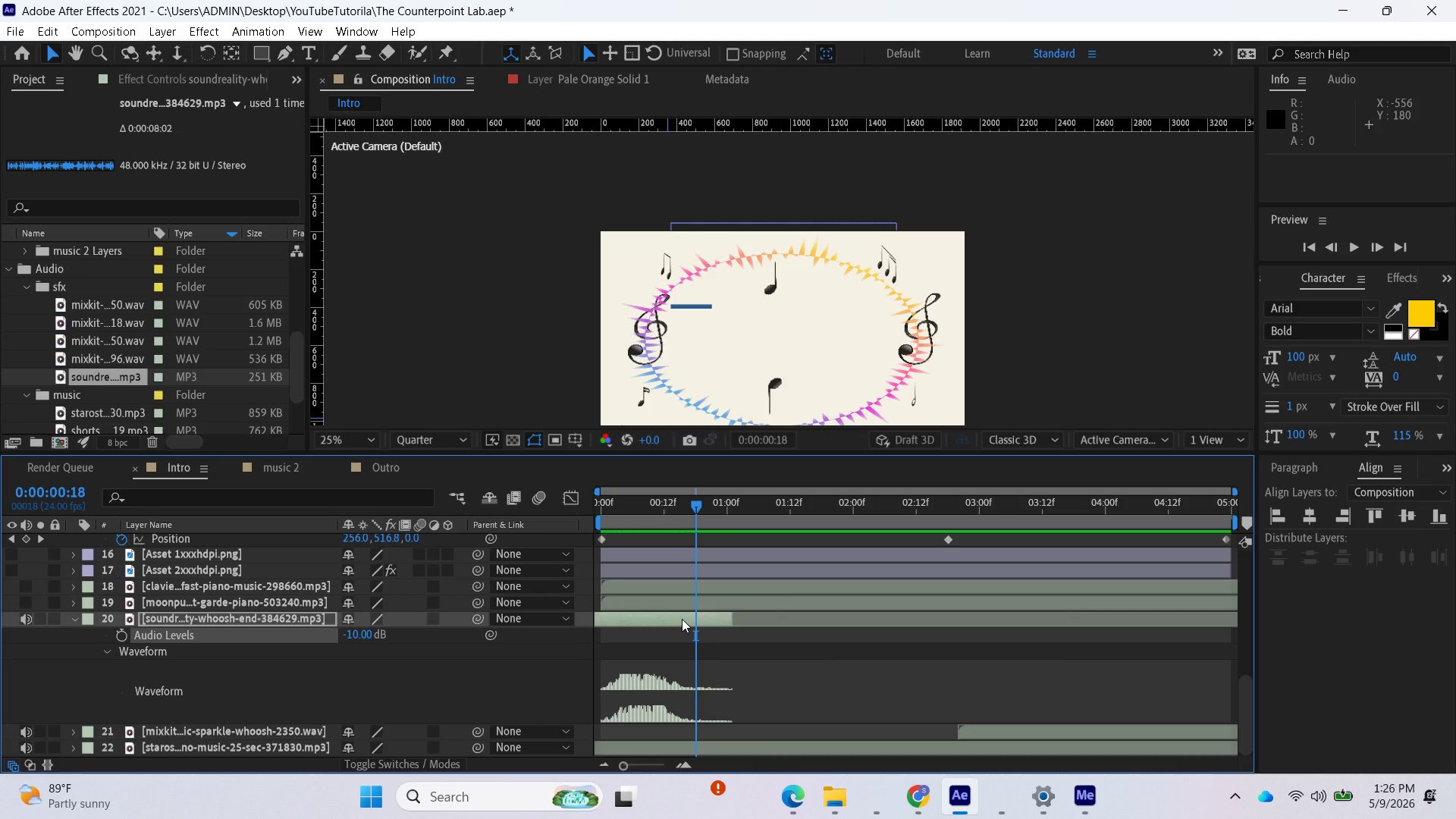 
left_click([682, 619])
 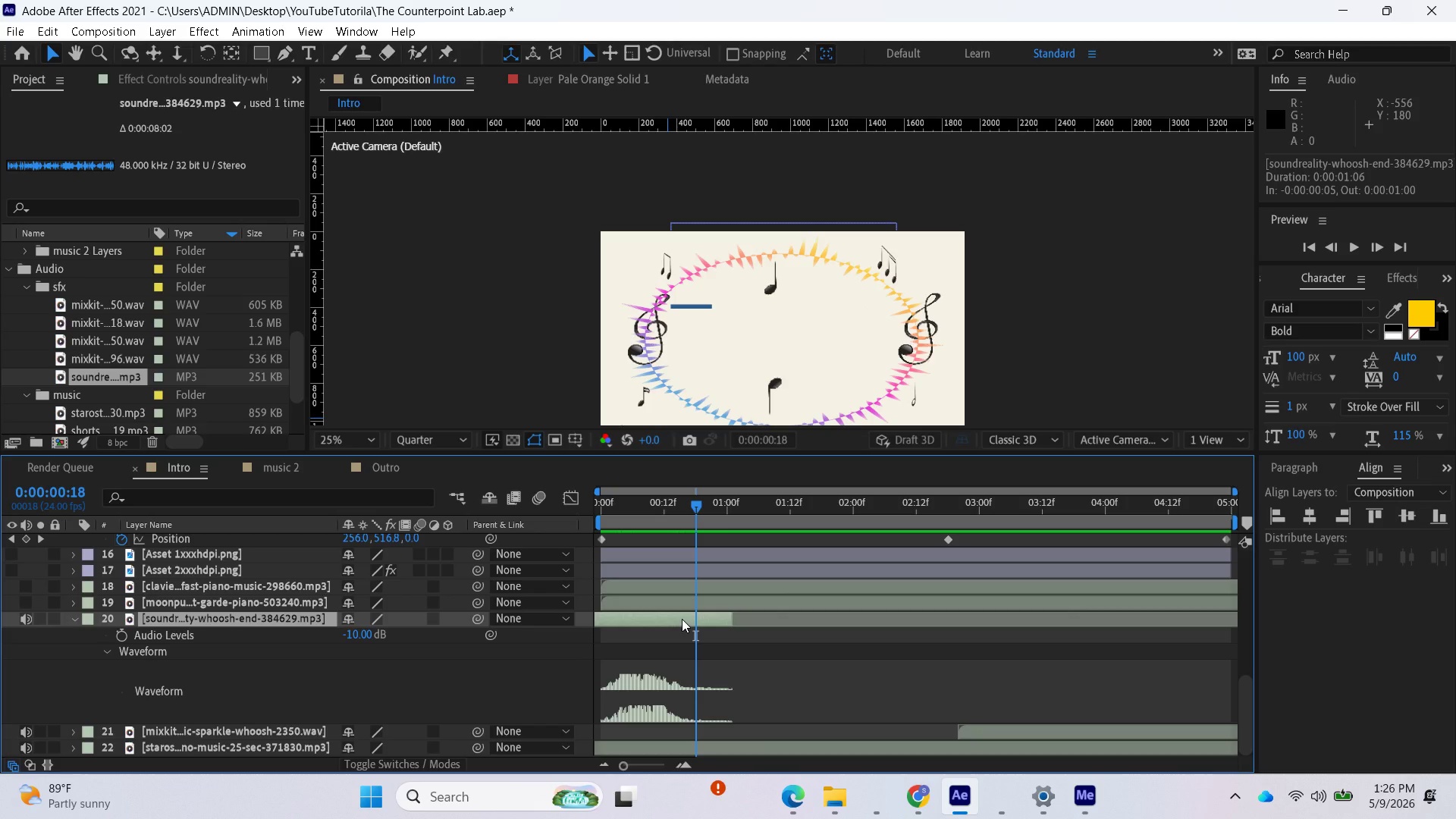 
key(Shift+D)
 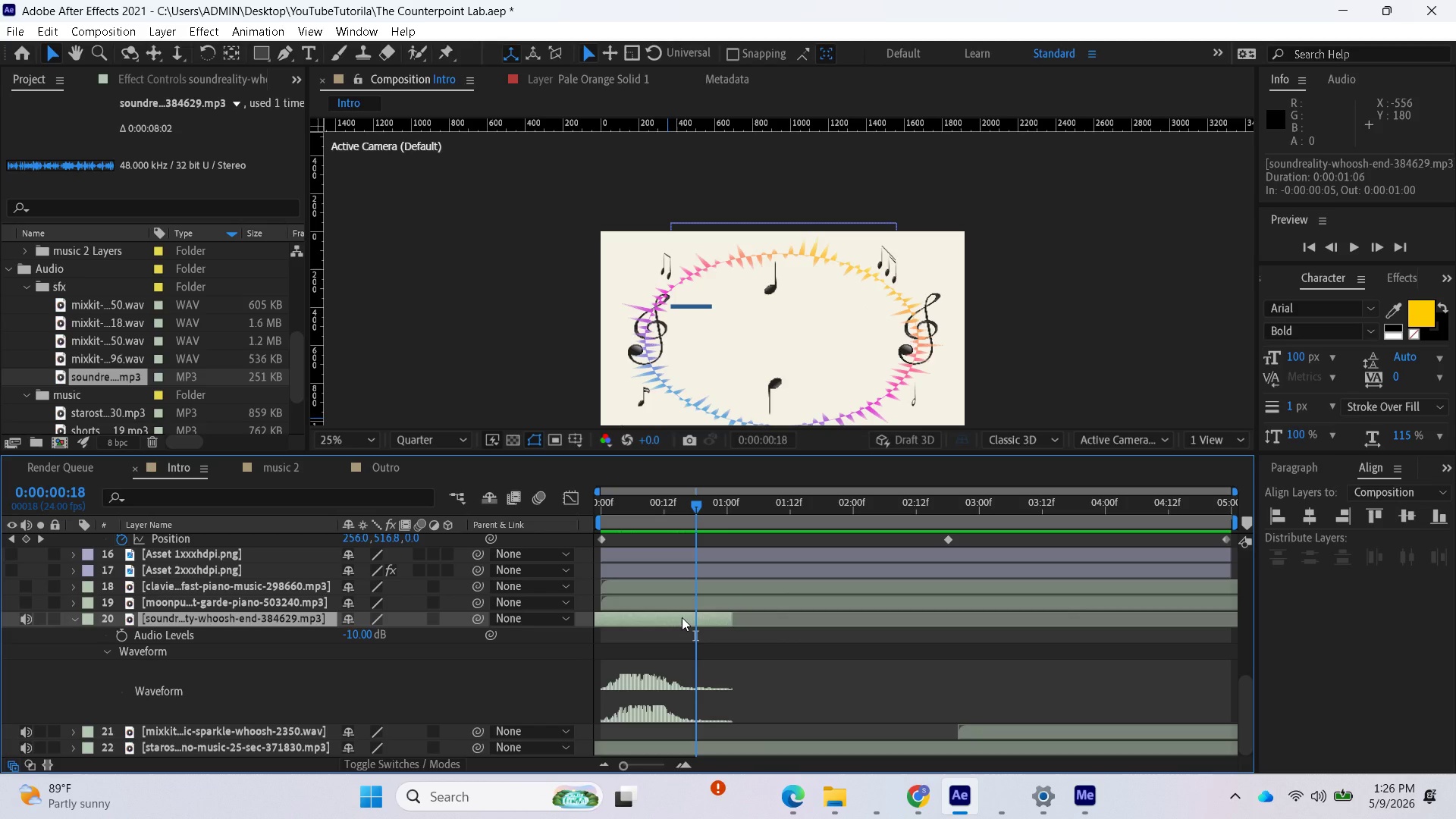 
key(Control+D)
 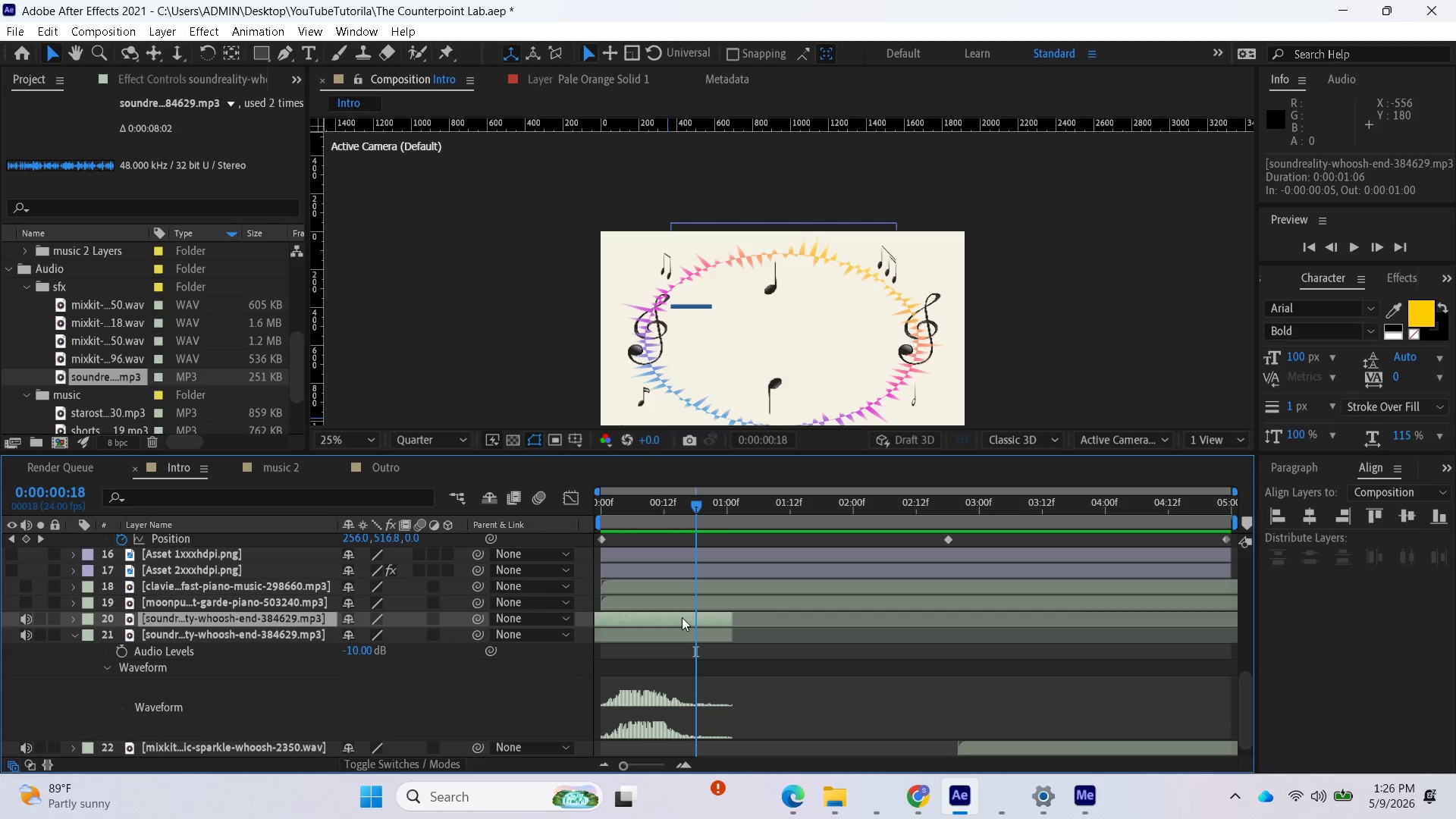 
left_click_drag(start_coordinate=[682, 617], to_coordinate=[781, 625])
 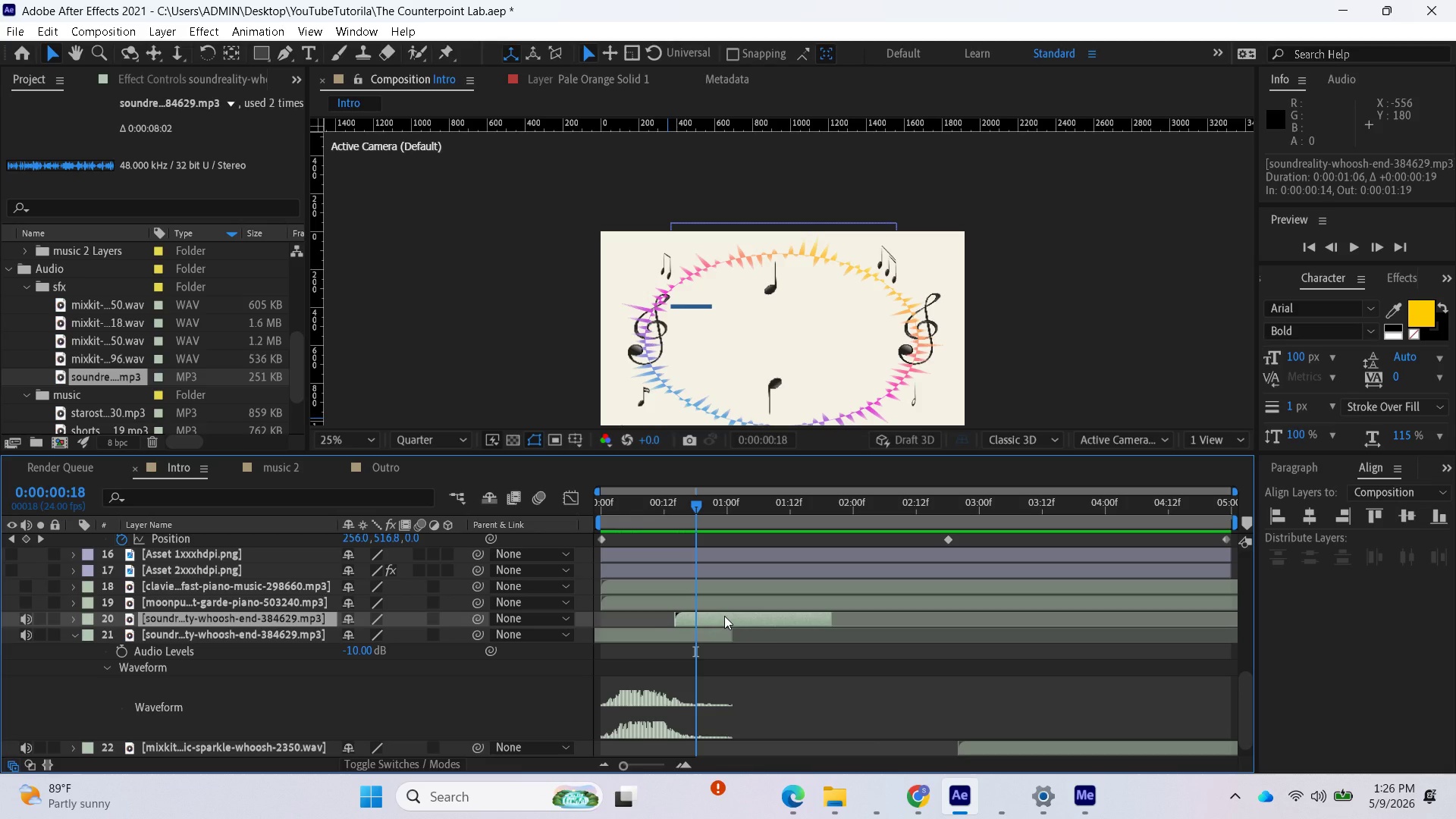 
type(ll)
 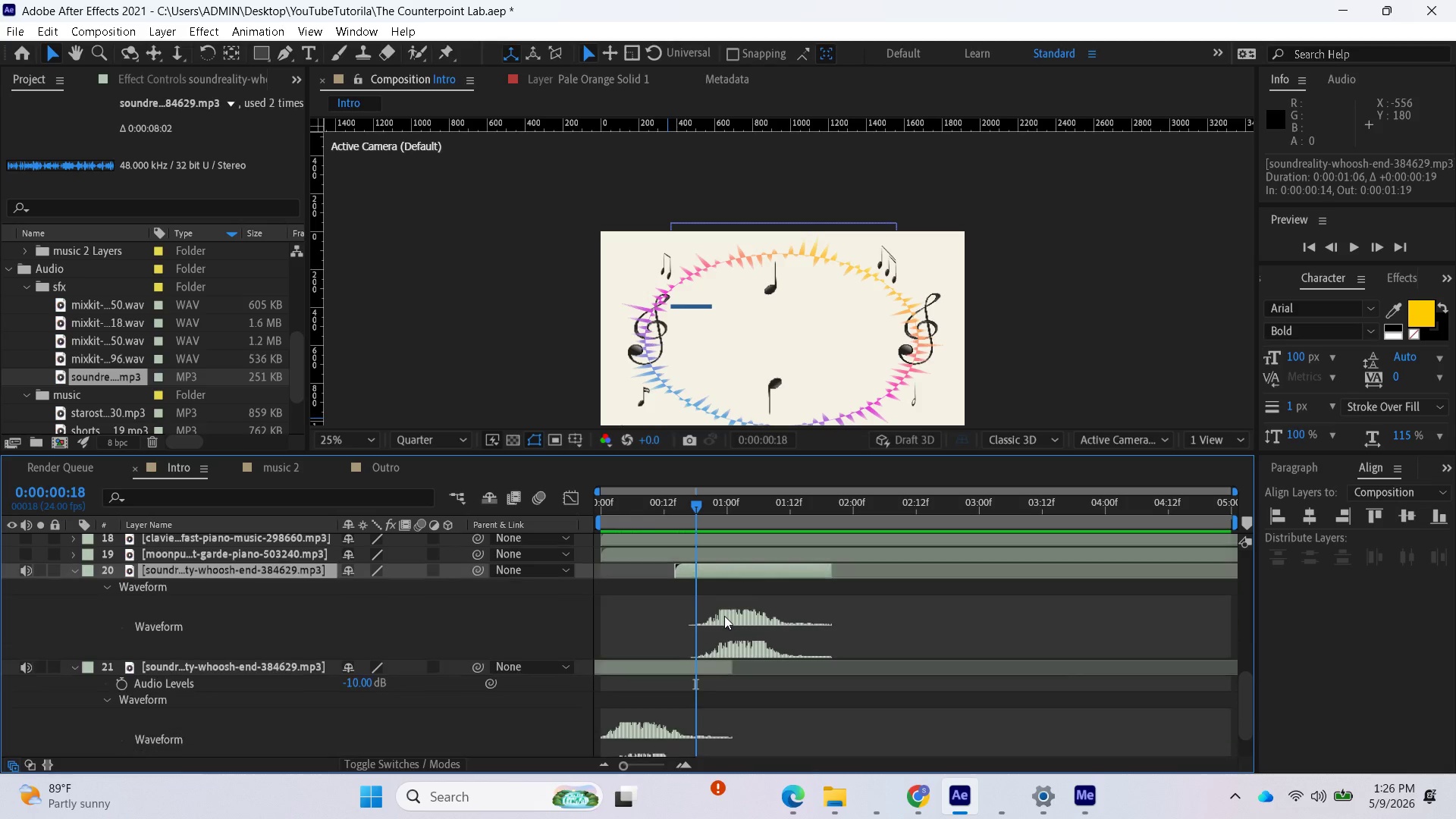 
scroll: coordinate [724, 616], scroll_direction: down, amount: 3.0
 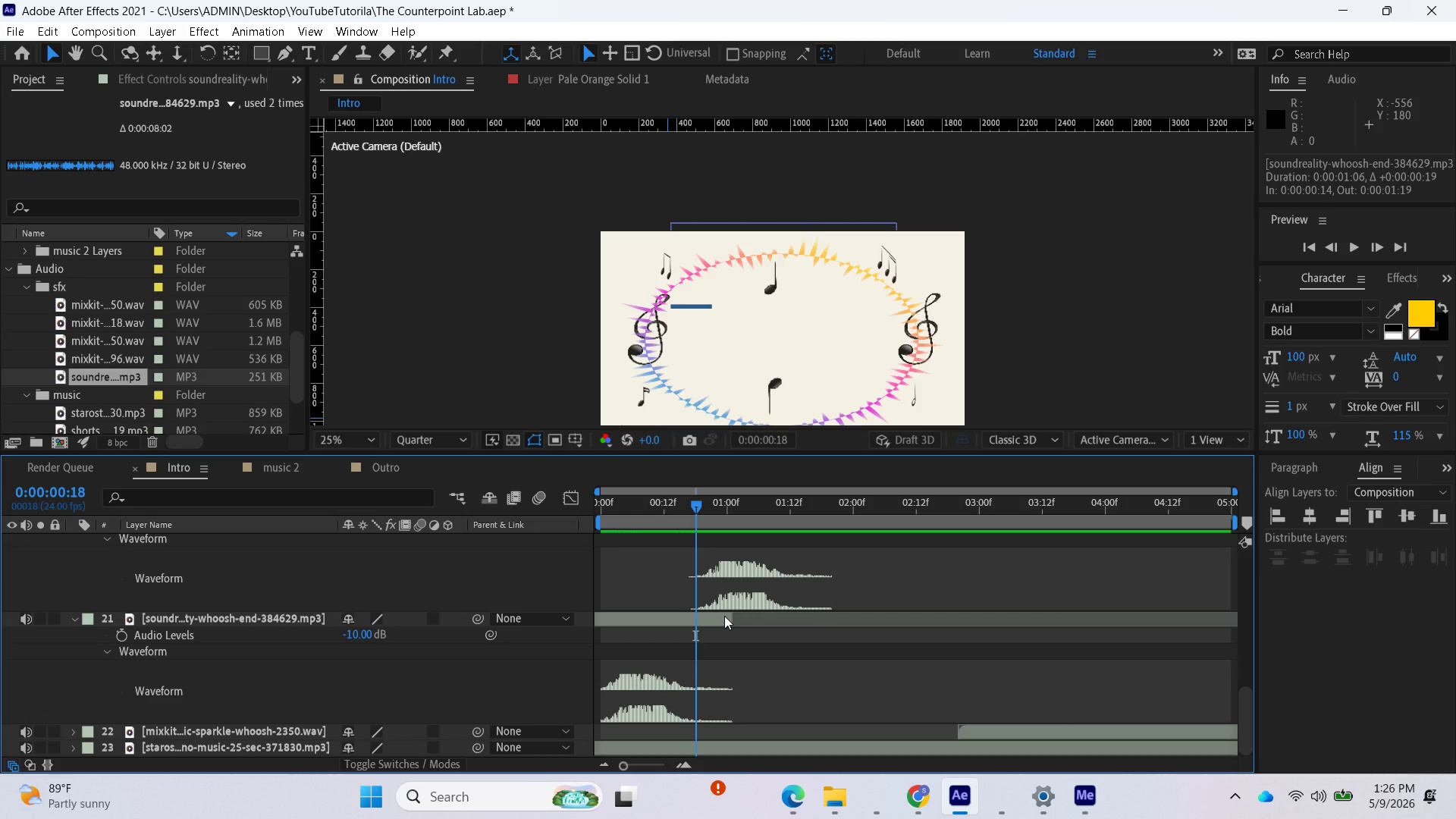 
scroll: coordinate [724, 616], scroll_direction: up, amount: 1.0
 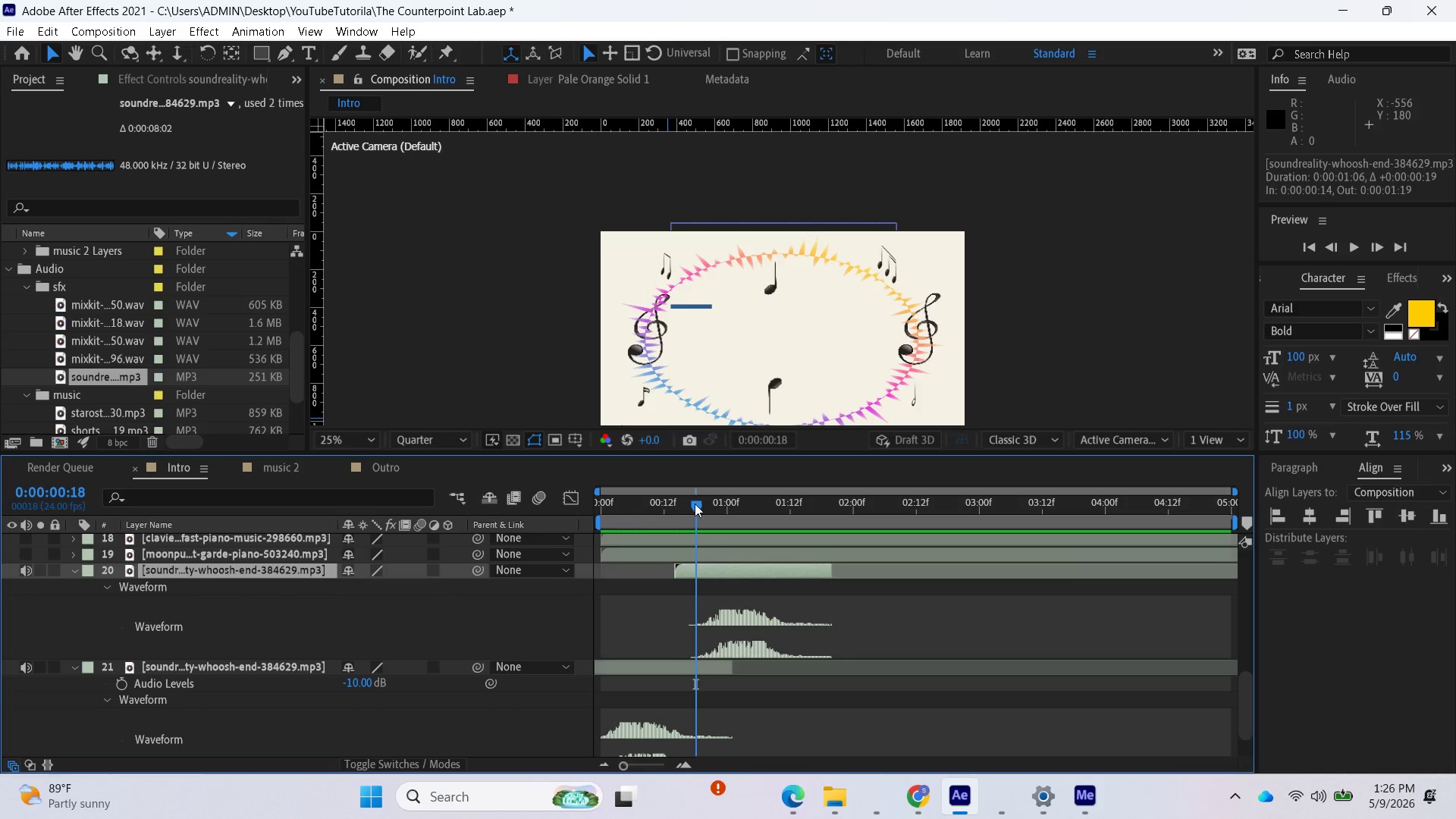 
left_click_drag(start_coordinate=[696, 504], to_coordinate=[673, 519])
 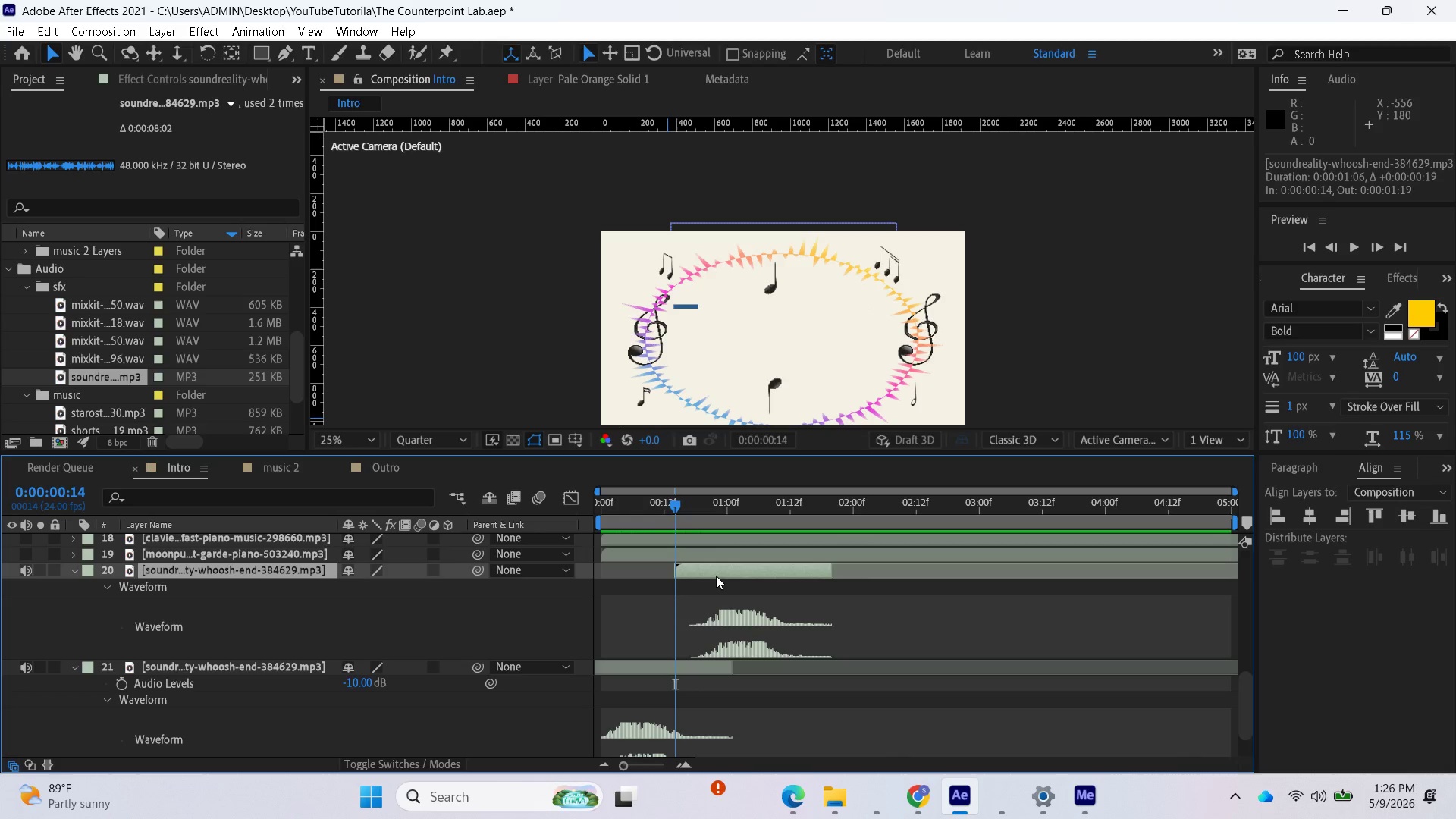 
left_click_drag(start_coordinate=[716, 576], to_coordinate=[691, 604])
 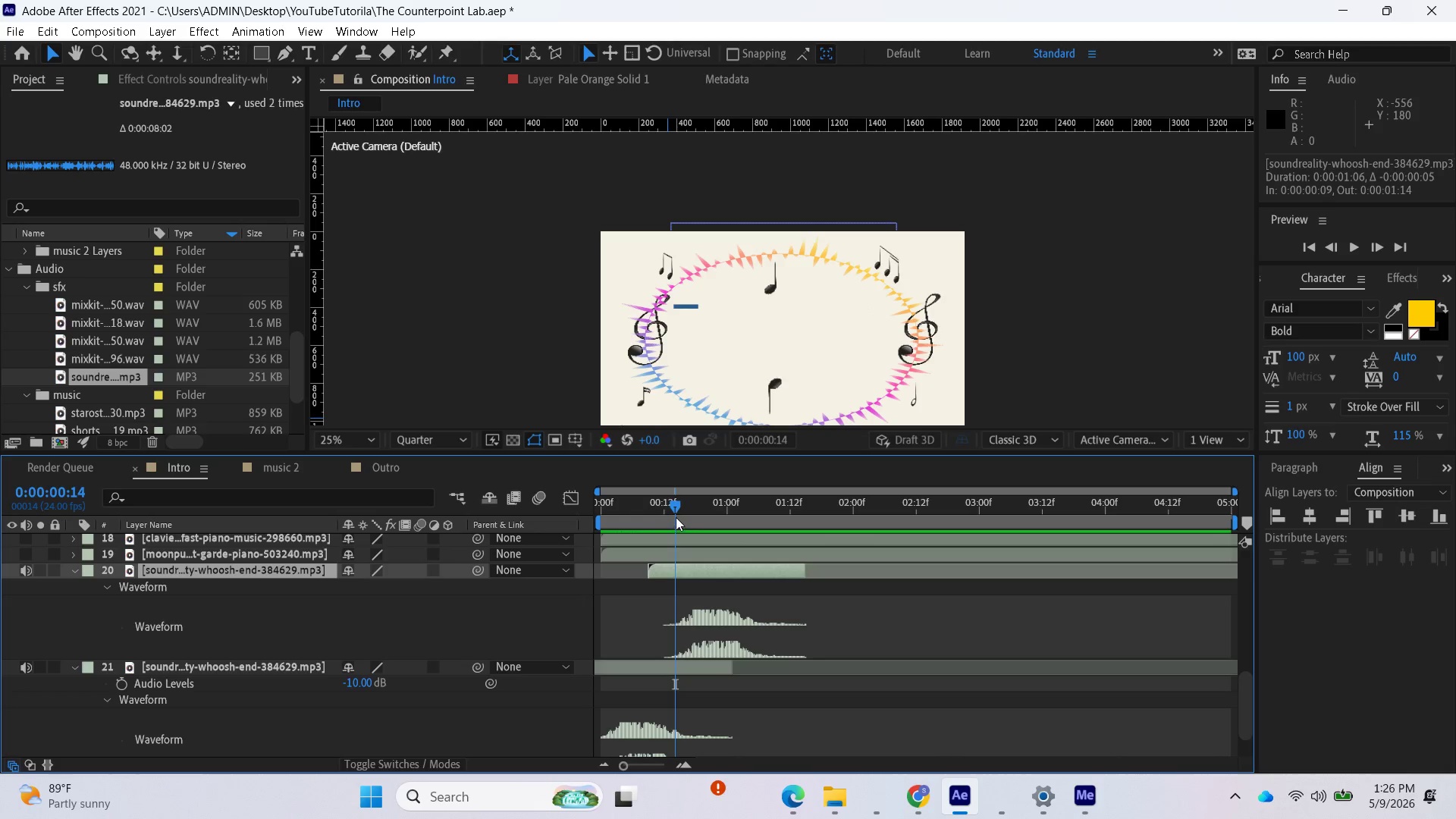 
left_click_drag(start_coordinate=[676, 516], to_coordinate=[593, 547])
 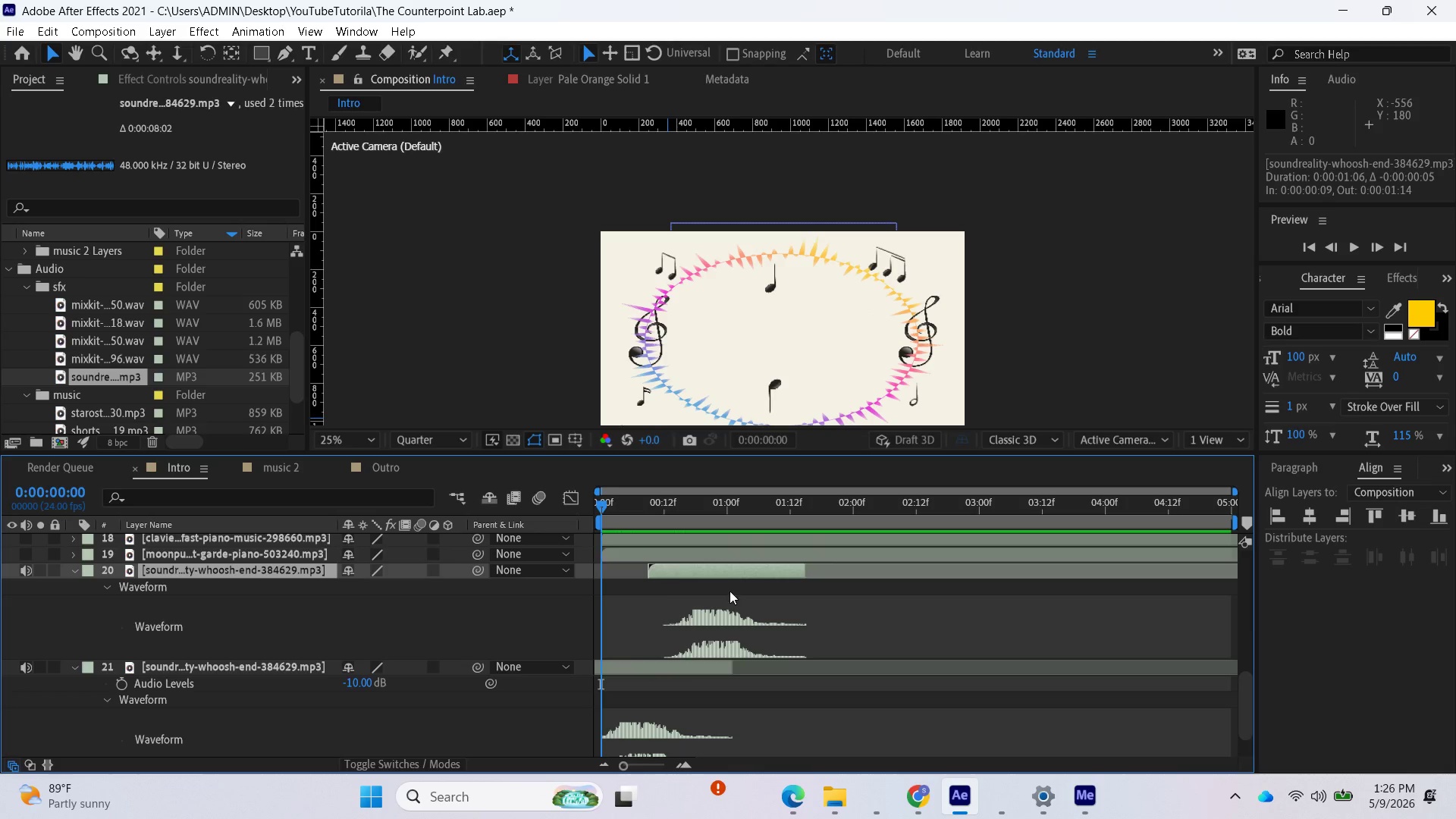 
key(Space)
 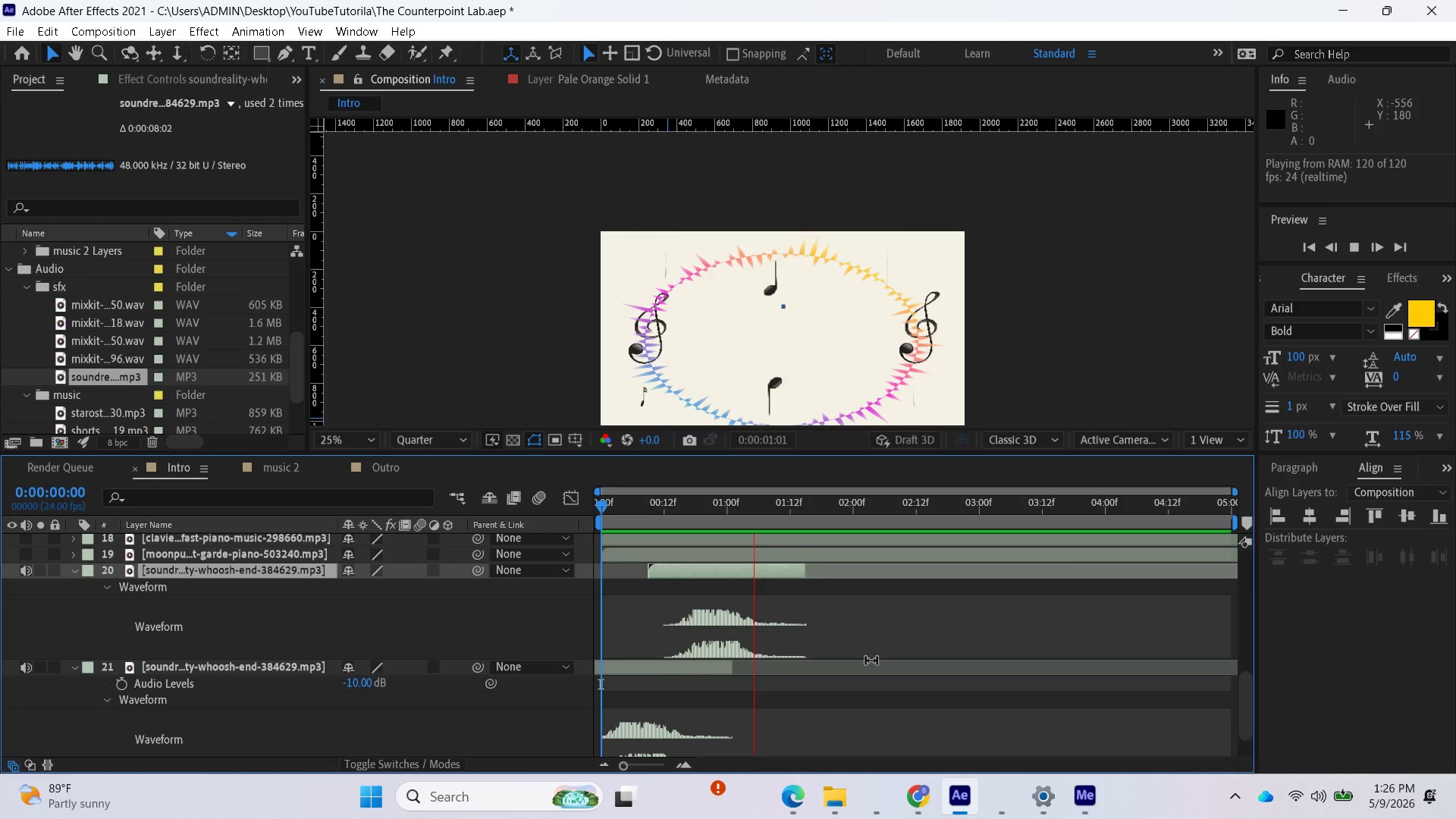 
key(Space)
 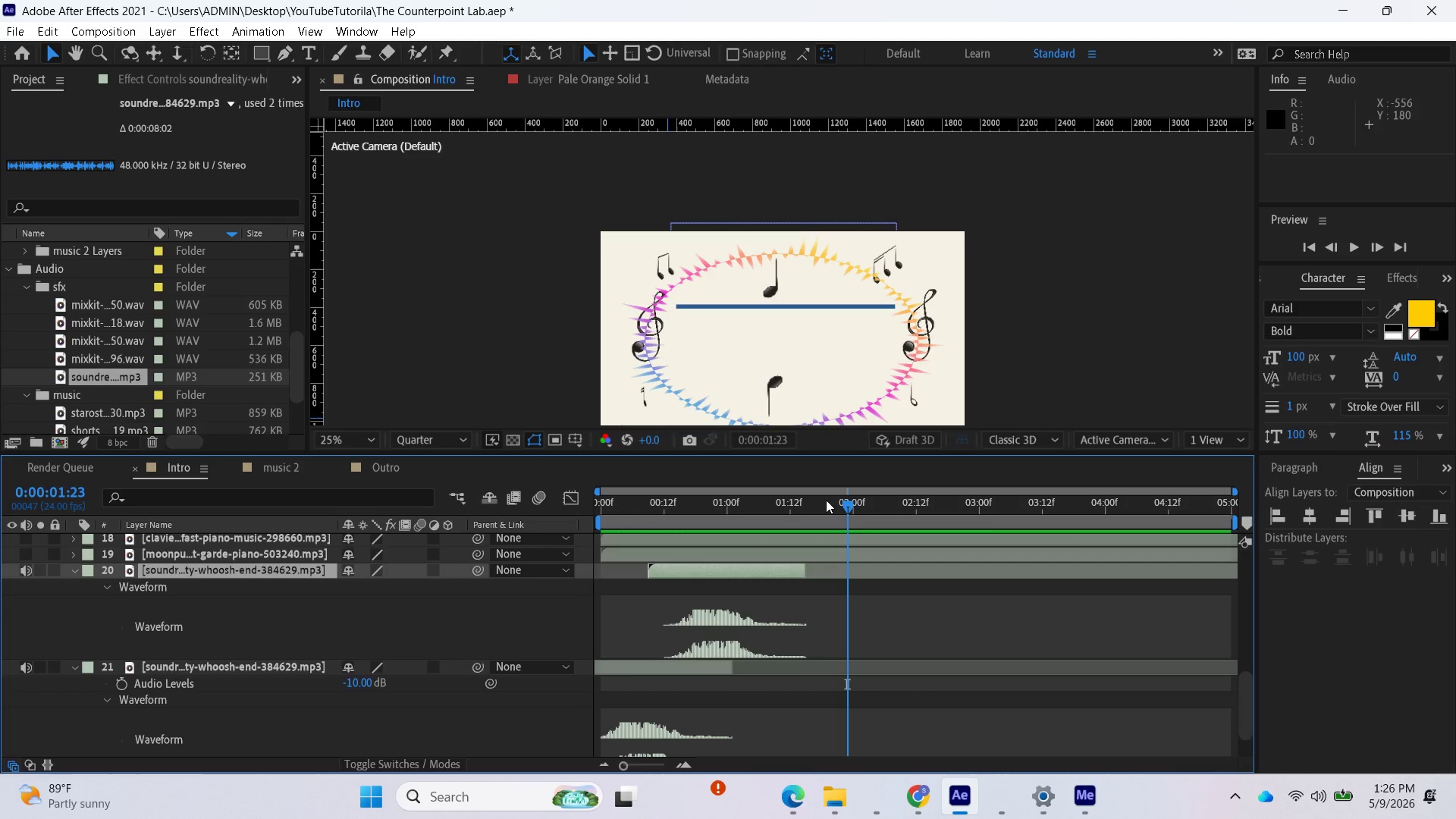 
left_click_drag(start_coordinate=[829, 500], to_coordinate=[569, 567])
 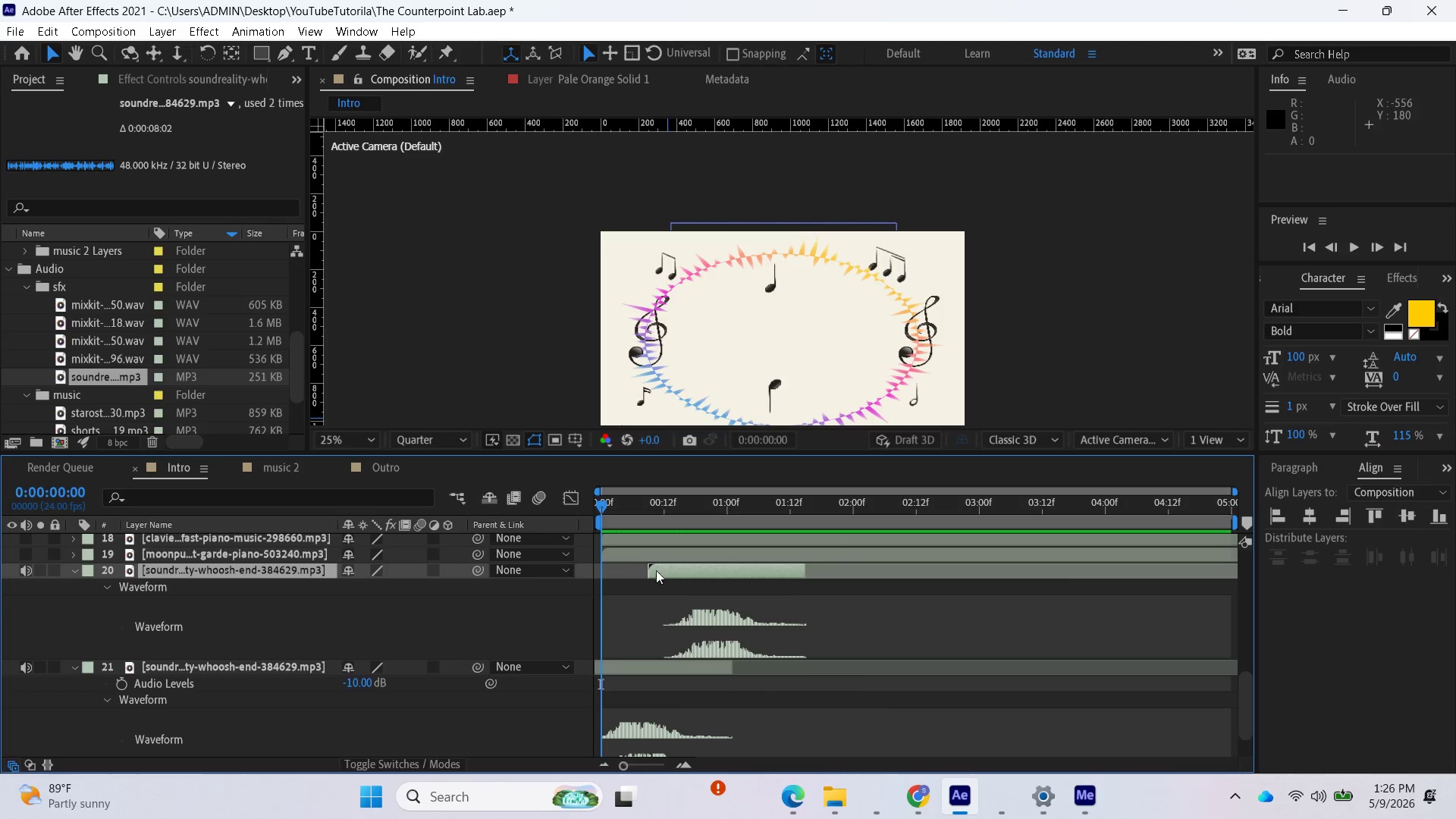 
key(Space)
 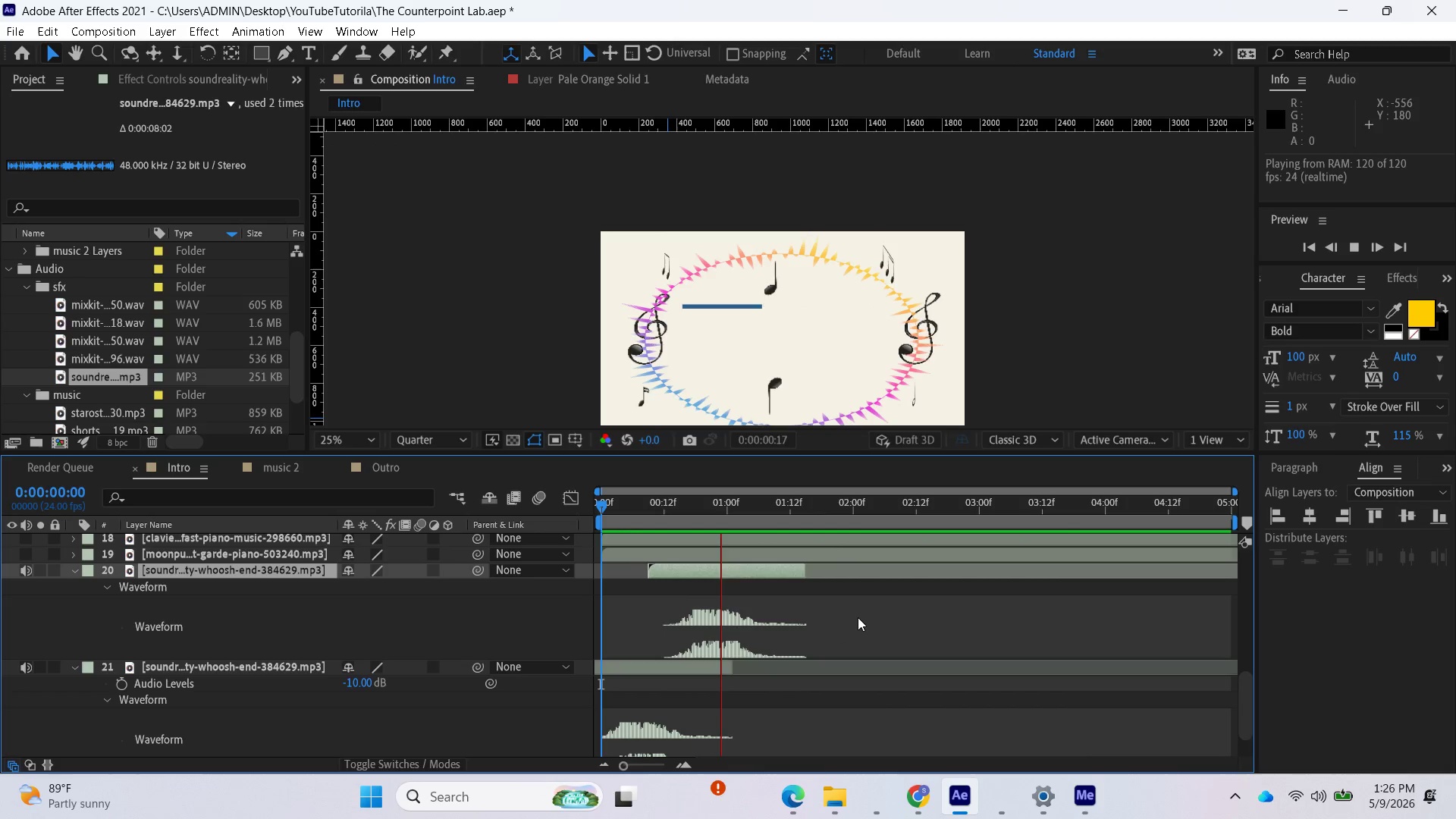 
key(Space)
 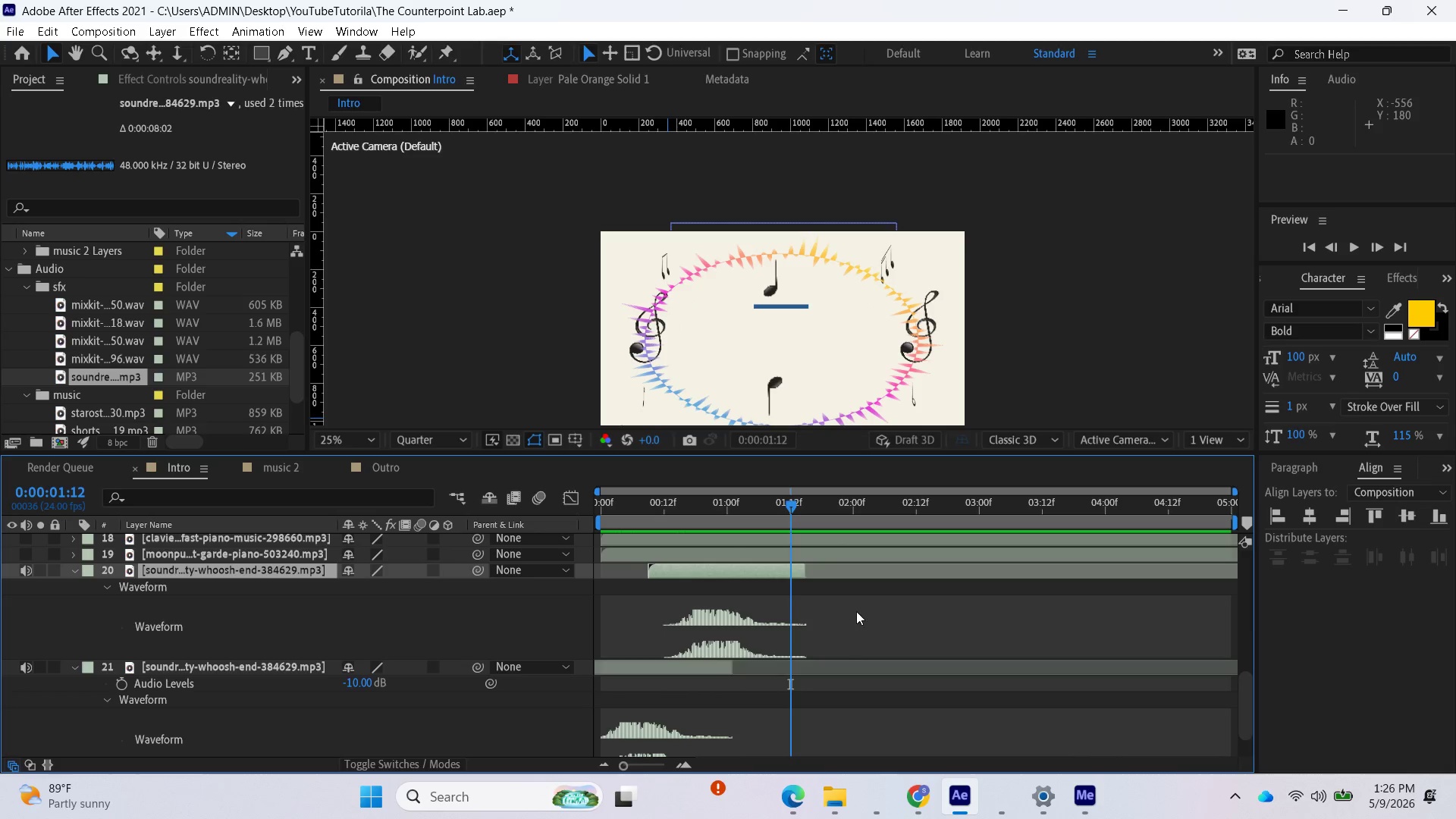 
wait(5.95)
 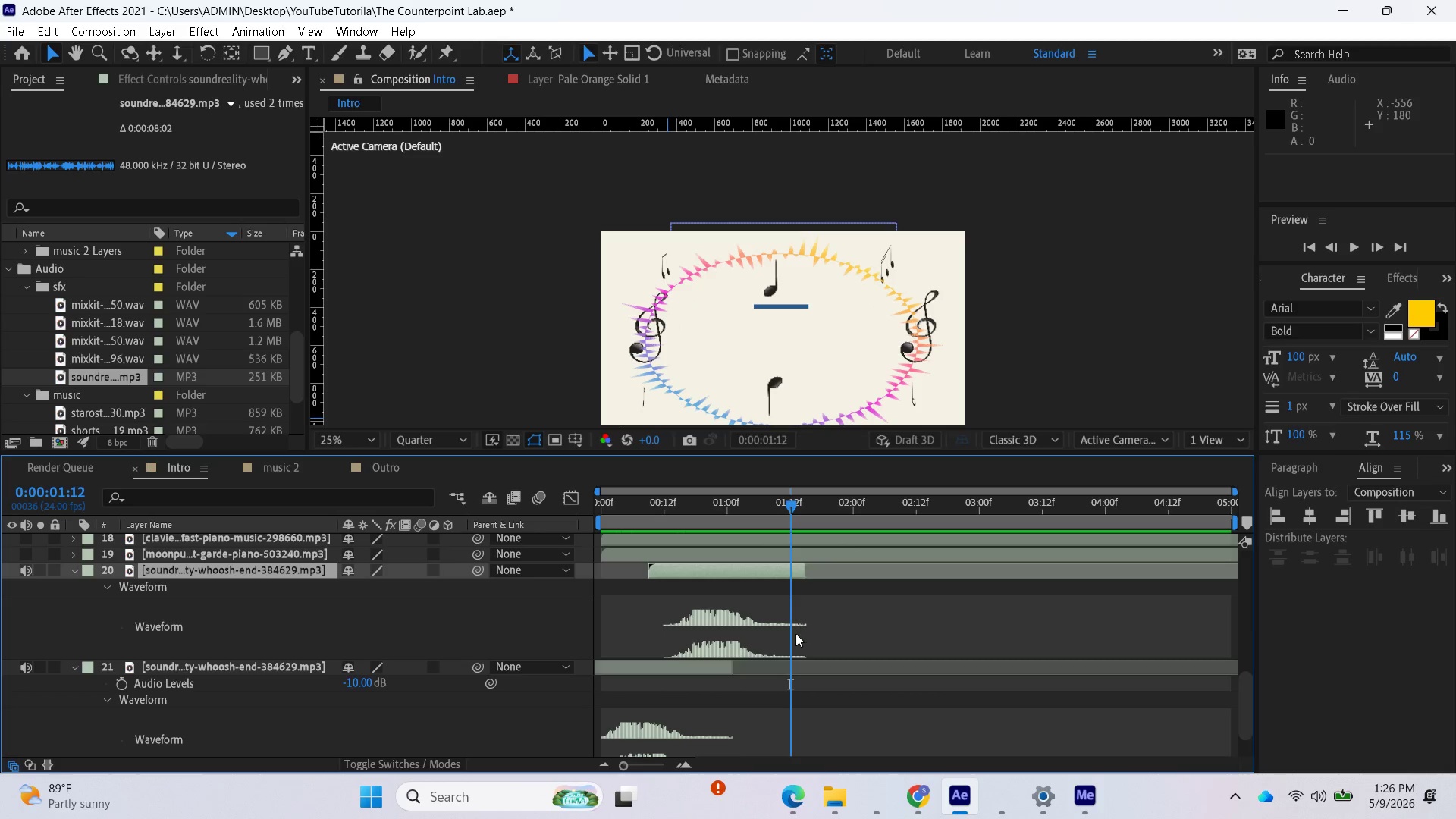 
left_click_drag(start_coordinate=[794, 501], to_coordinate=[609, 540])
 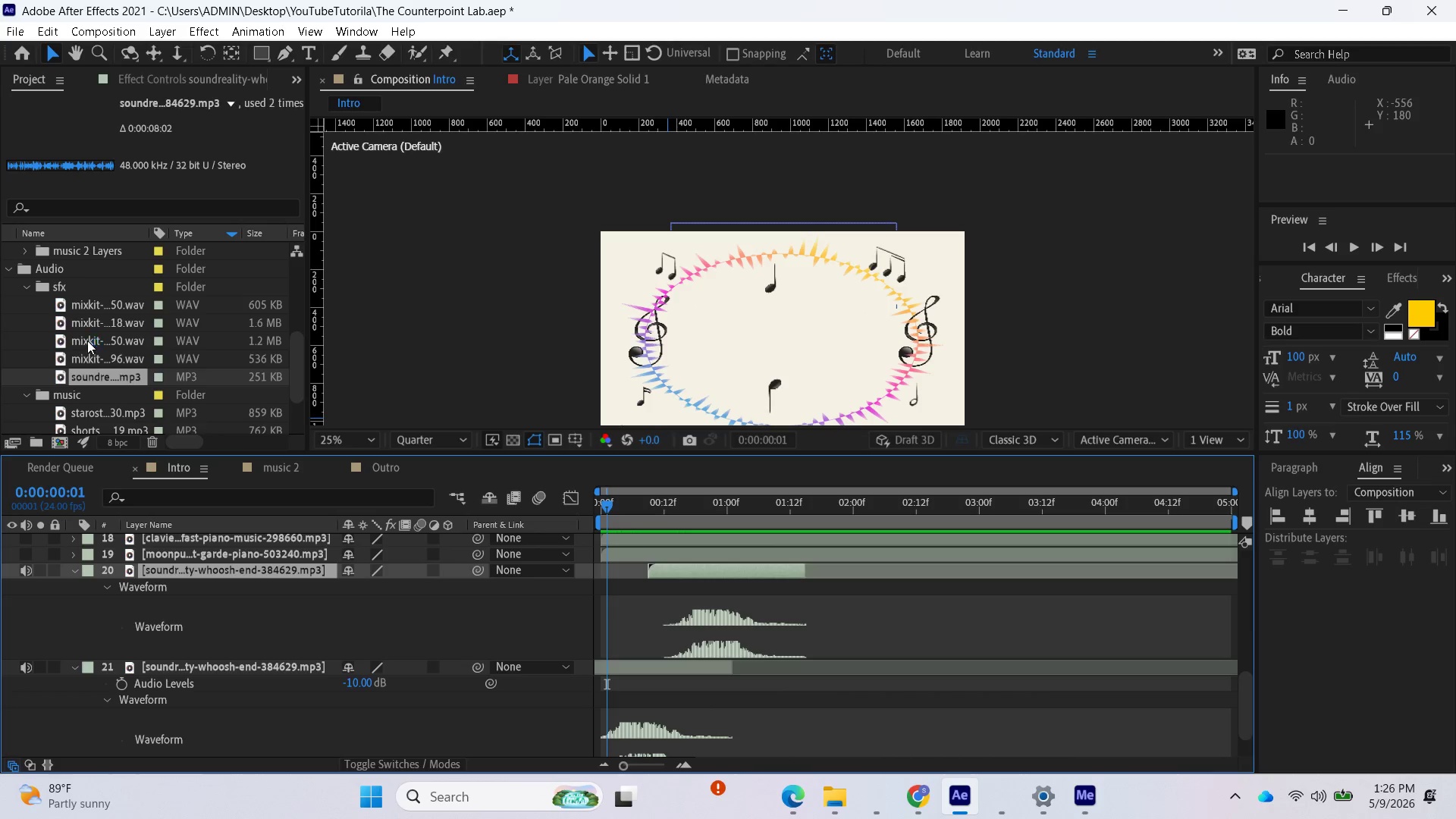 
left_click_drag(start_coordinate=[97, 355], to_coordinate=[115, 657])
 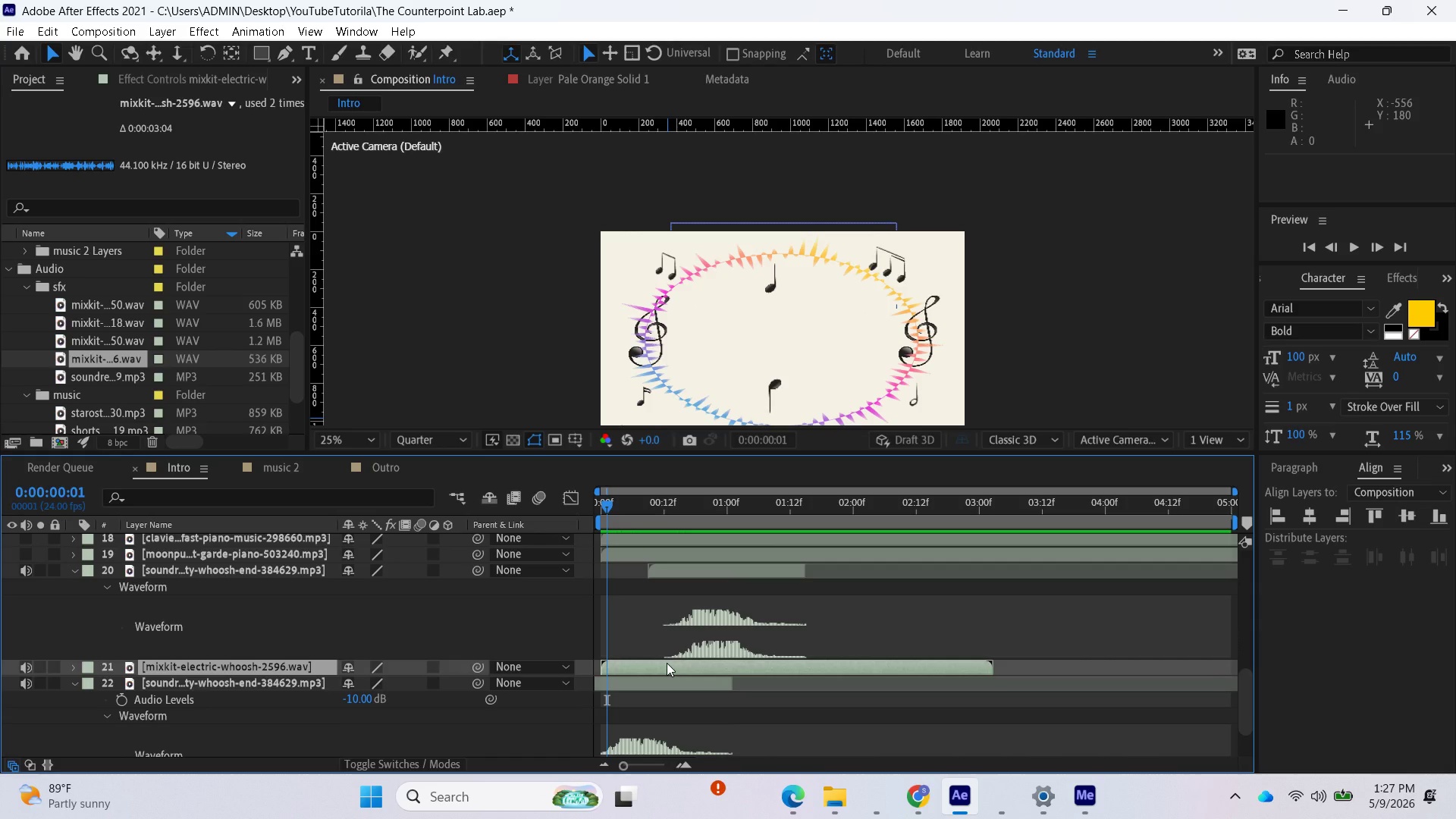 
type(lll)
 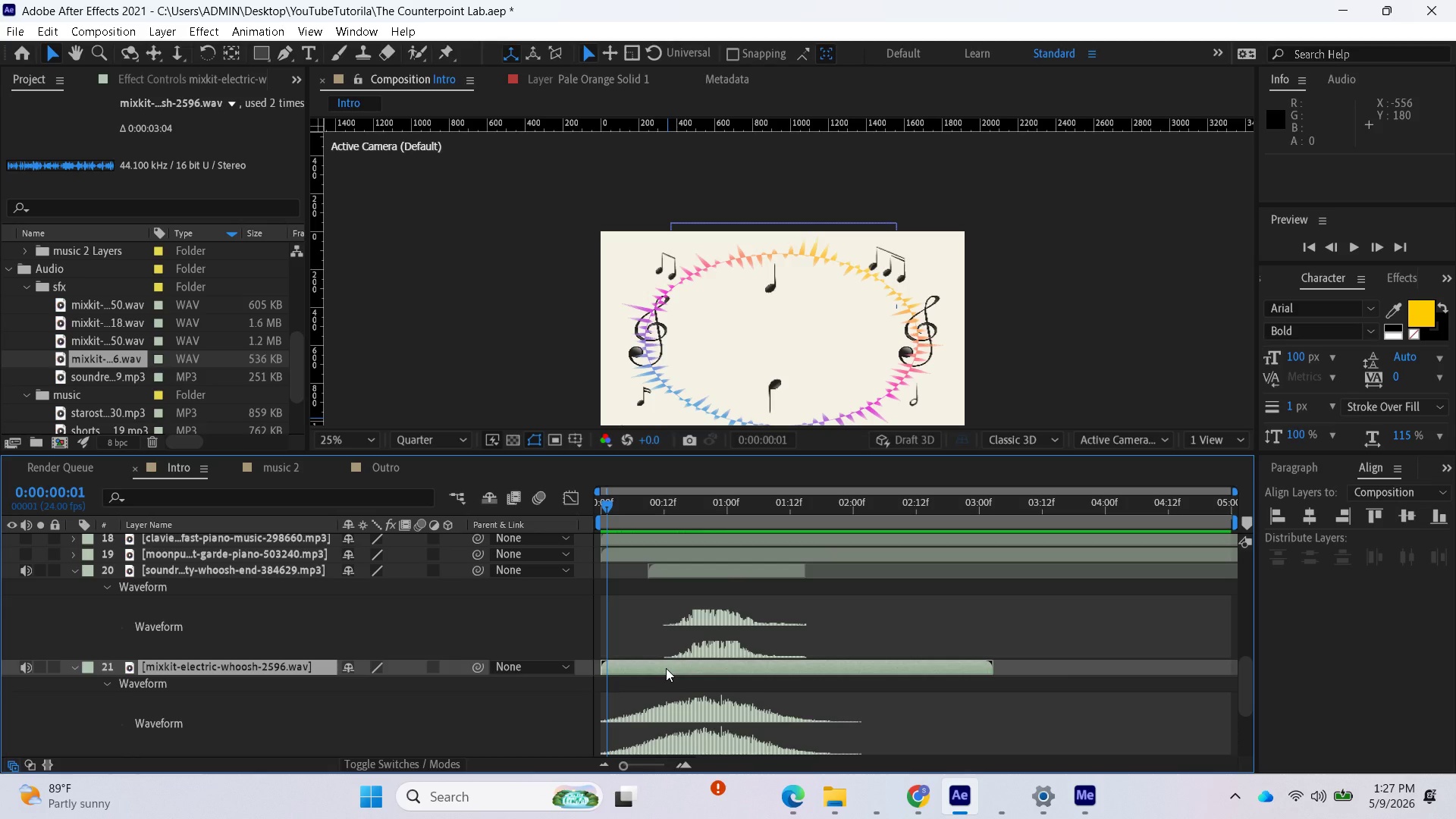 
left_click_drag(start_coordinate=[666, 665], to_coordinate=[802, 671])
 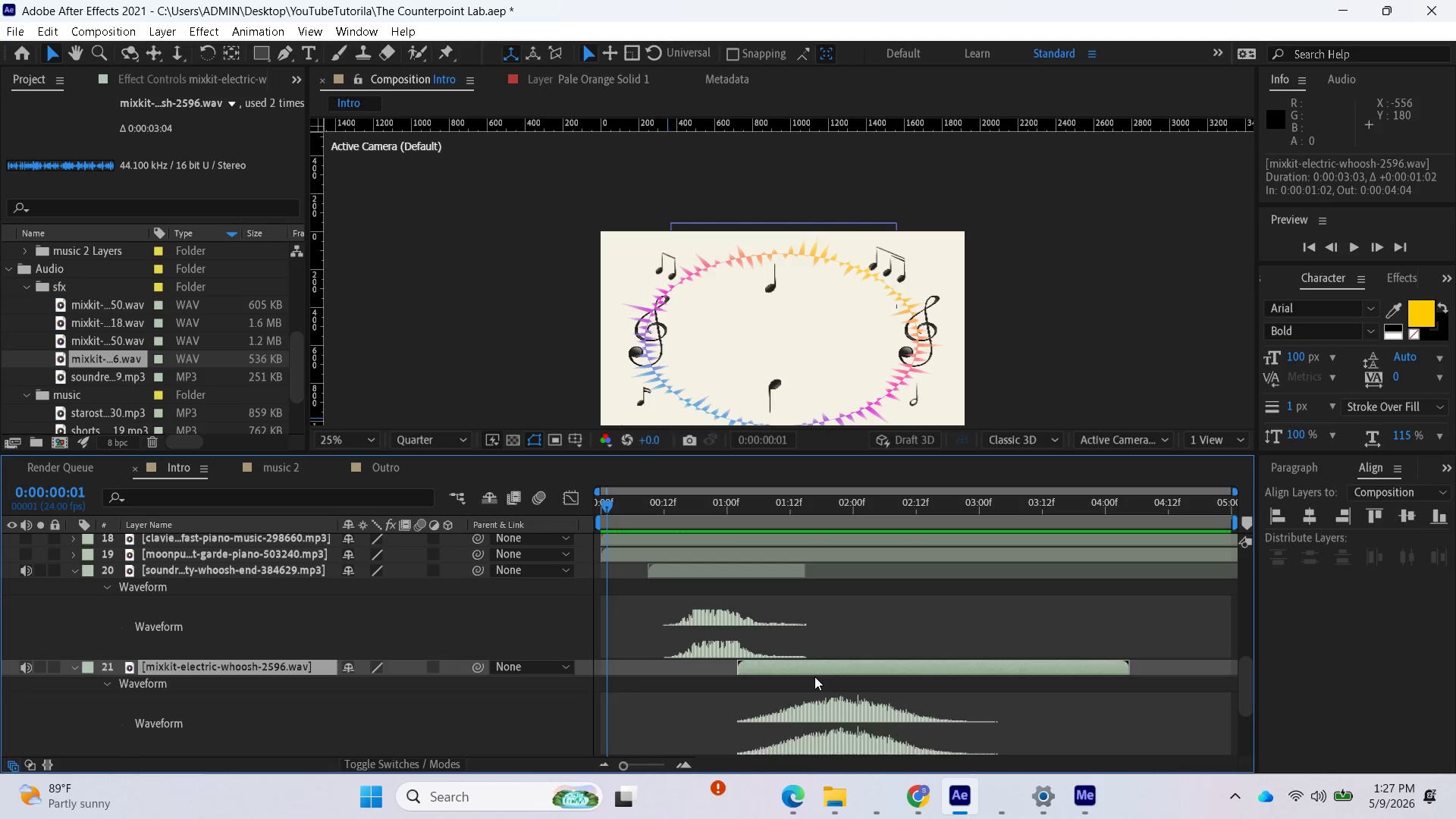 
scroll: coordinate [827, 679], scroll_direction: down, amount: 3.0
 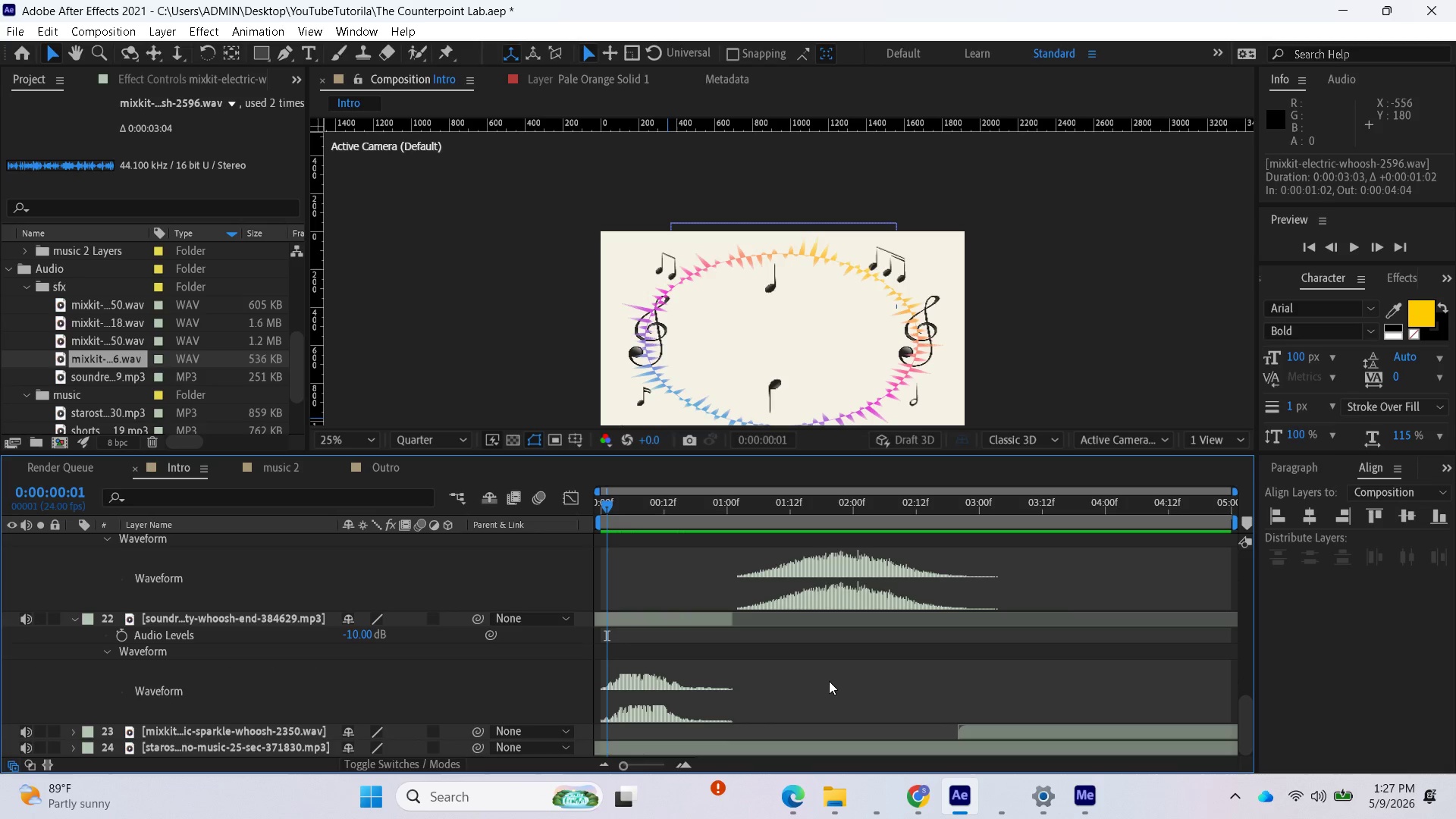 
scroll: coordinate [834, 682], scroll_direction: up, amount: 2.0
 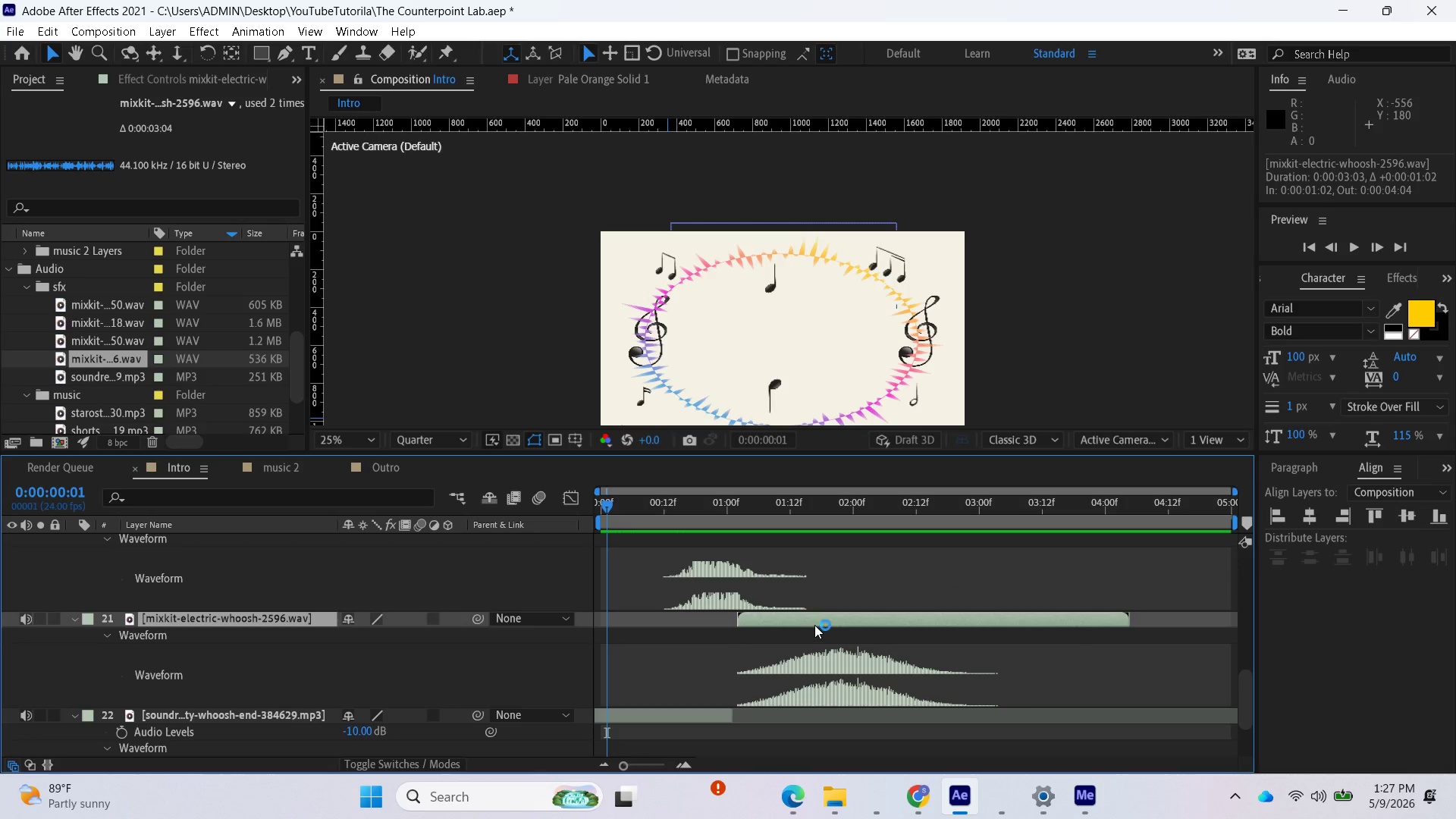 
left_click_drag(start_coordinate=[814, 623], to_coordinate=[825, 623])
 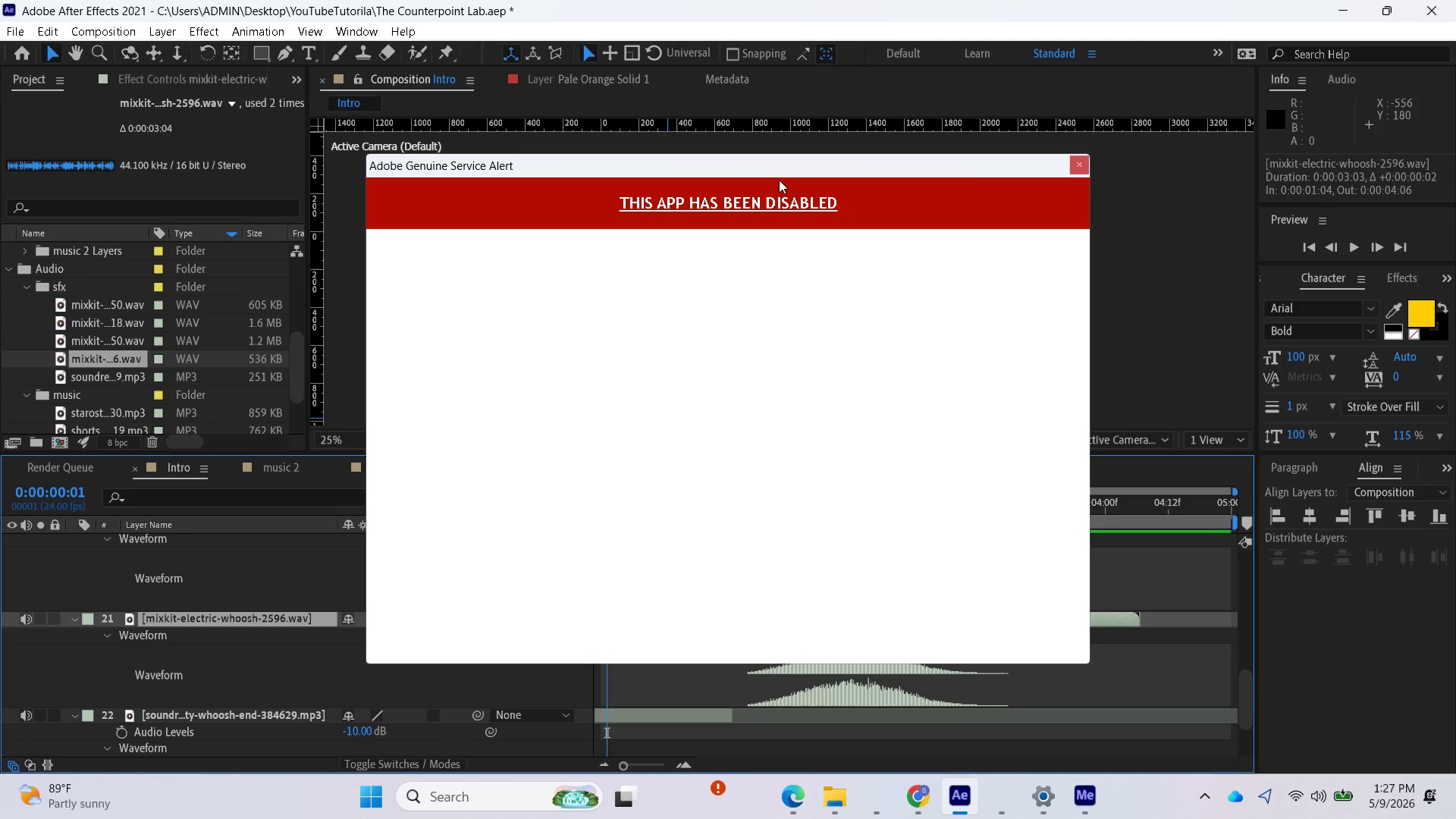 
left_click_drag(start_coordinate=[768, 165], to_coordinate=[165, 817])
 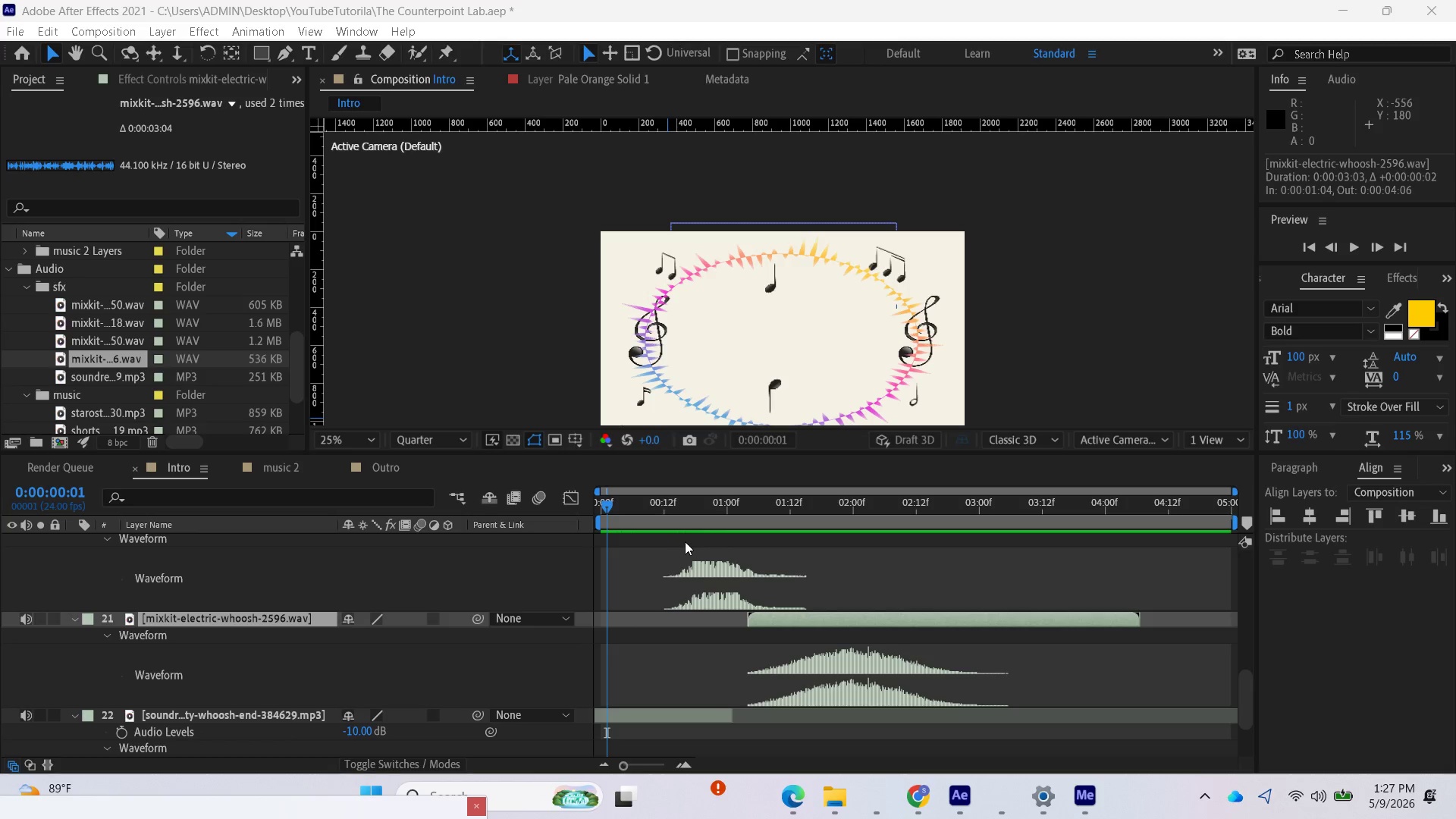 
key(Control+S)
 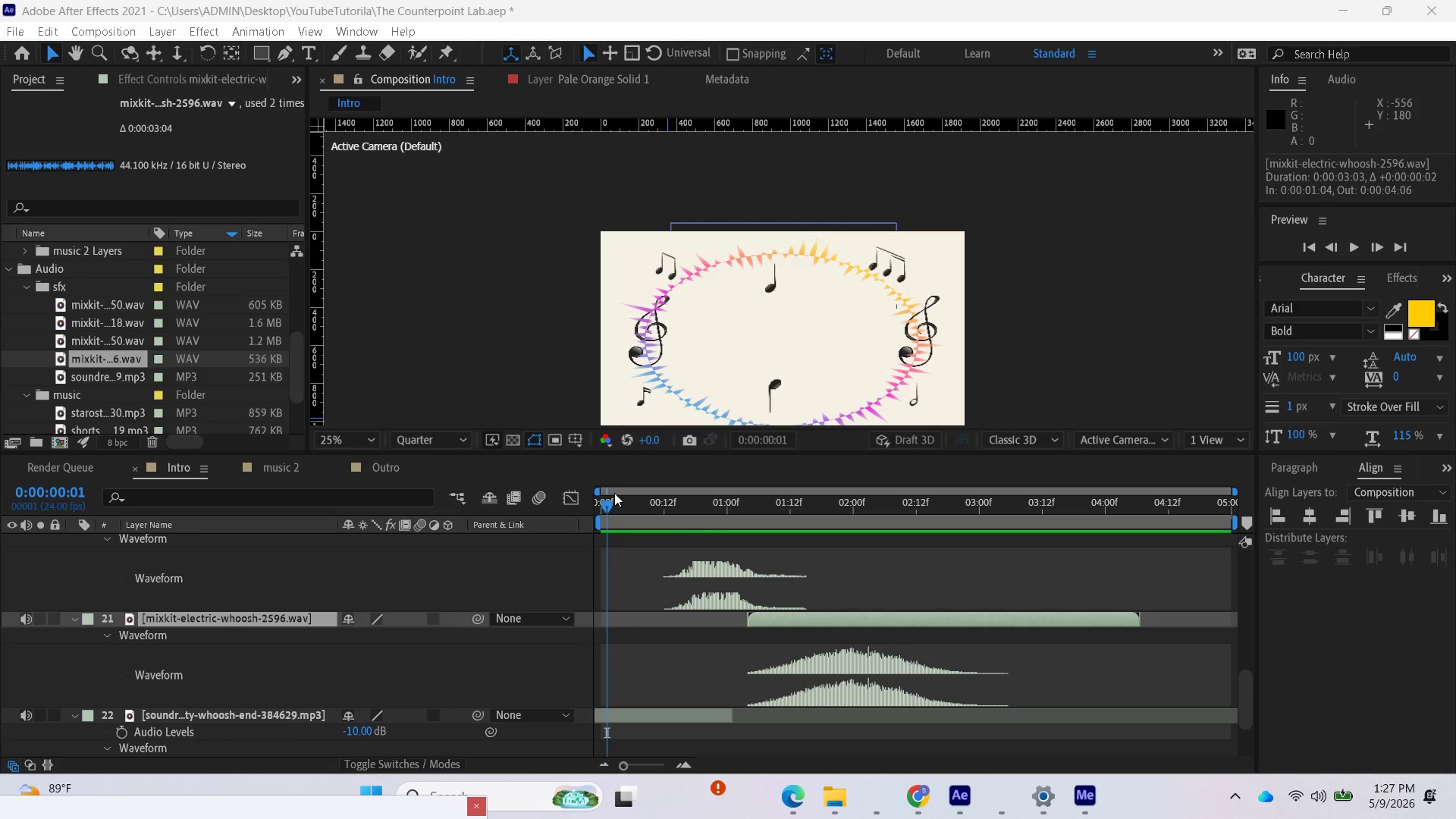 
left_click_drag(start_coordinate=[608, 500], to_coordinate=[557, 532])
 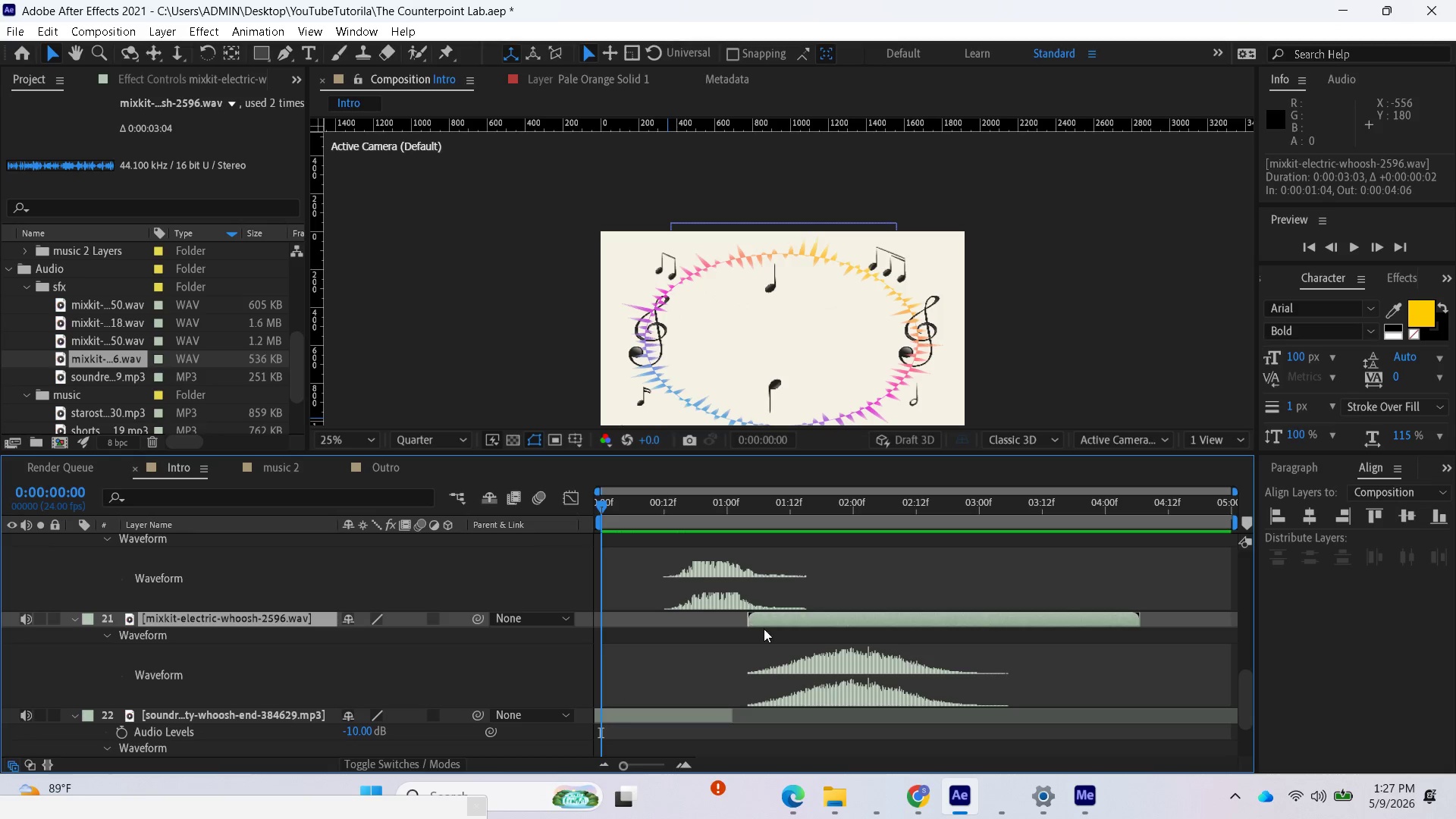 
key(Space)
 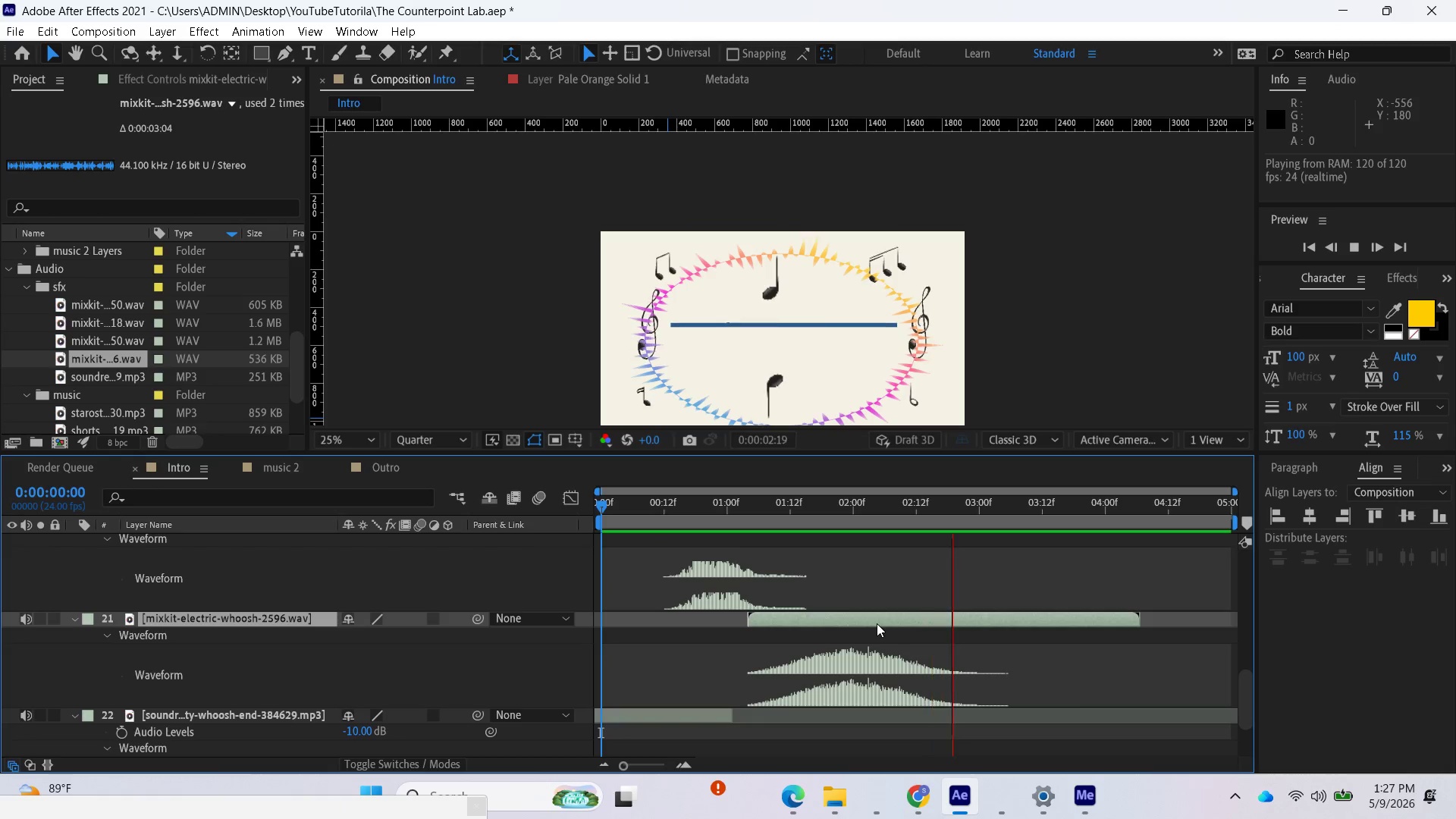 
key(Space)
 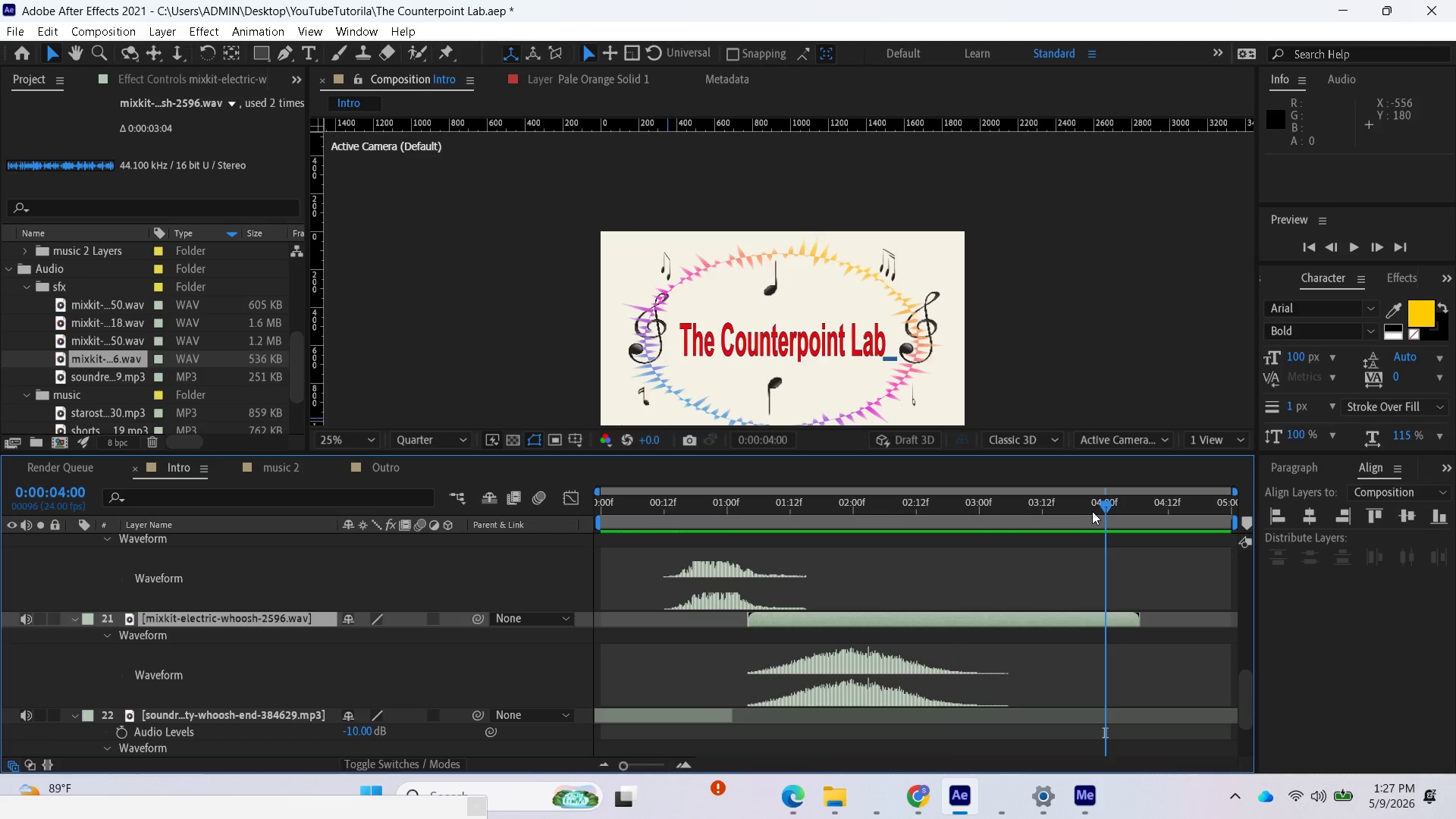 
left_click_drag(start_coordinate=[1105, 512], to_coordinate=[561, 592])
 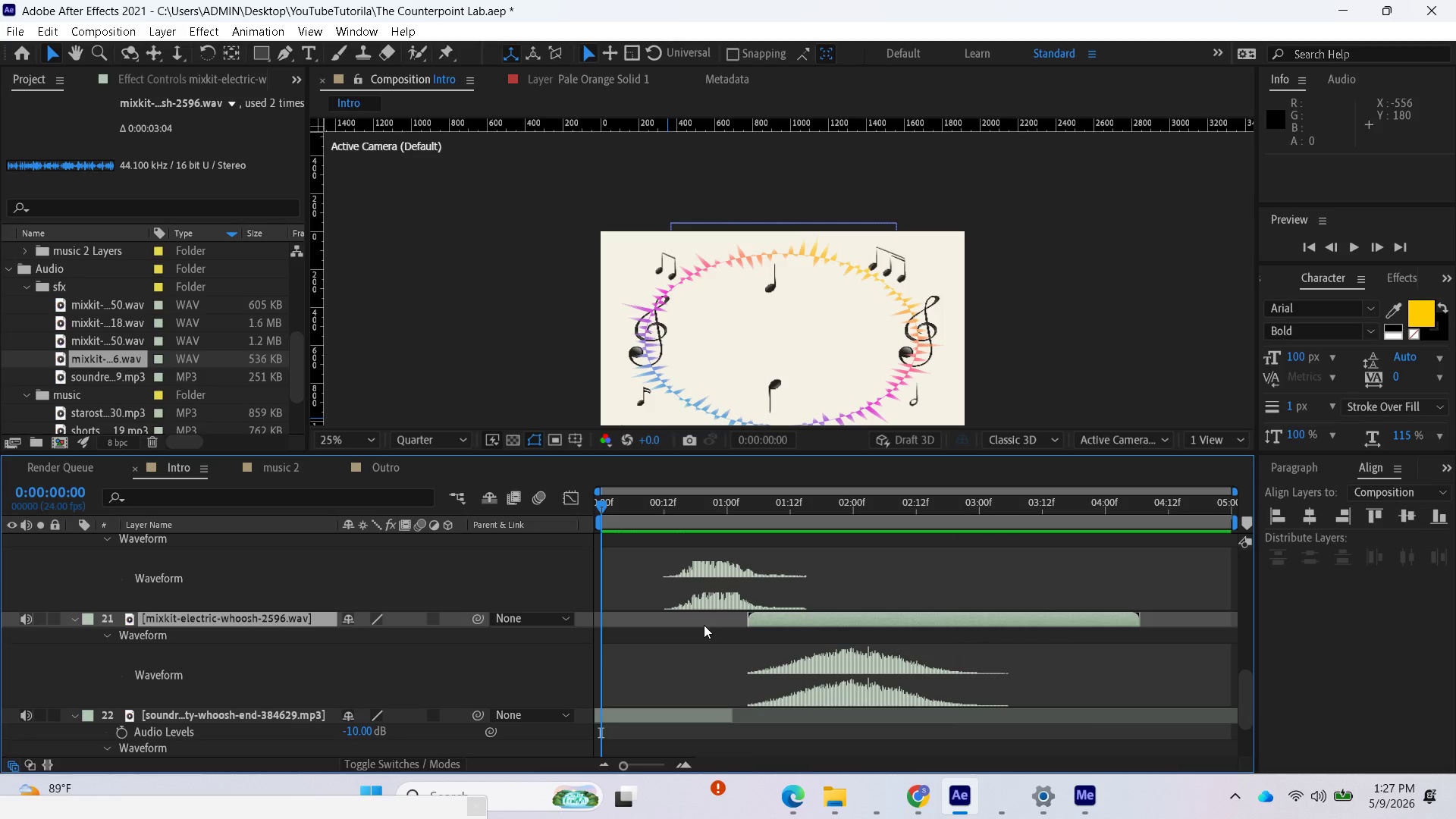 
key(Space)
 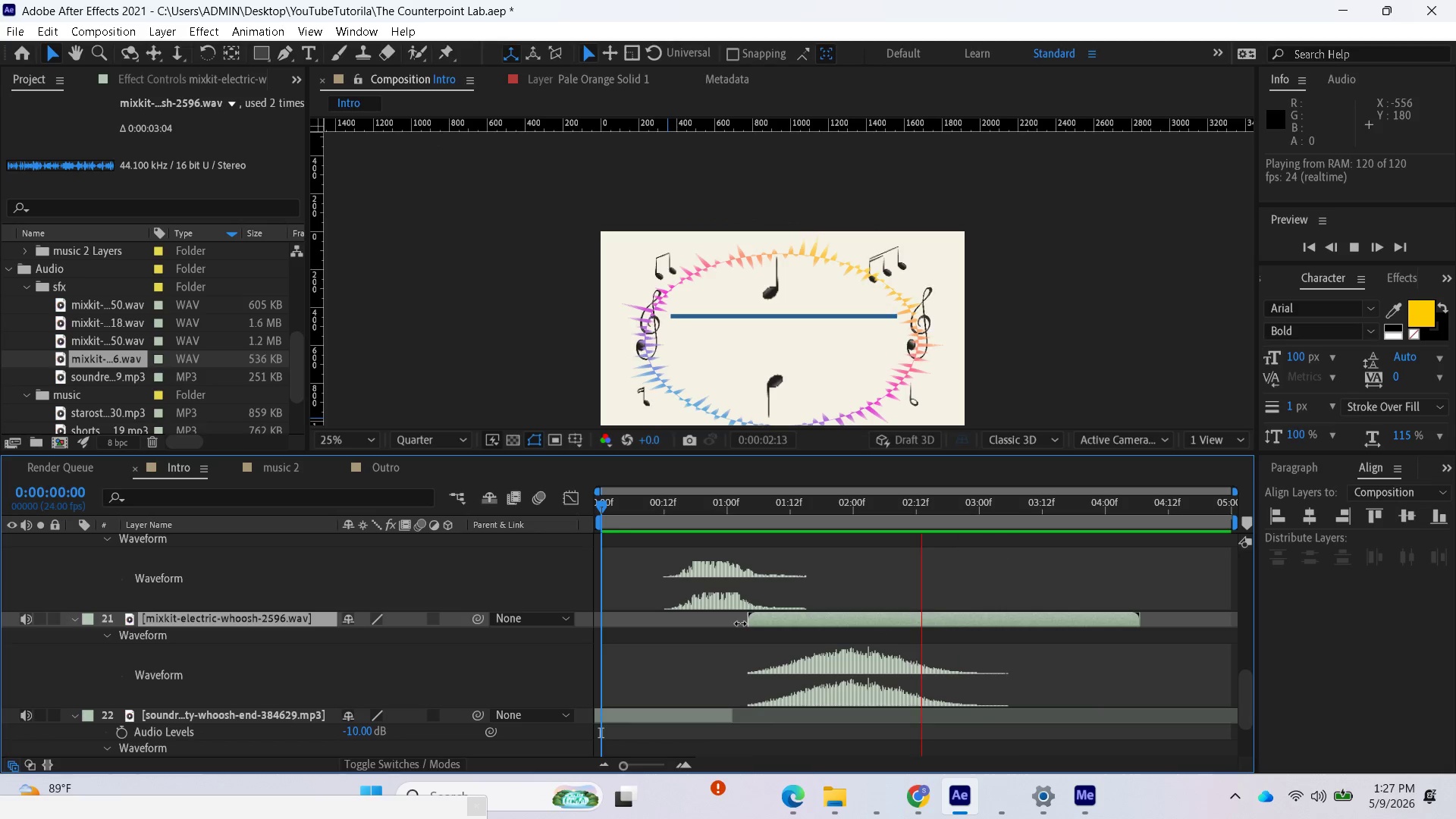 
key(Space)
 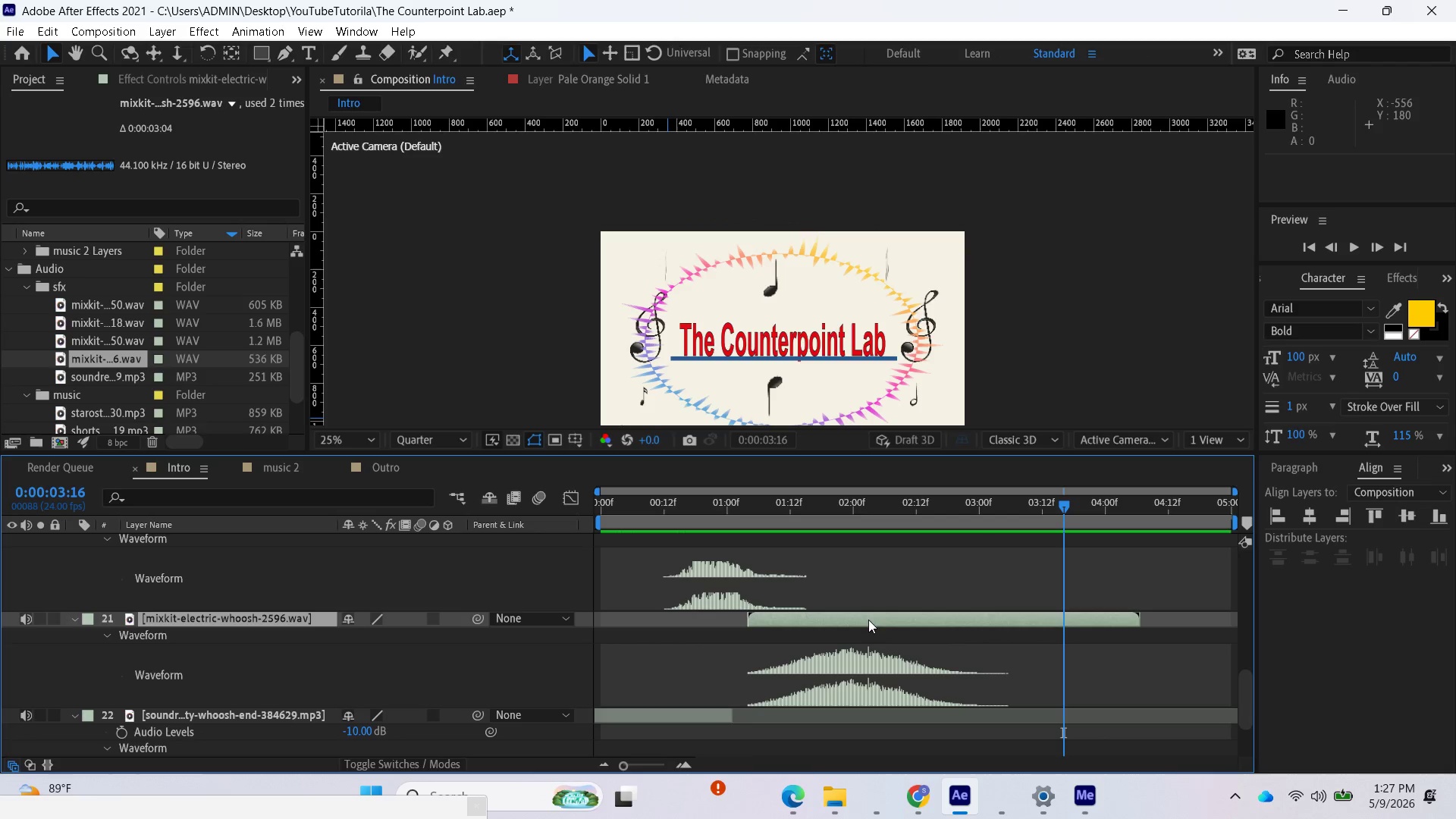 
left_click([866, 622])
 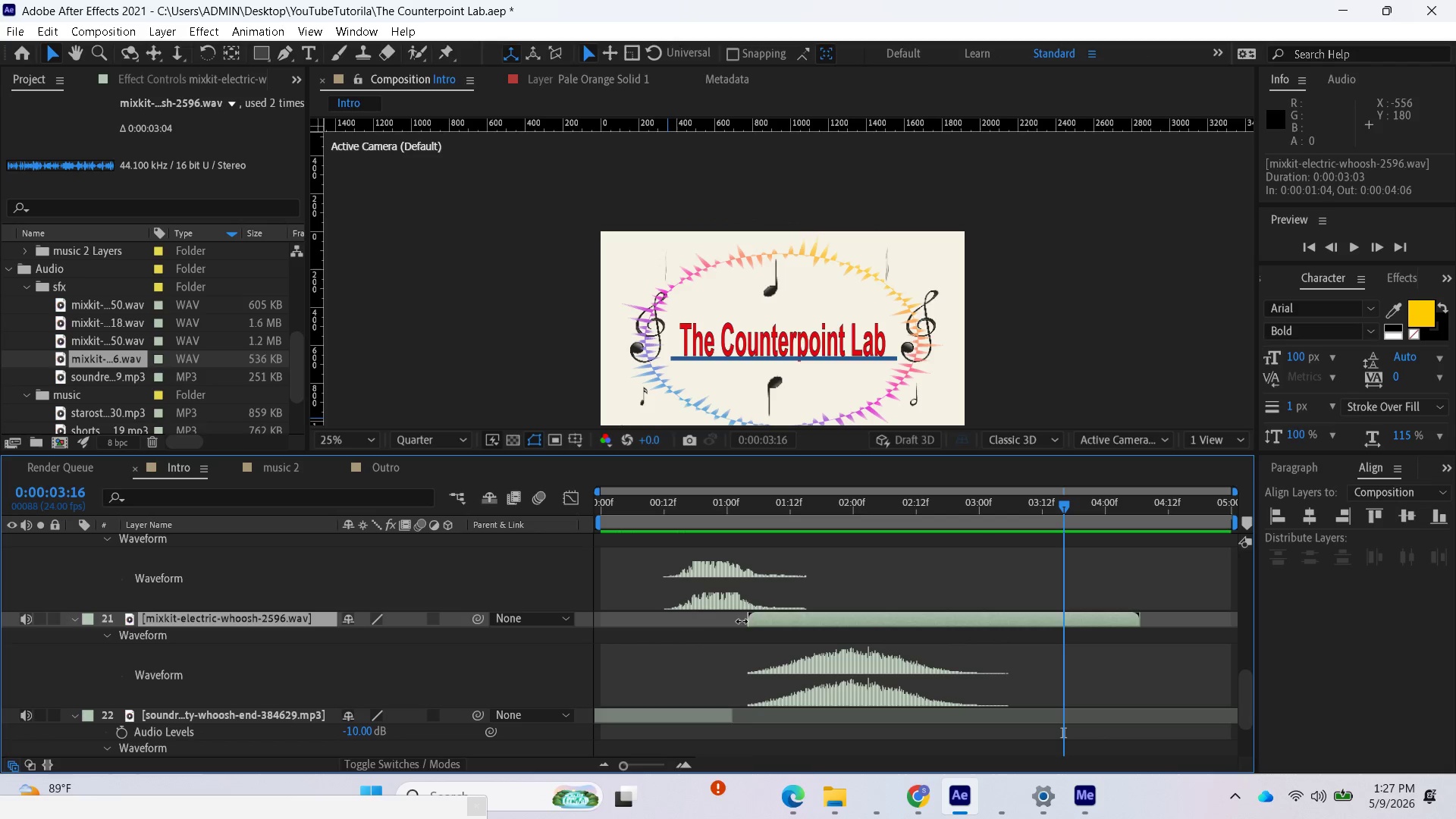 
left_click([704, 623])
 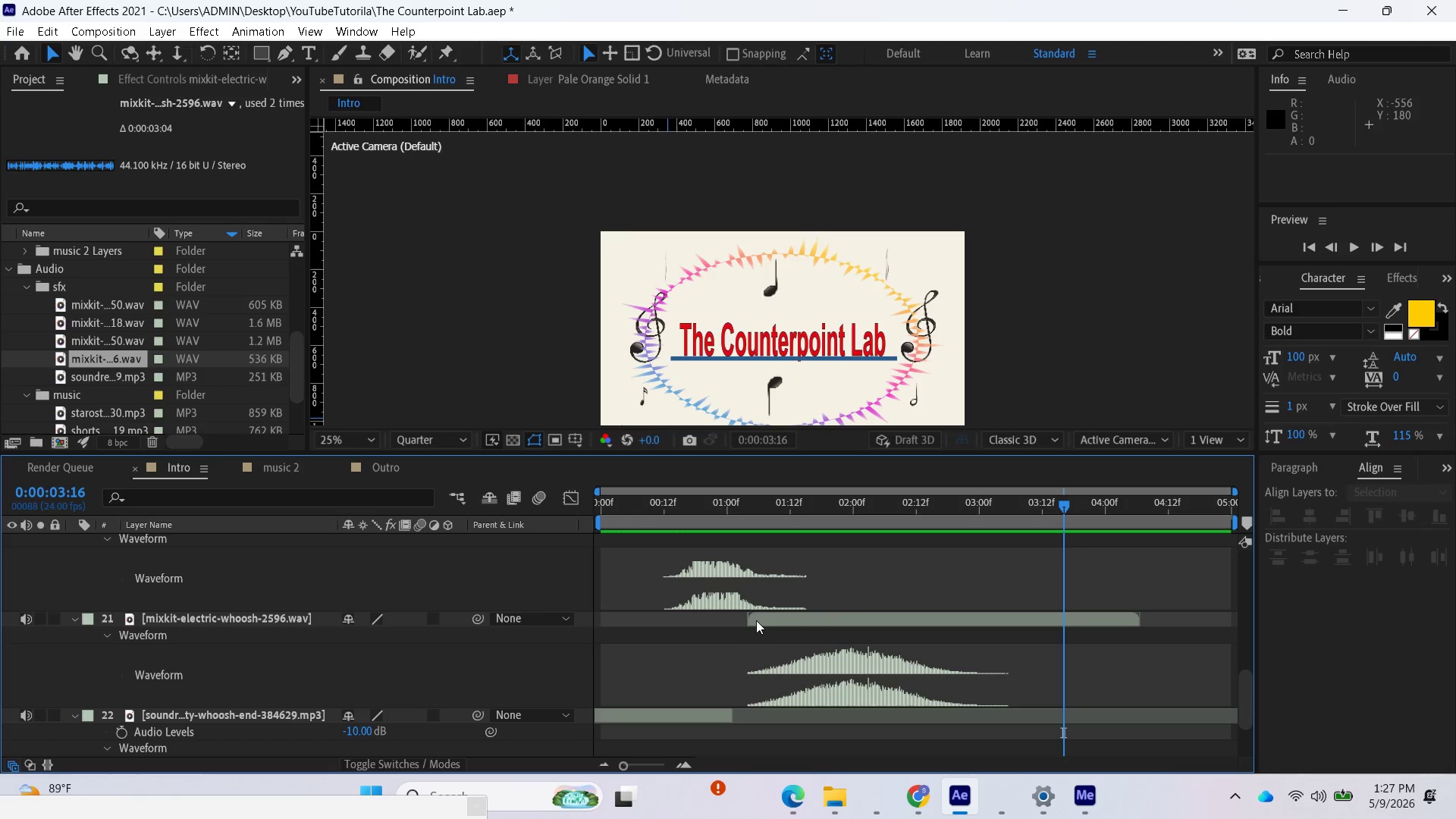 
left_click([758, 620])
 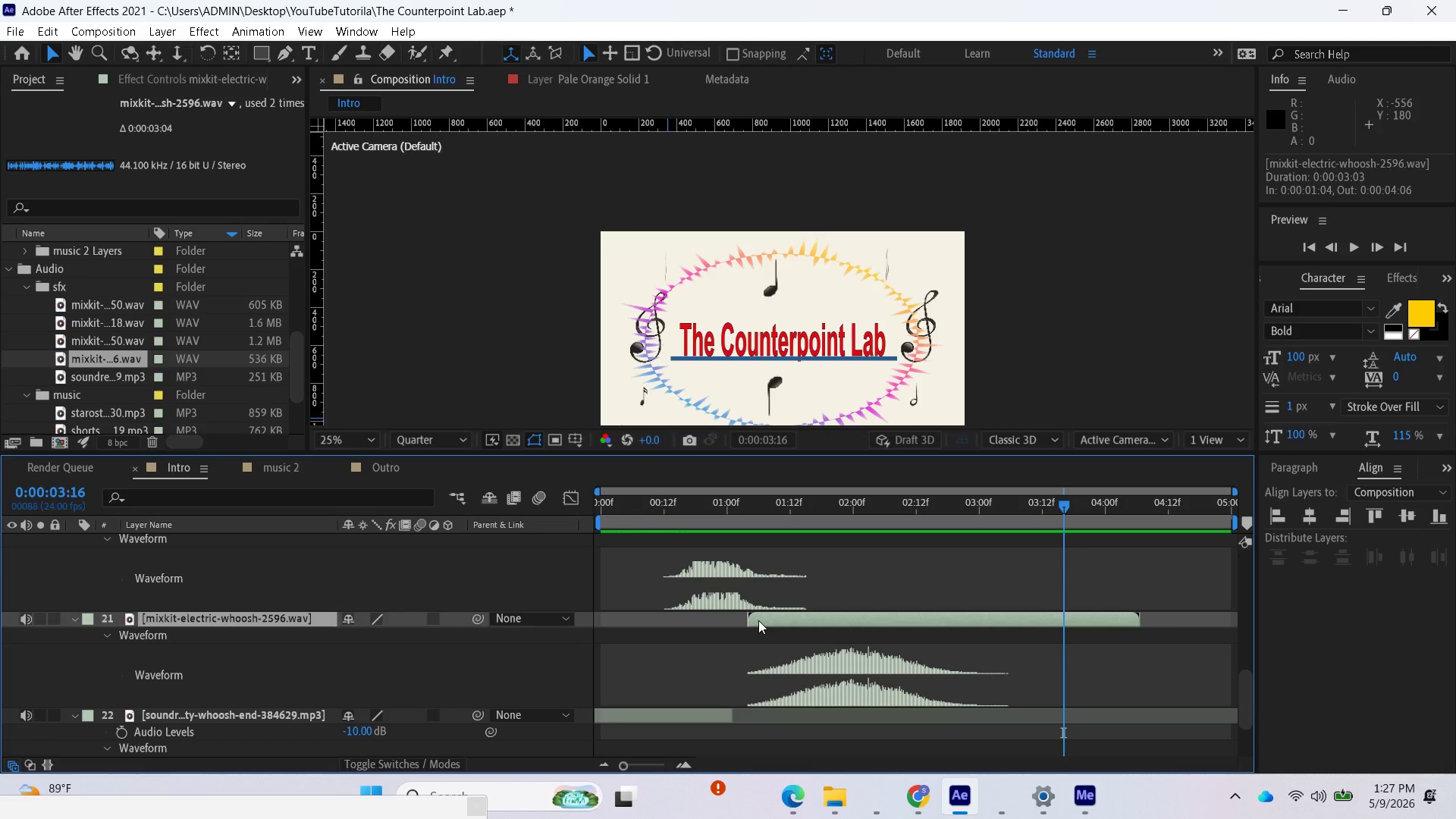 
key(L)
 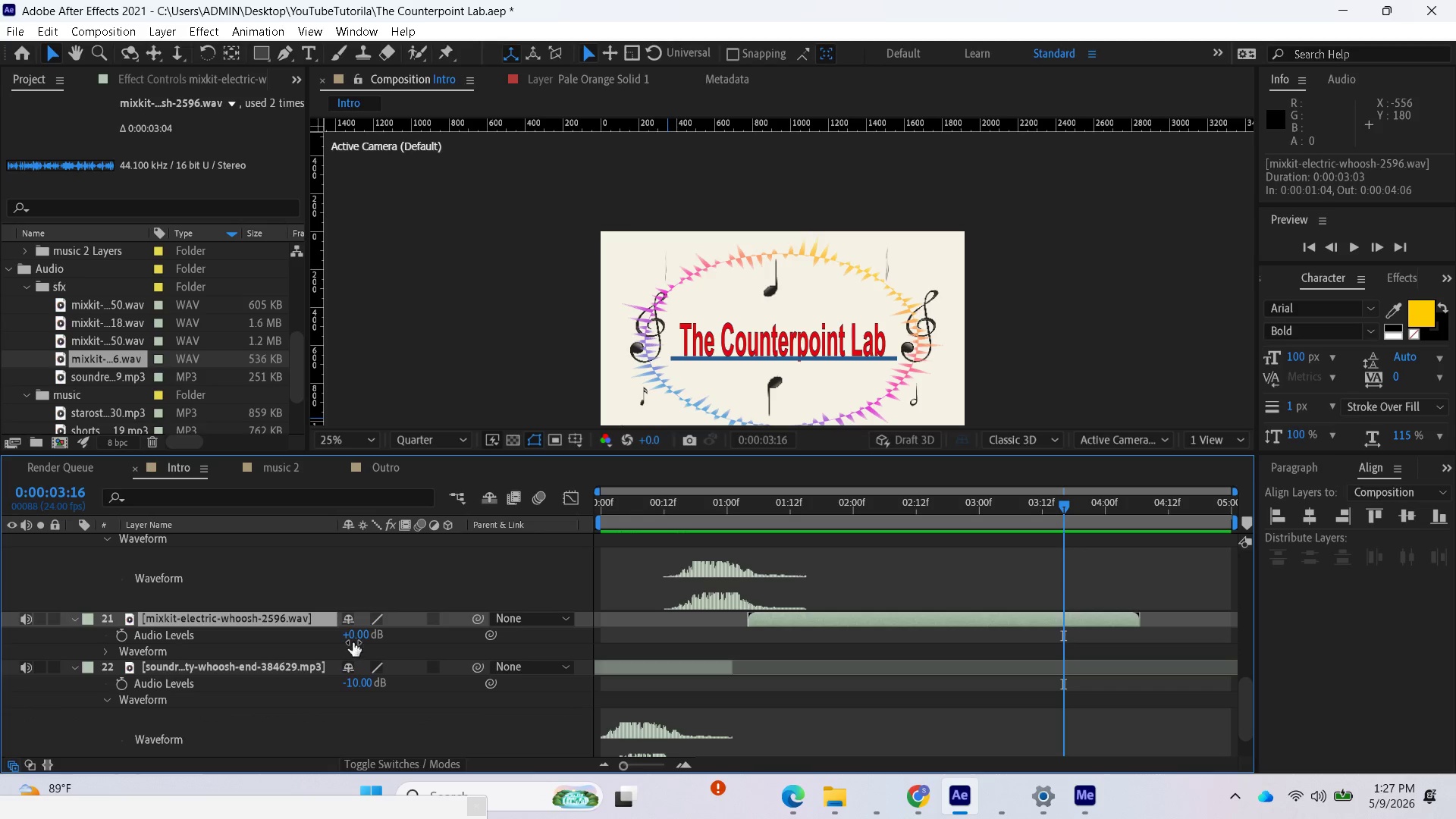 
left_click([353, 635])
 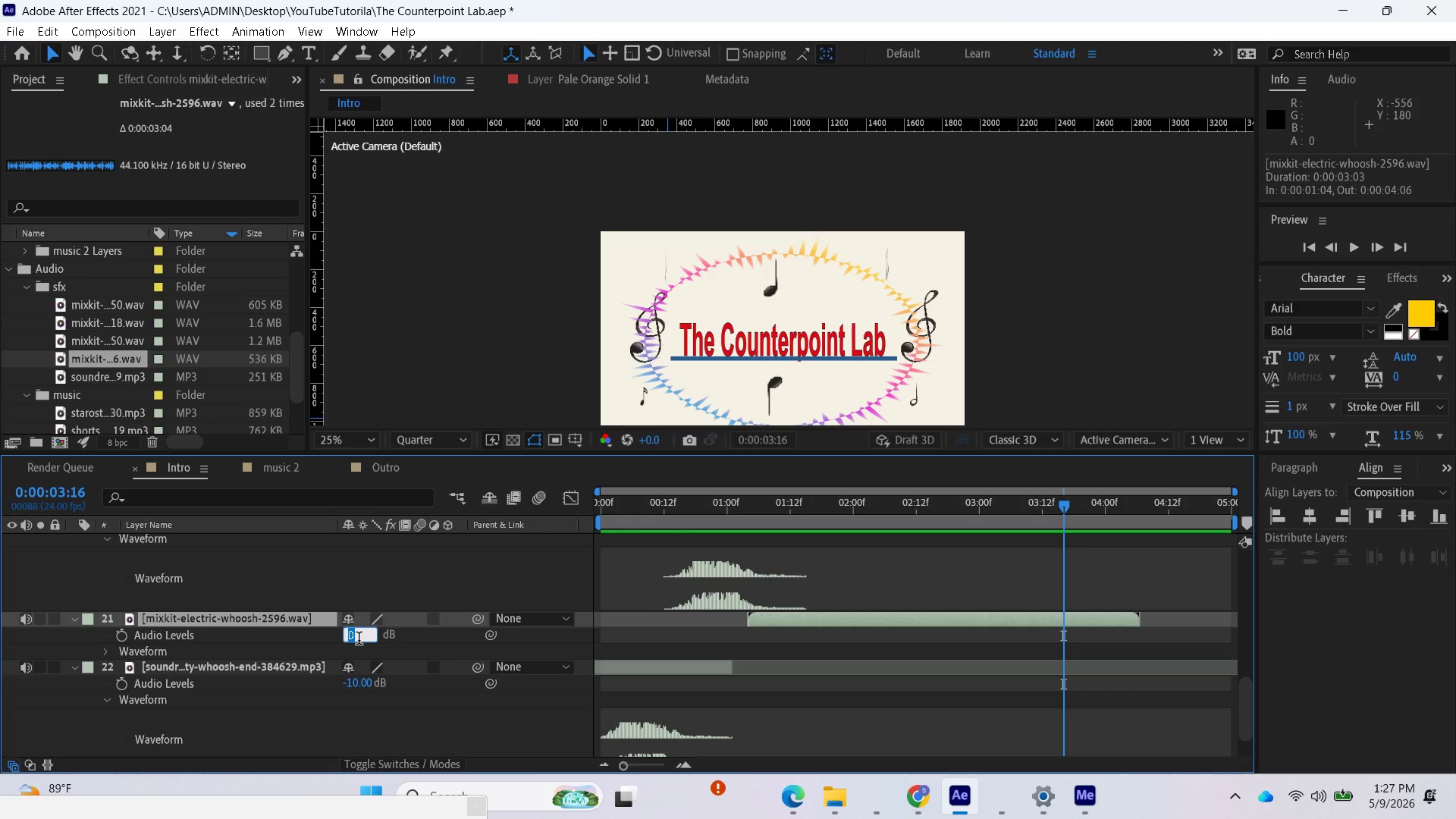 
type(-10)
 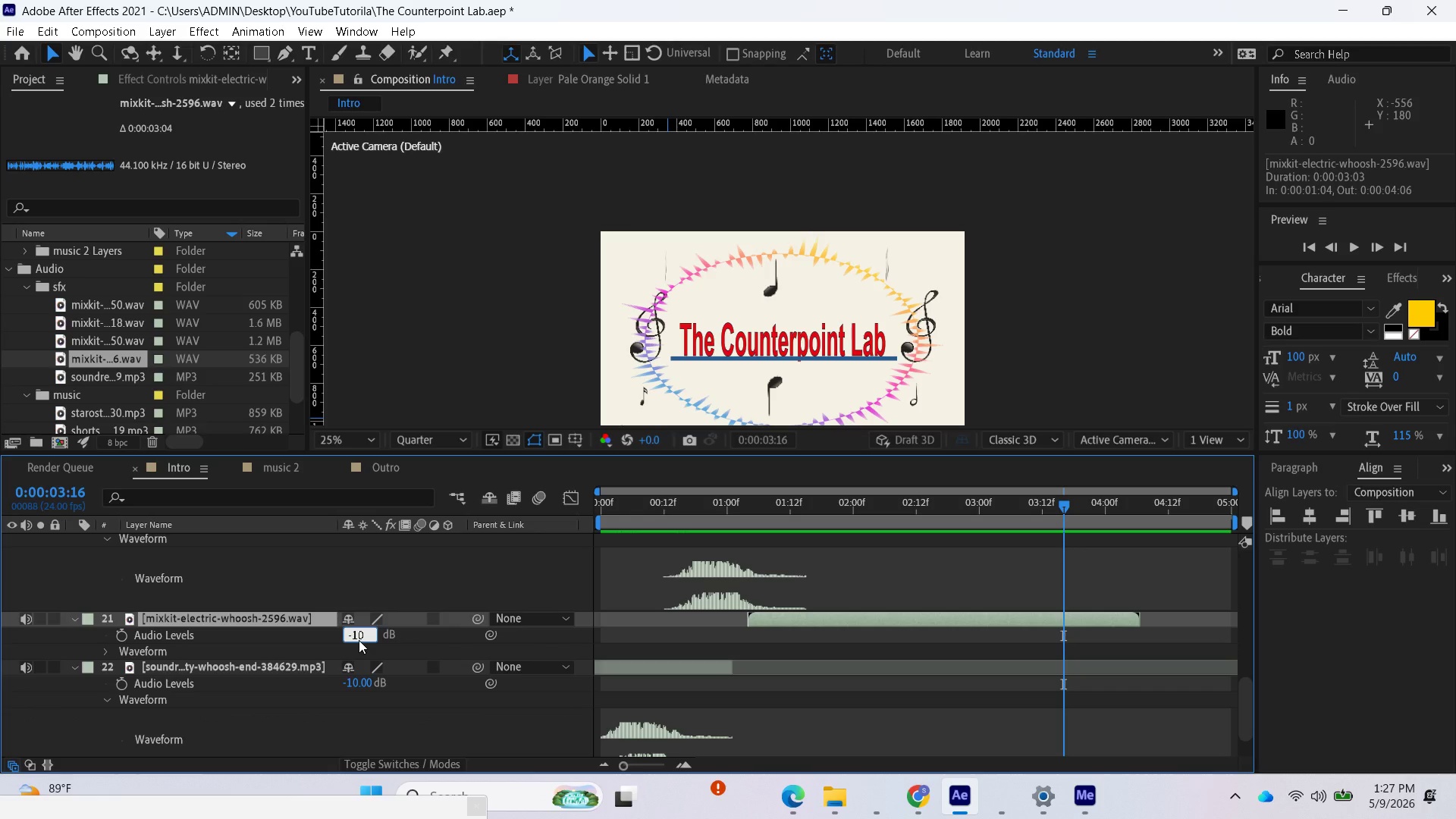 
key(Enter)
 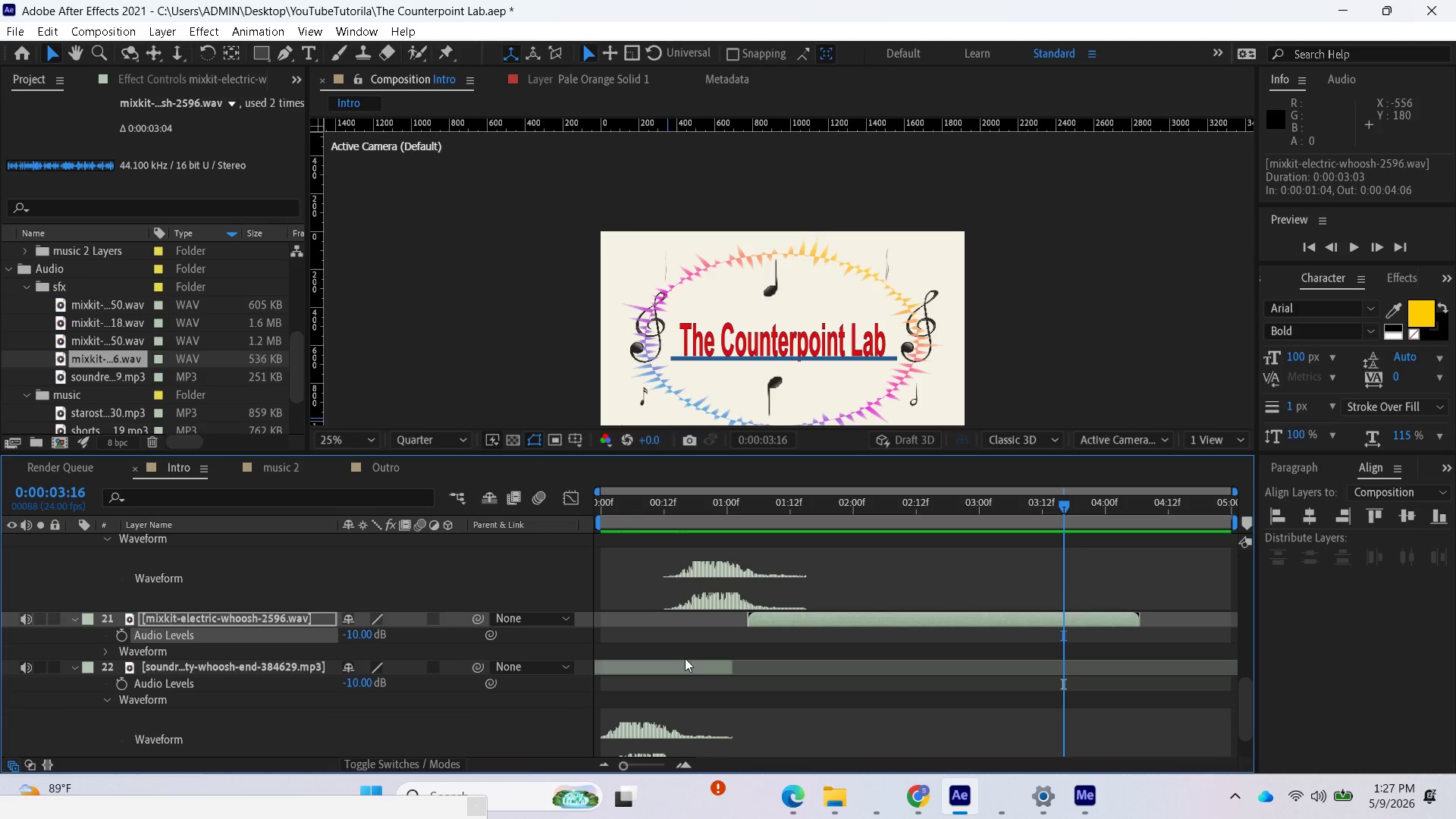 
left_click([687, 673])
 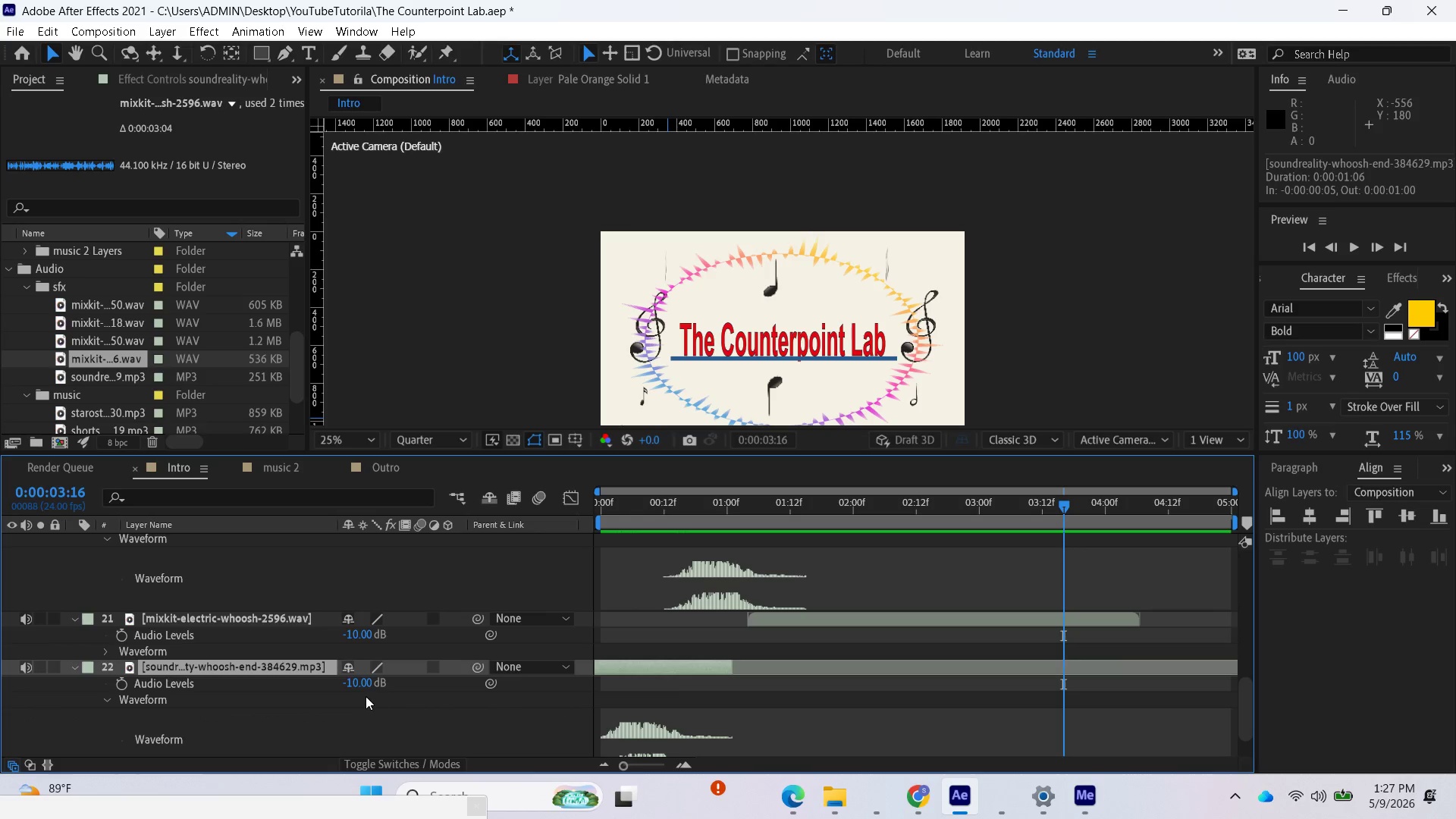 
left_click([359, 689])
 